 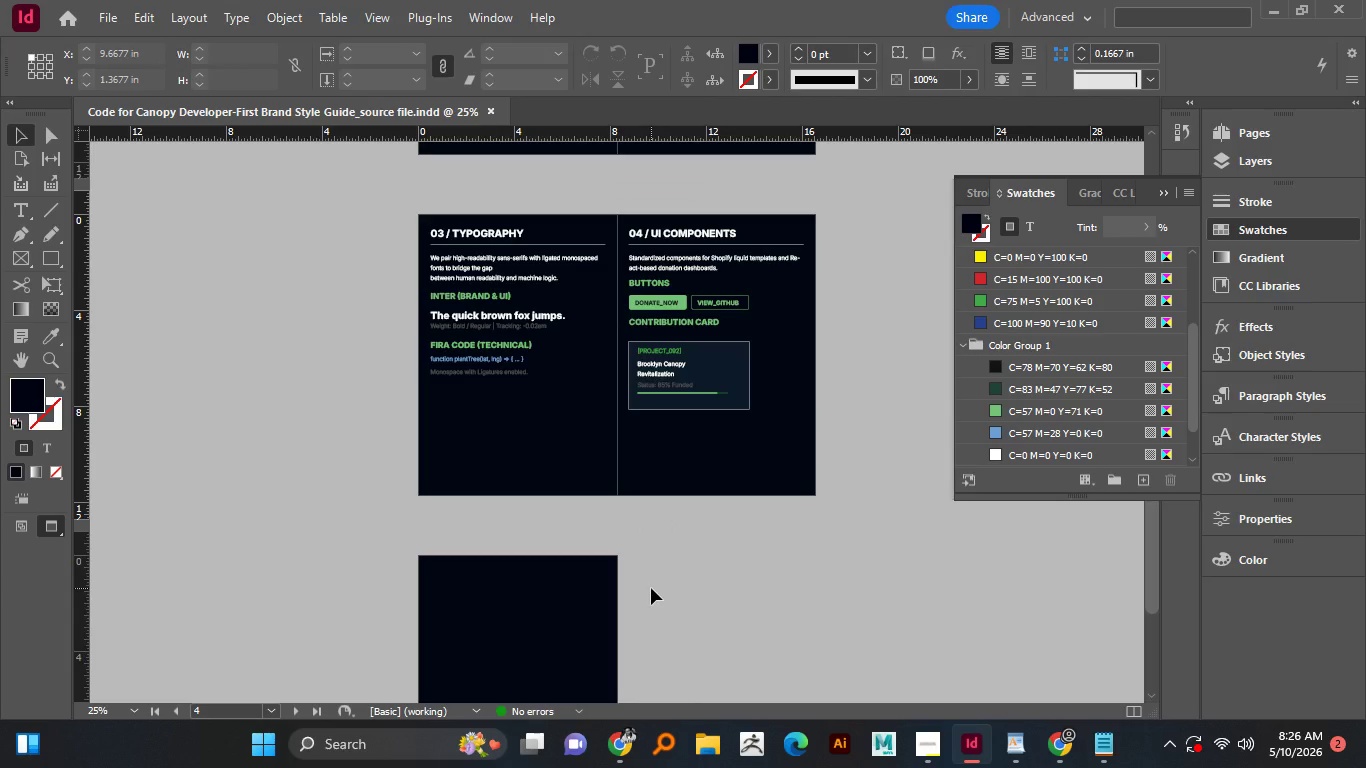 
scroll: coordinate [483, 576], scroll_direction: down, amount: 5.0
 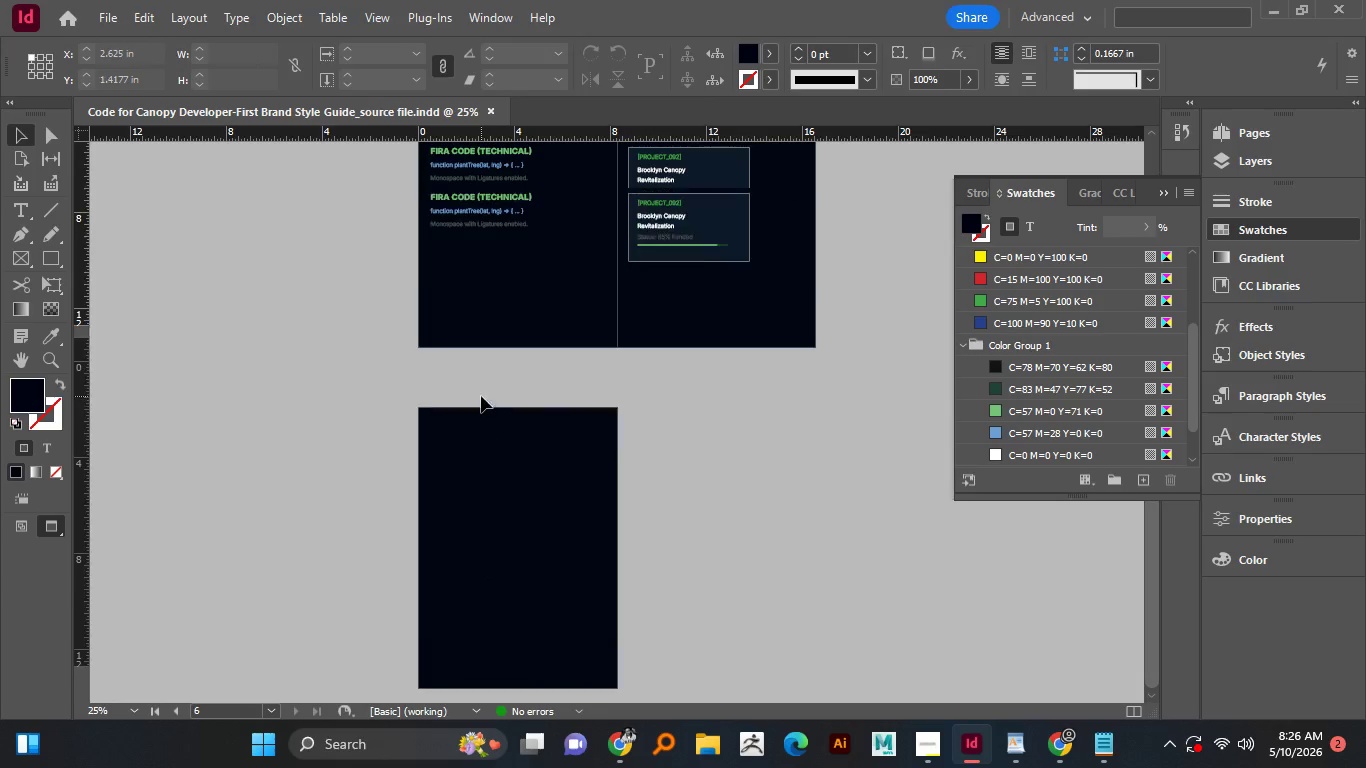 
scroll: coordinate [480, 396], scroll_direction: up, amount: 5.0
 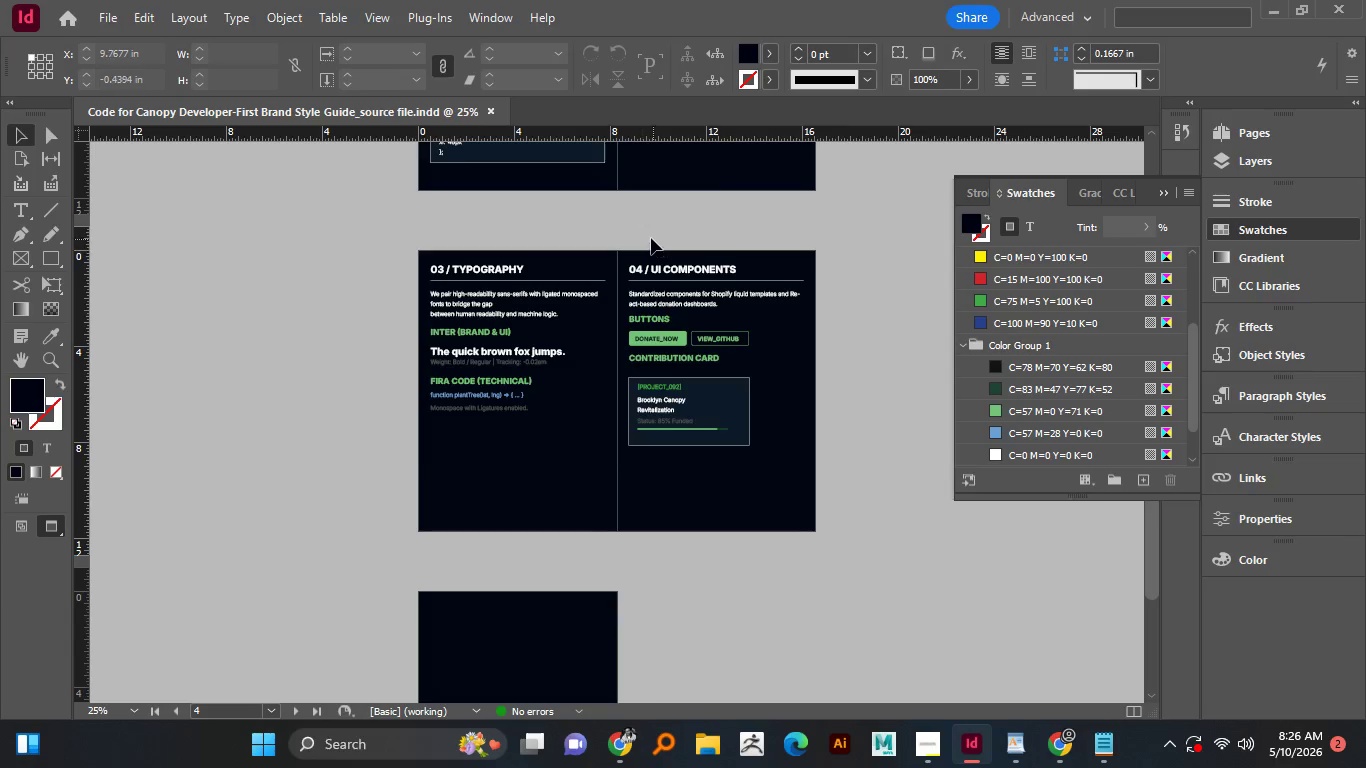 
left_click_drag(start_coordinate=[649, 238], to_coordinate=[678, 509])
 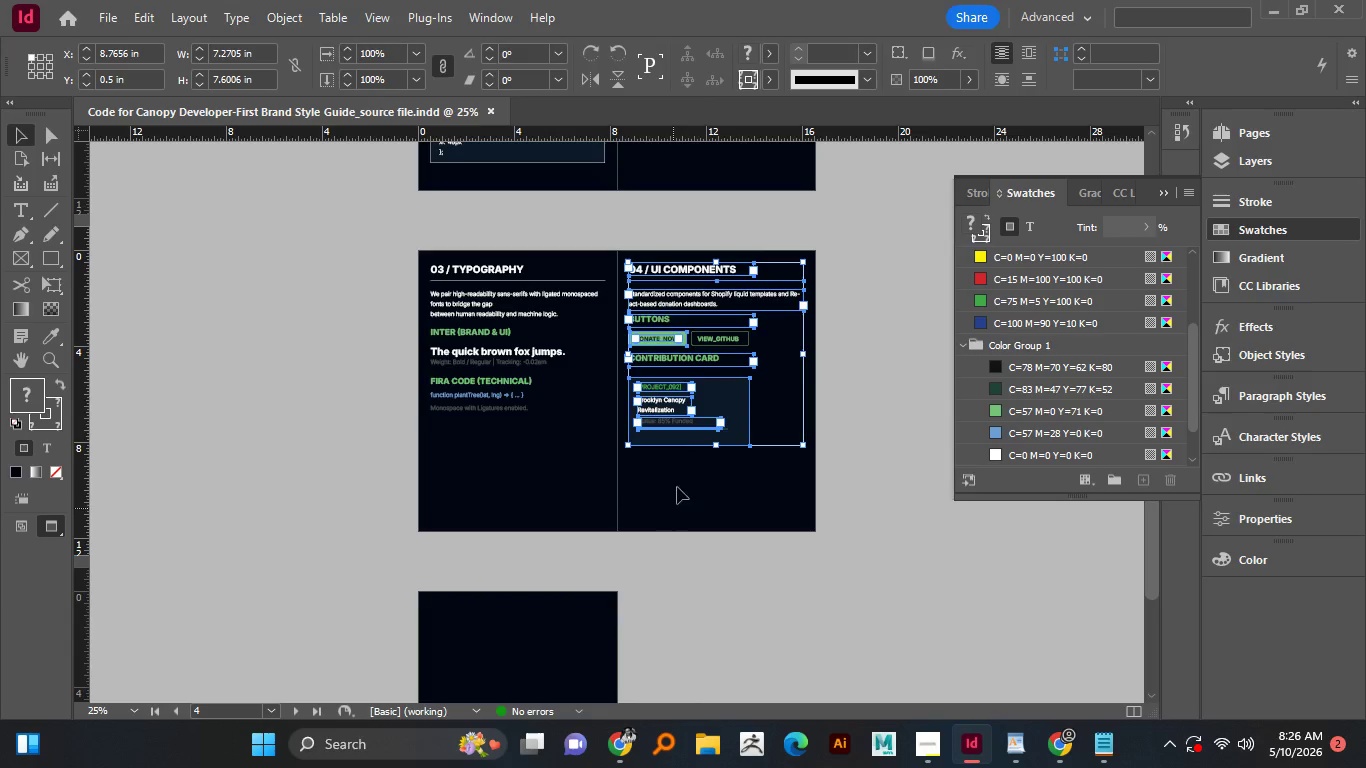 
scroll: coordinate [682, 411], scroll_direction: down, amount: 1.0
 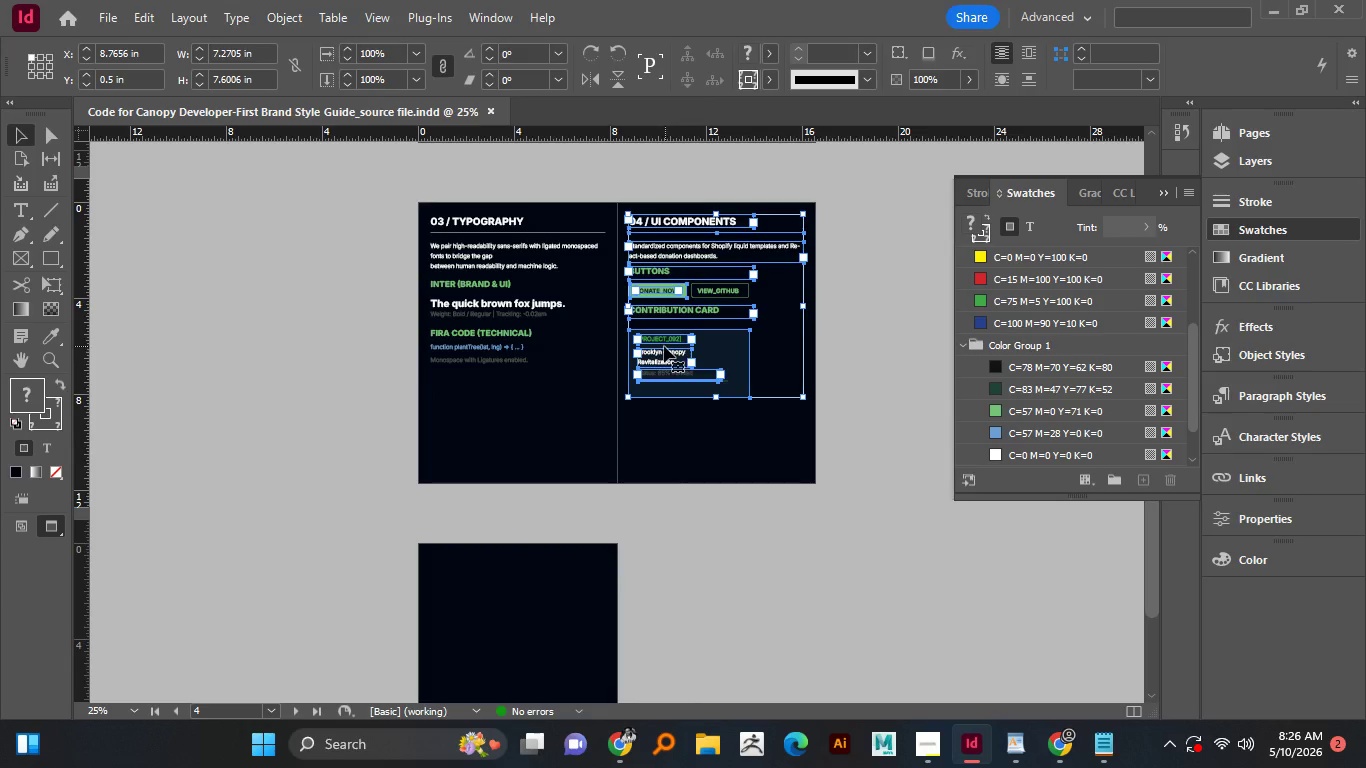 
left_click_drag(start_coordinate=[664, 346], to_coordinate=[467, 642])
 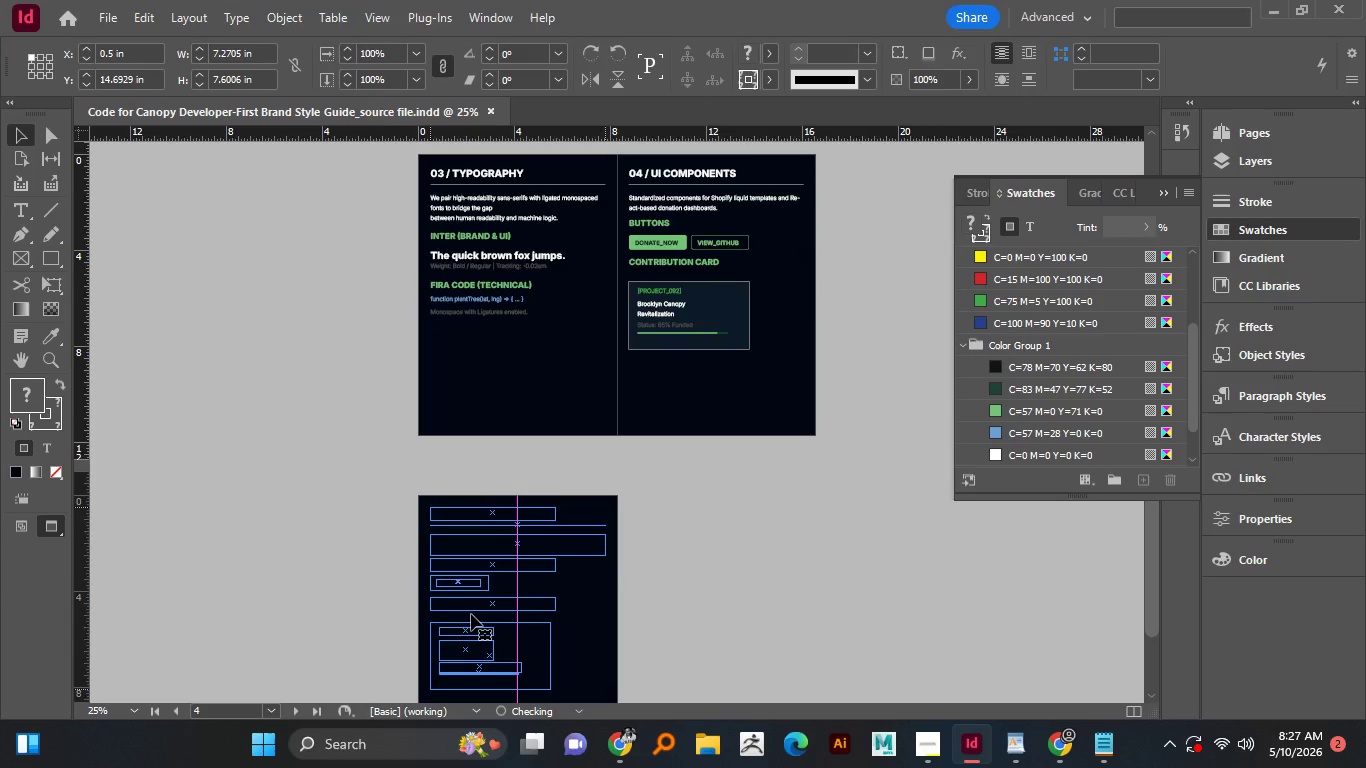 
hold_key(key=AltLeft, duration=1.52)
 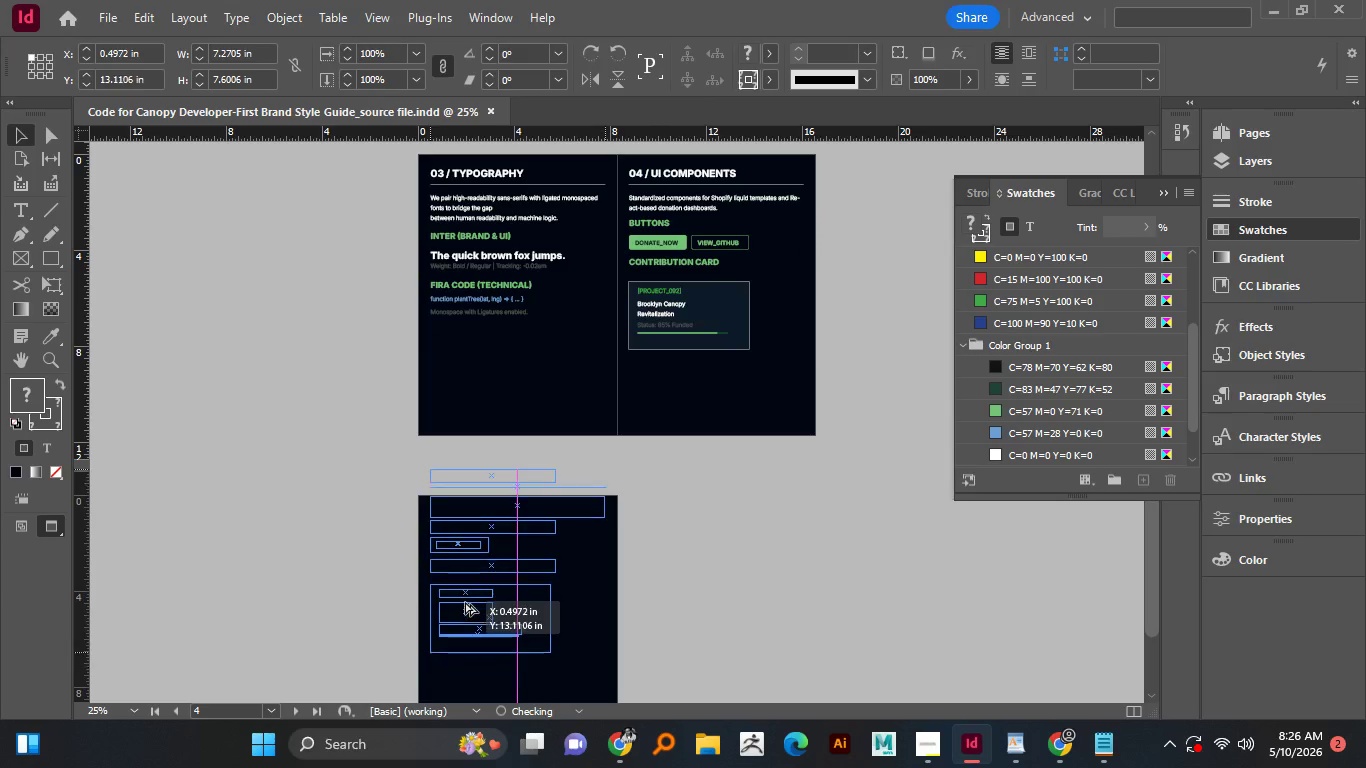 
hold_key(key=AltLeft, duration=1.5)
 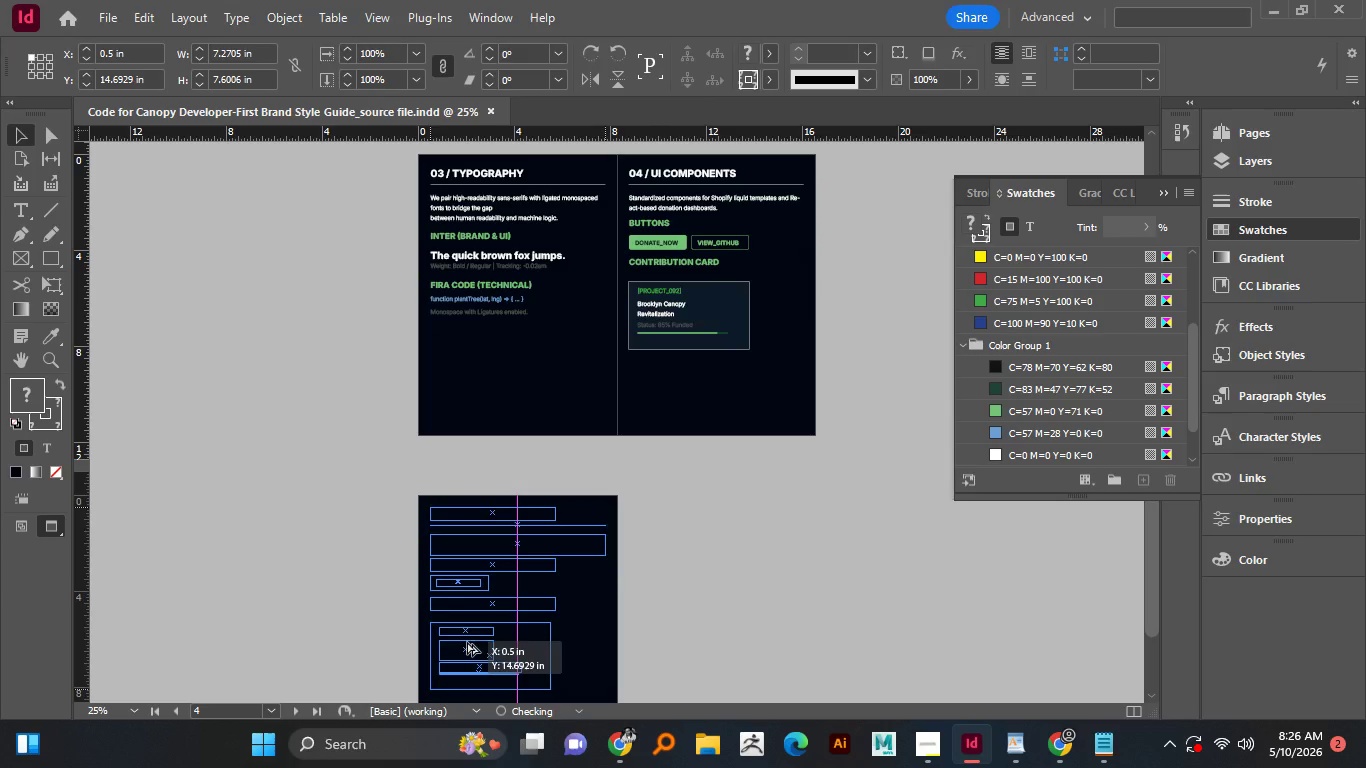 
hold_key(key=AltLeft, duration=0.86)
 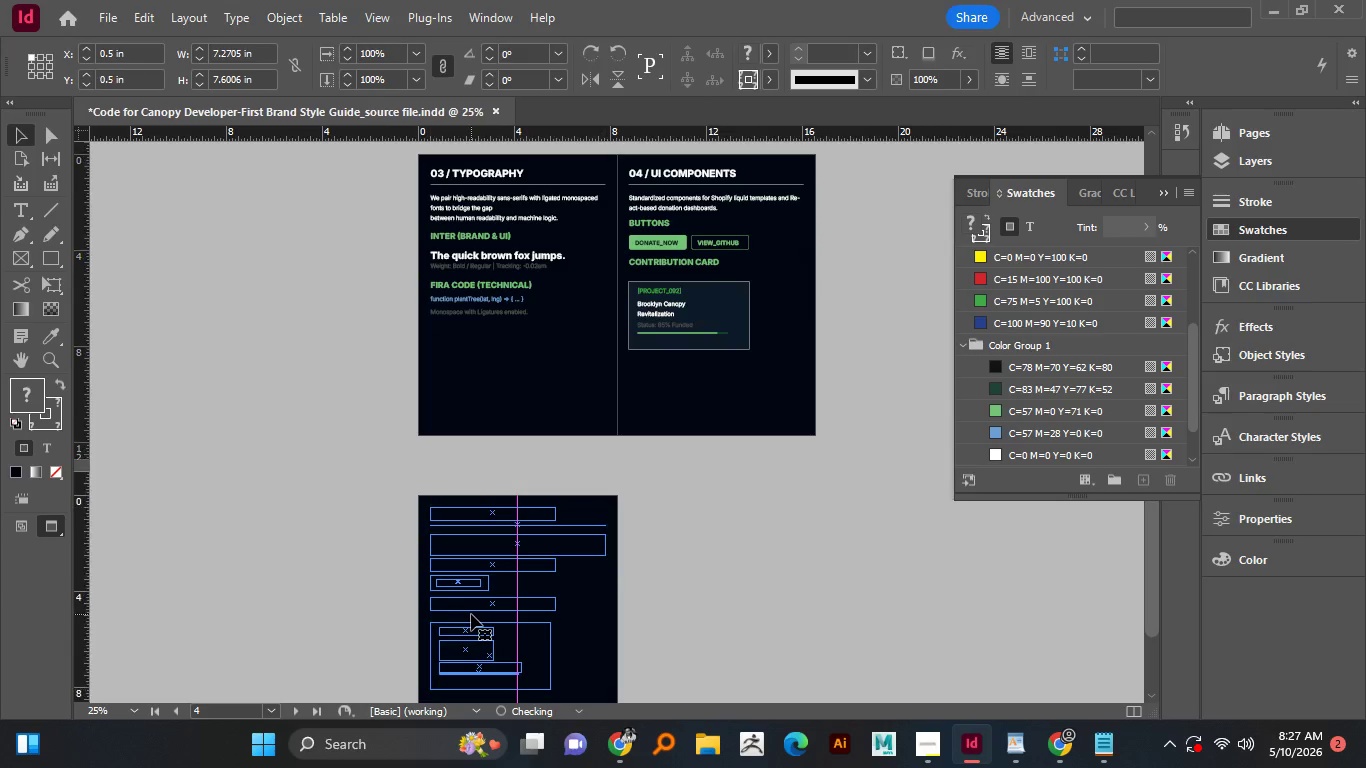 
key(W)
 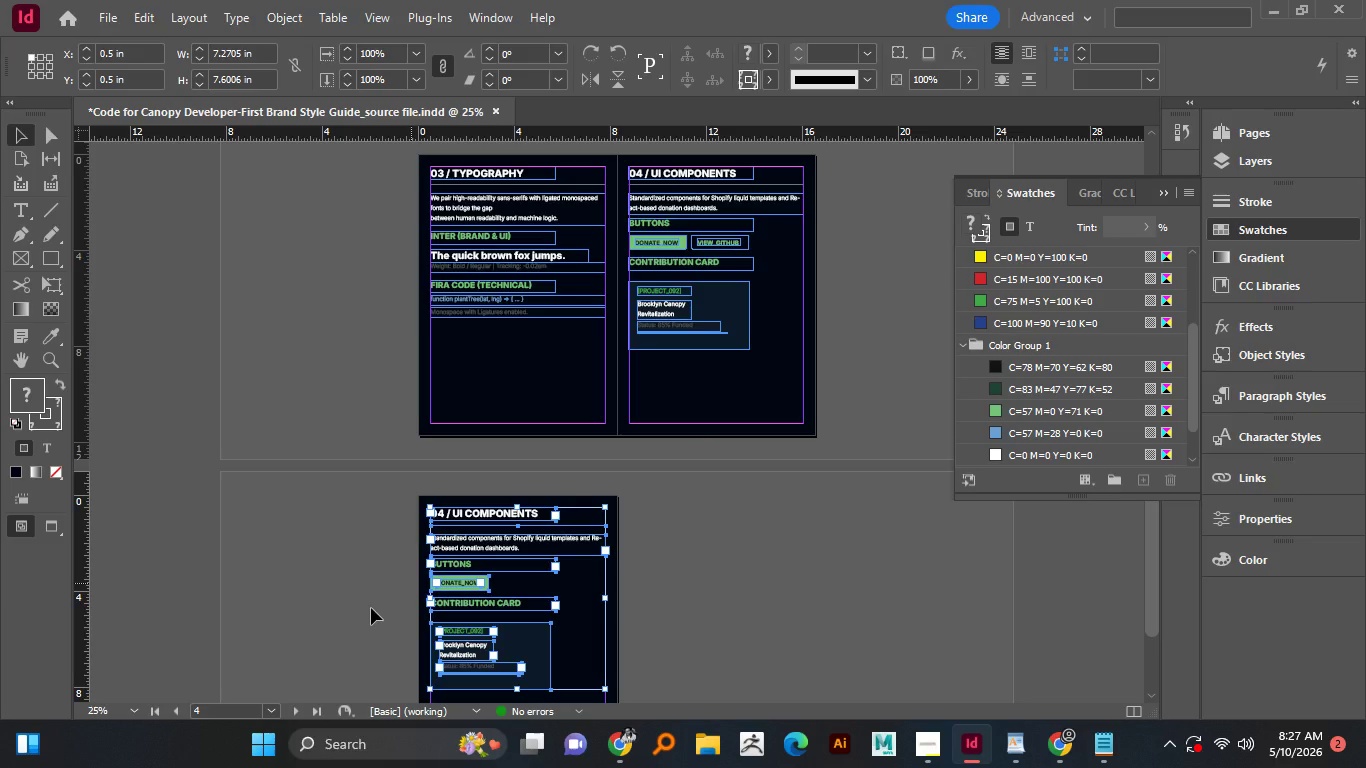 
left_click([345, 605])
 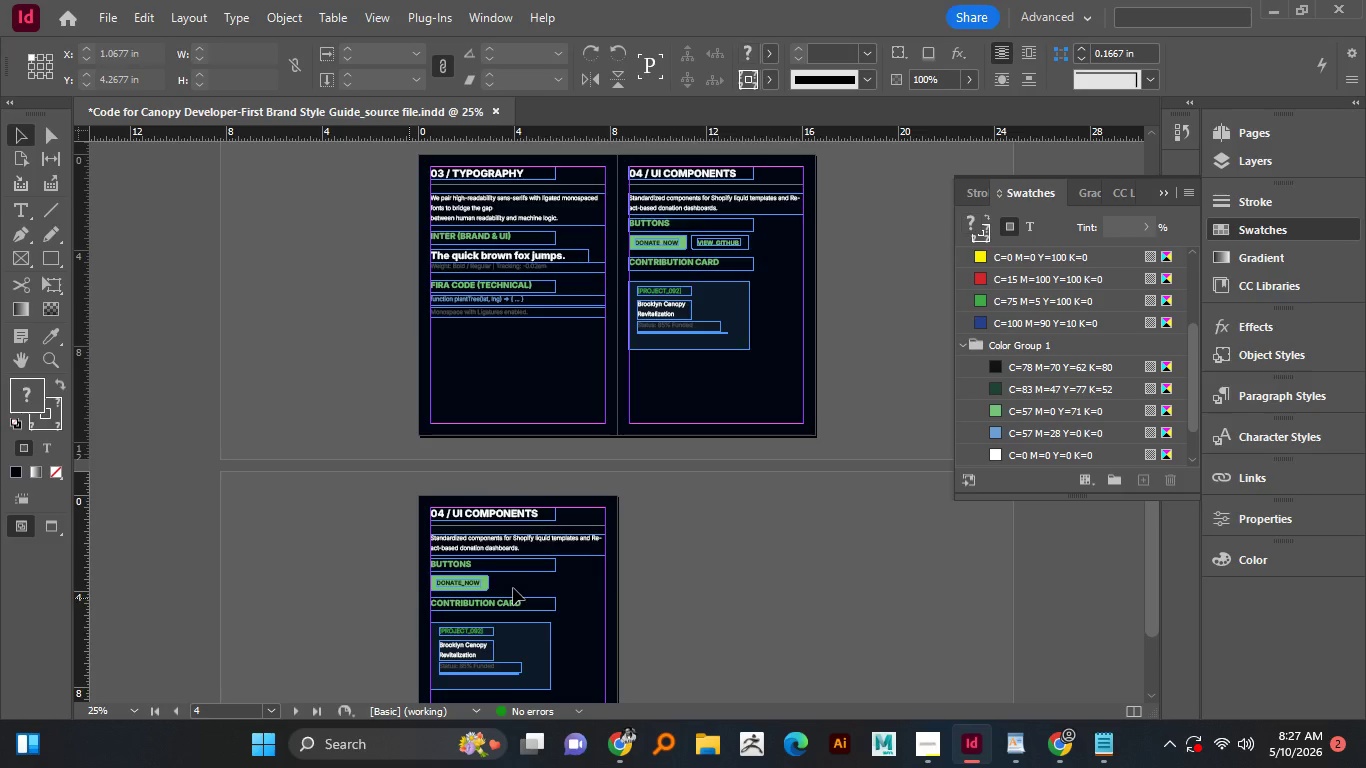 
hold_key(key=AltLeft, duration=1.25)
 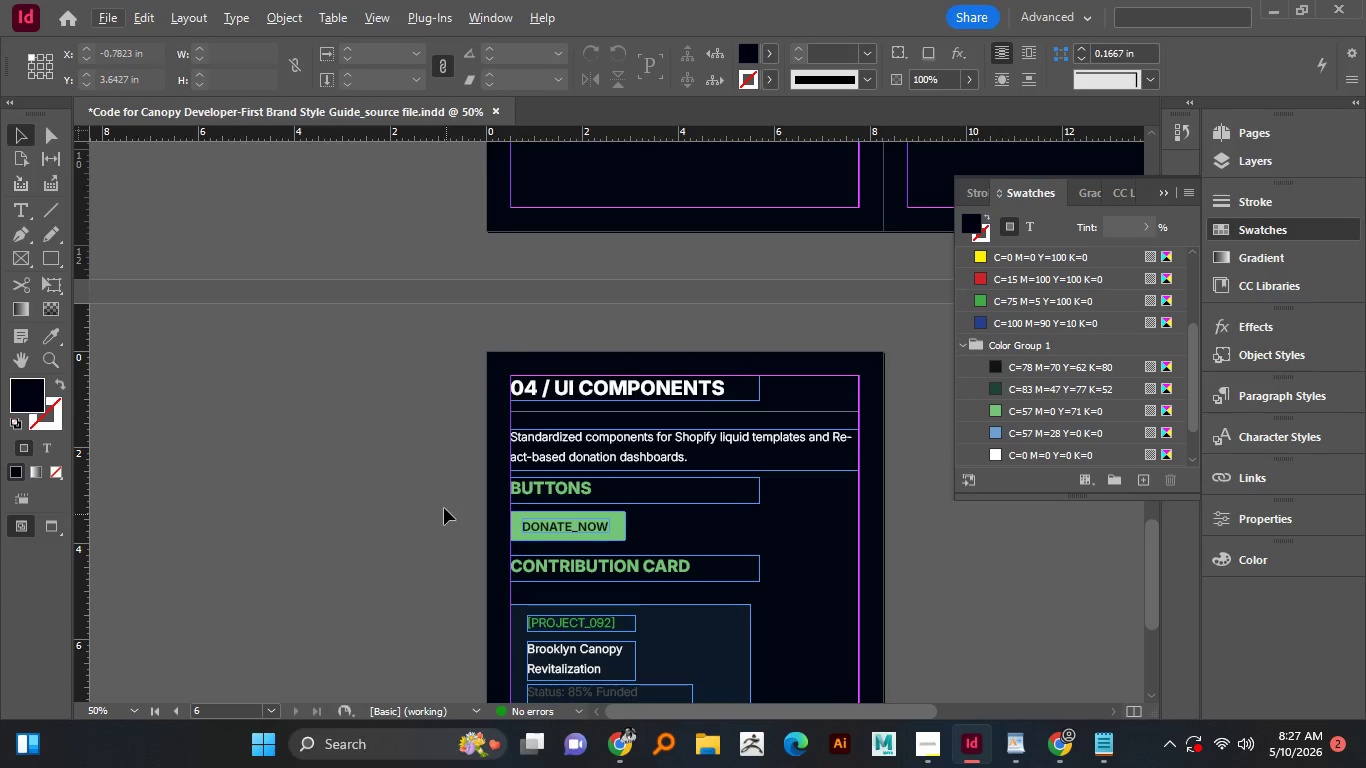 
scroll: coordinate [515, 581], scroll_direction: down, amount: 2.0
 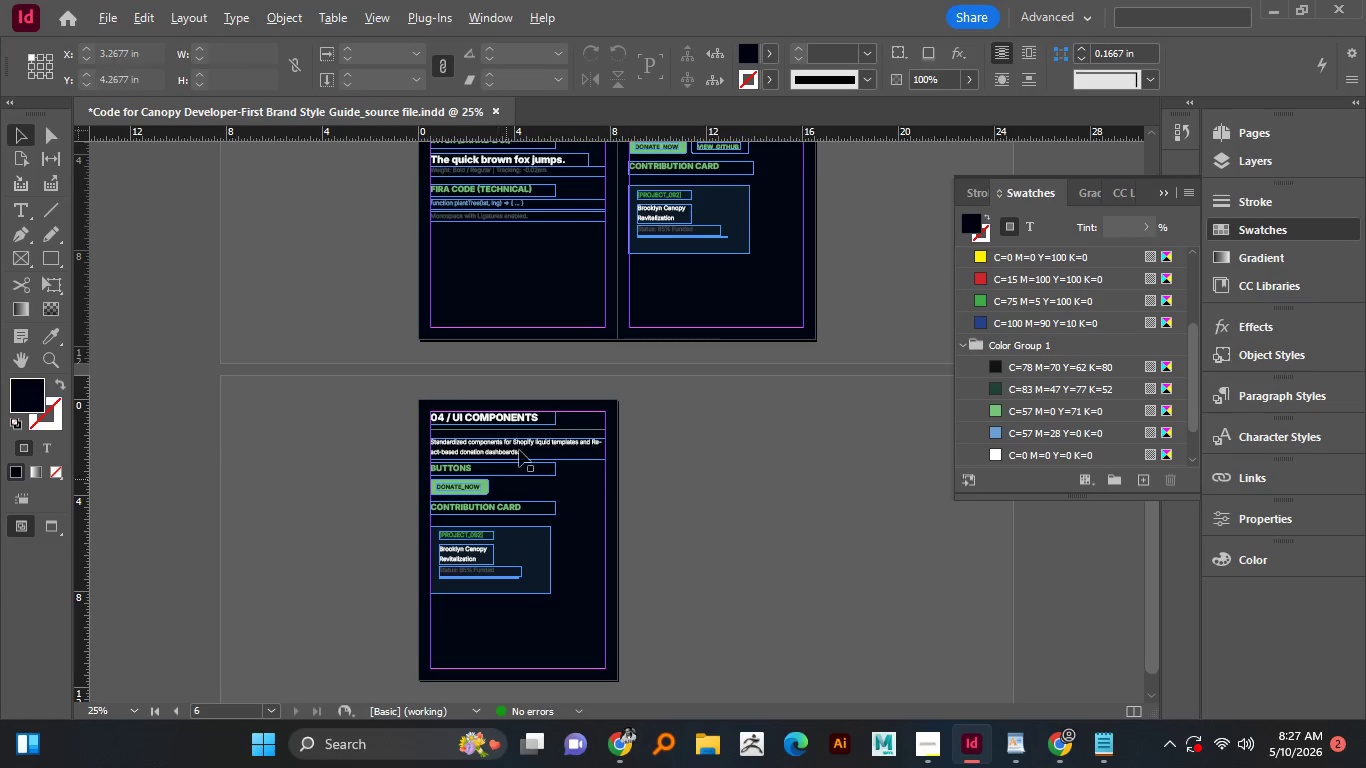 
scroll: coordinate [521, 448], scroll_direction: up, amount: 1.0
 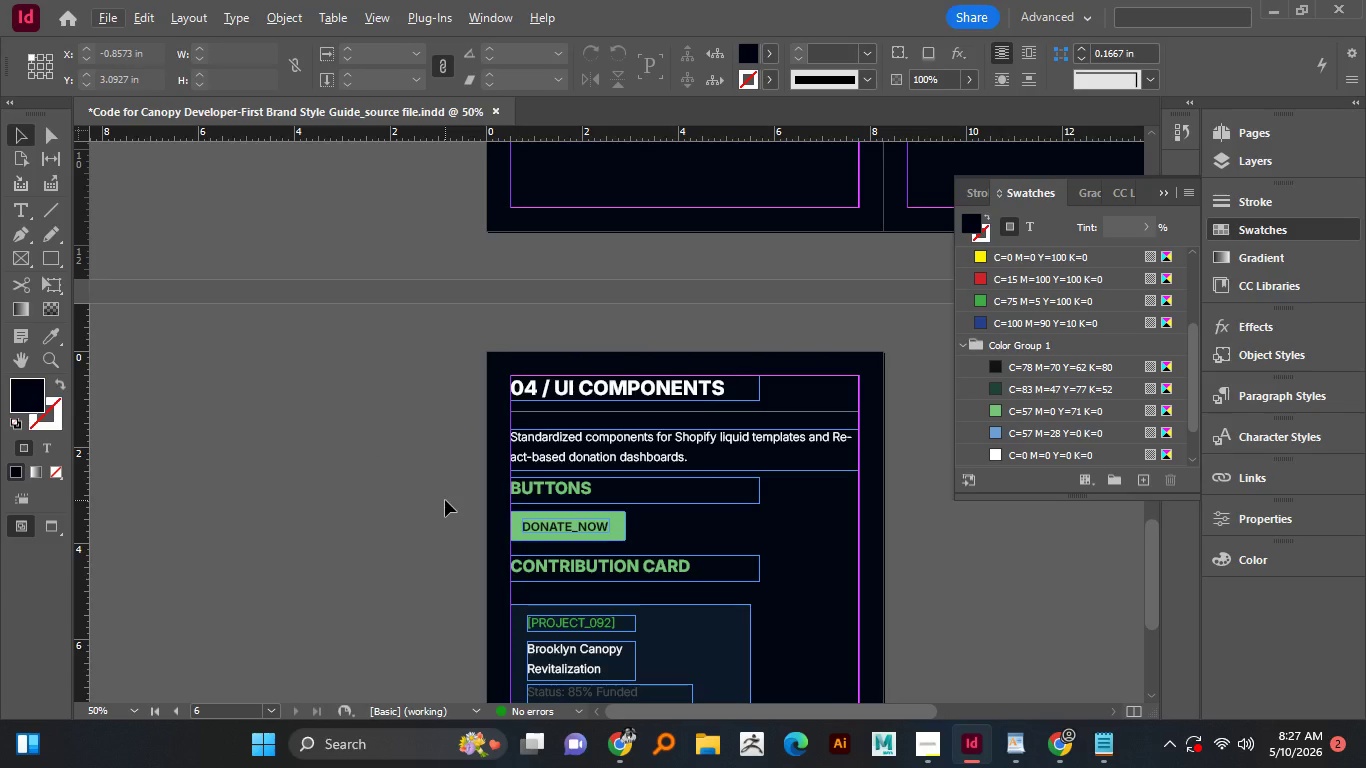 
left_click([463, 576])
 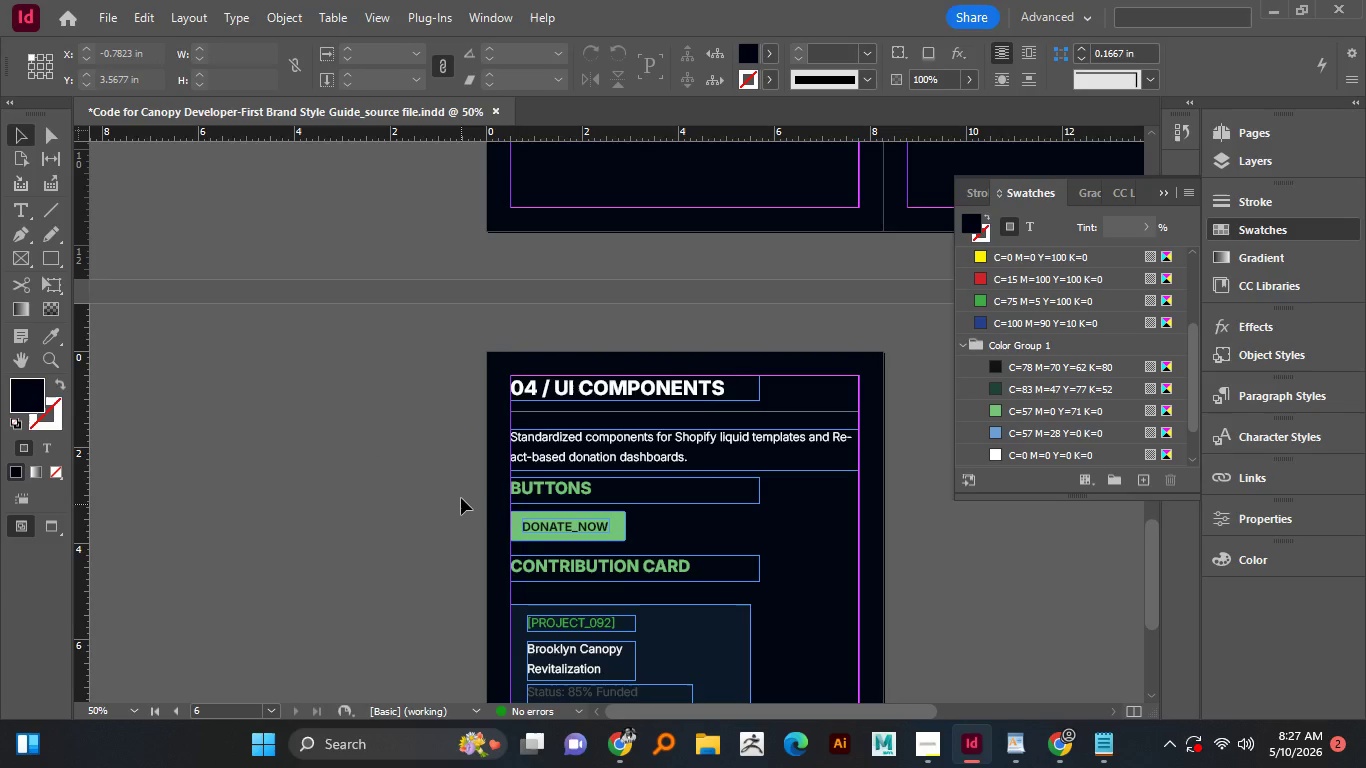 
left_click_drag(start_coordinate=[451, 493], to_coordinate=[586, 537])
 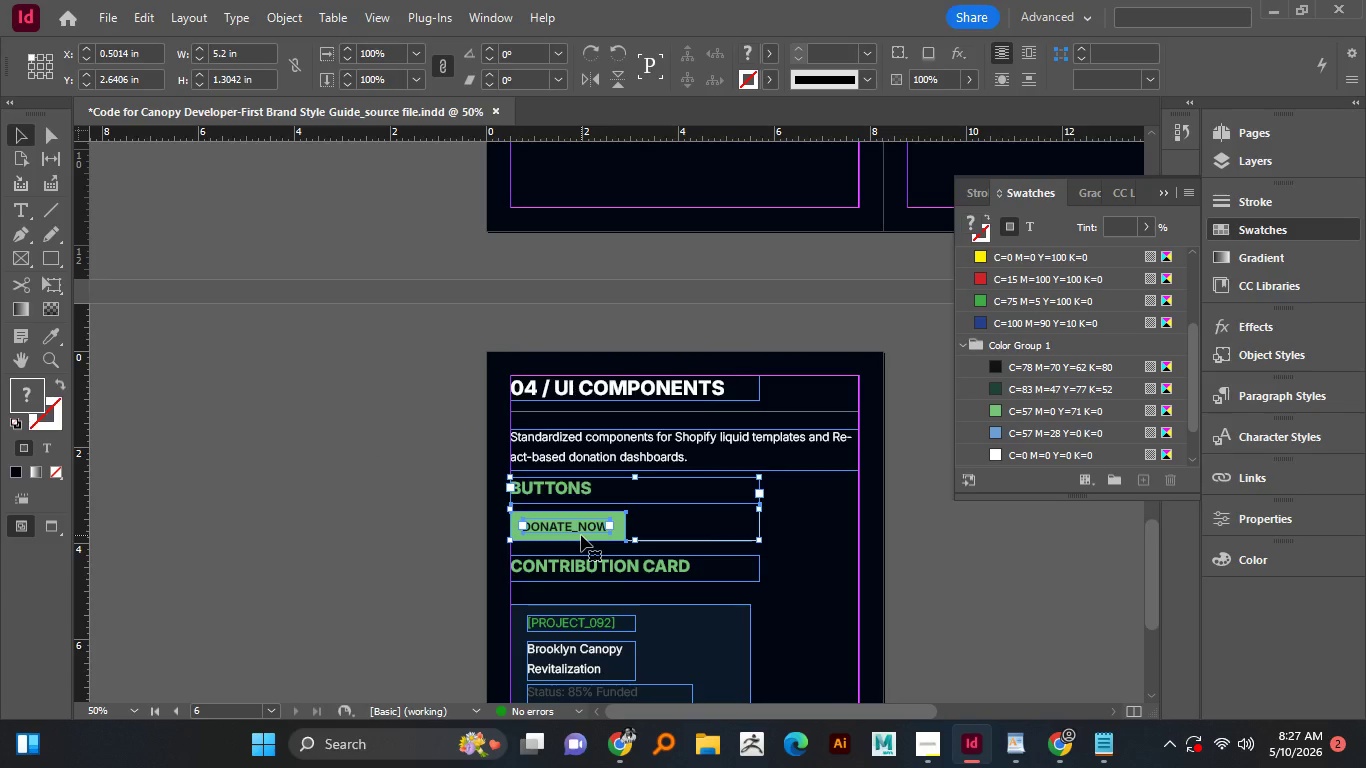 
key(Delete)
 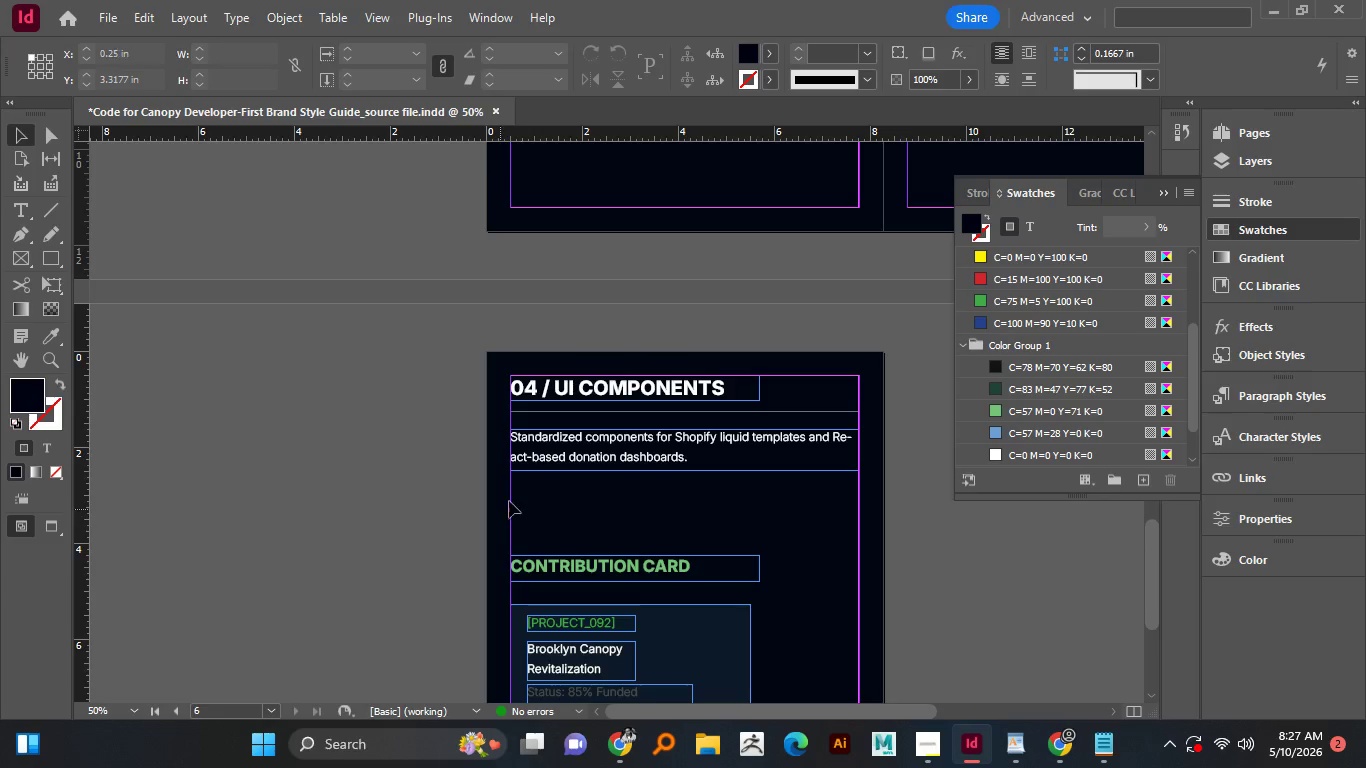 
left_click([569, 464])
 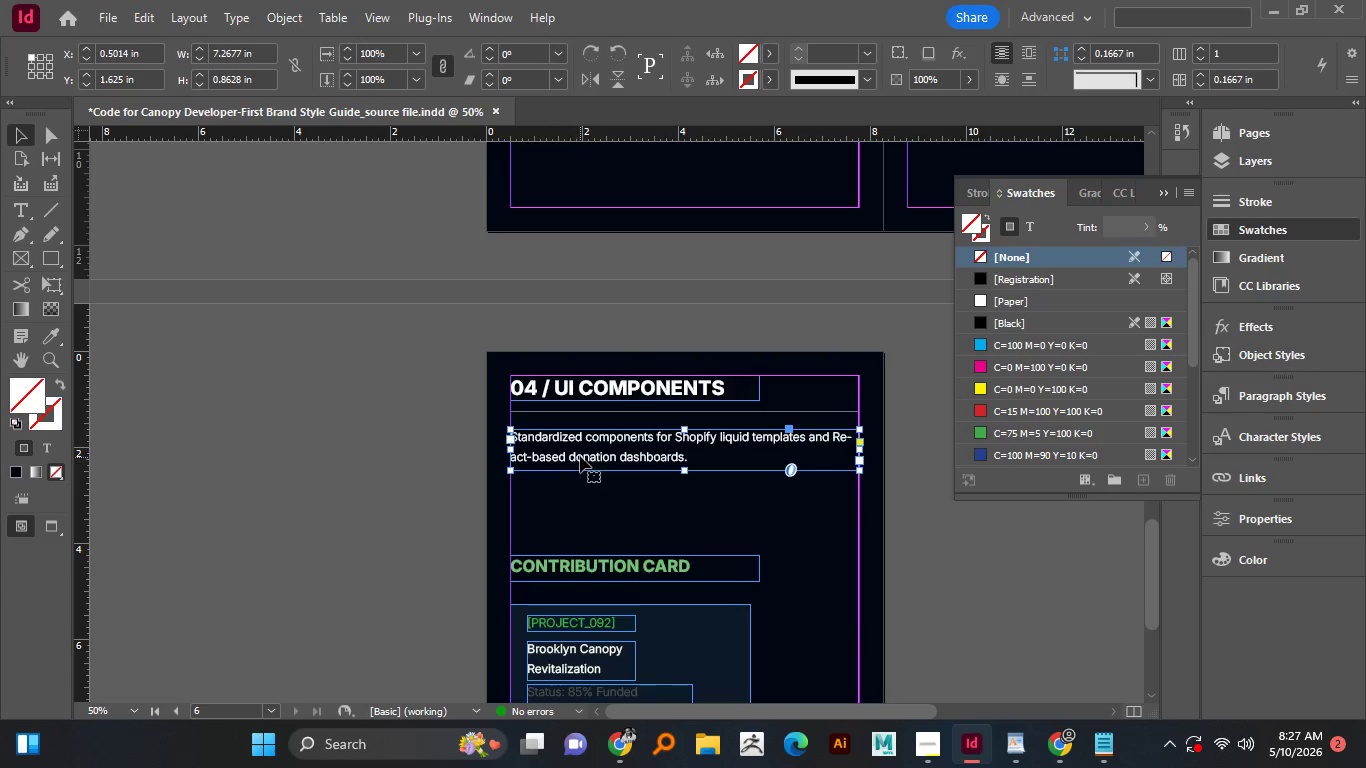 
left_click_drag(start_coordinate=[580, 456], to_coordinate=[581, 446])
 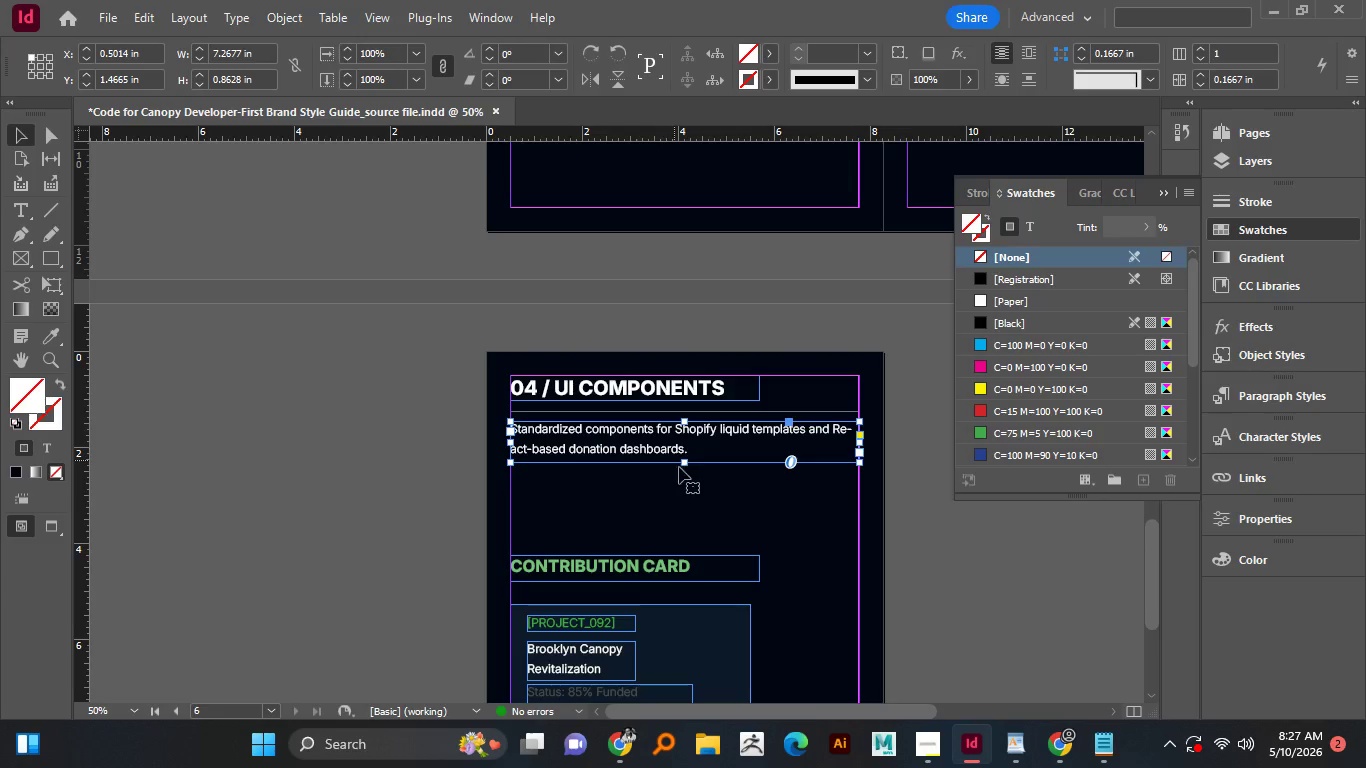 
hold_key(key=ShiftLeft, duration=0.89)
 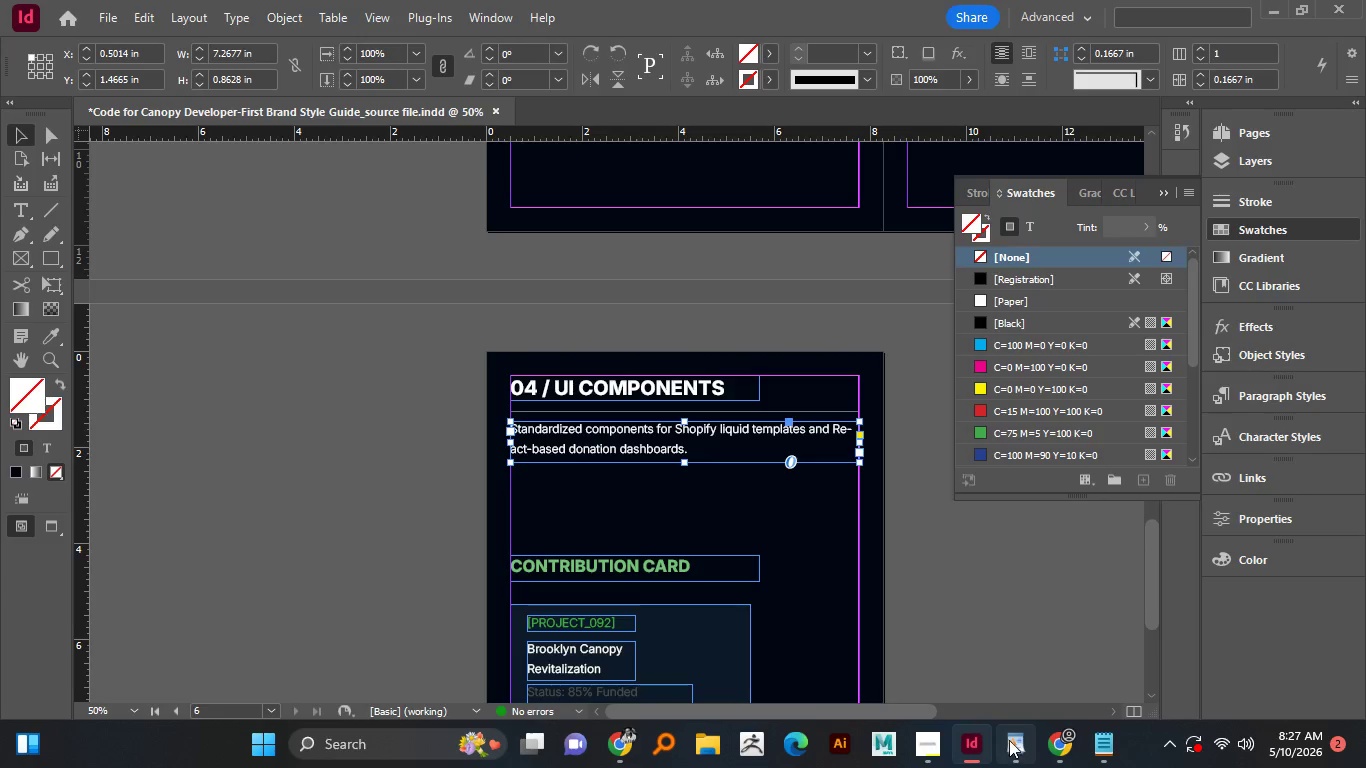 
left_click([1011, 743])
 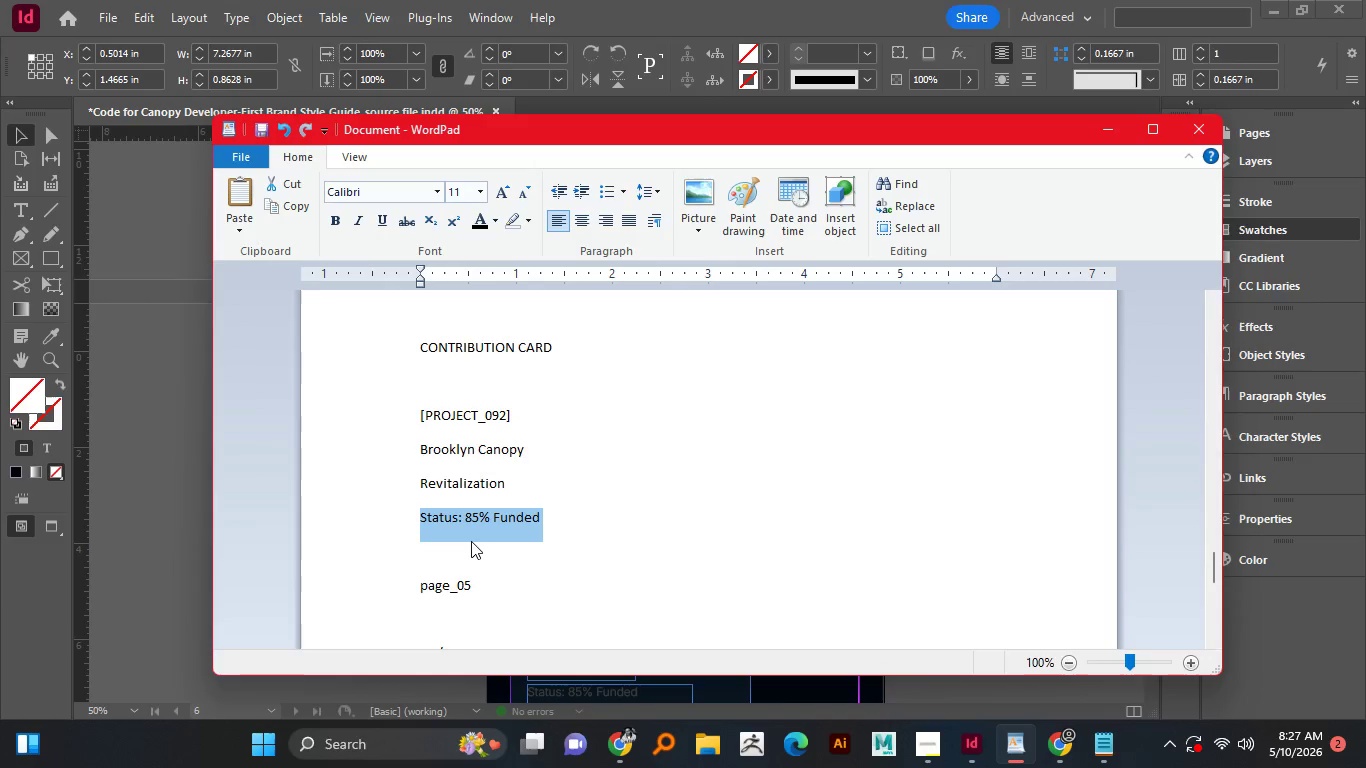 
scroll: coordinate [471, 541], scroll_direction: down, amount: 1.0
 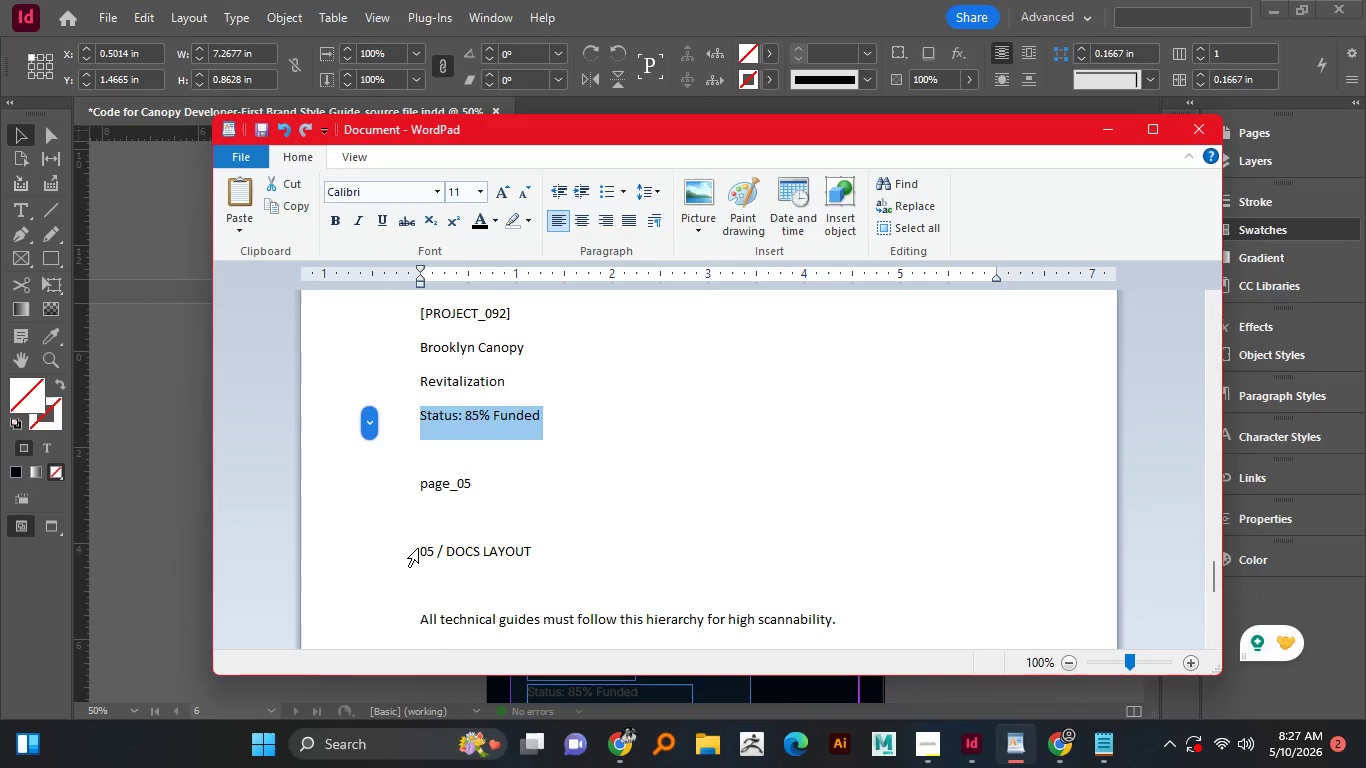 
left_click_drag(start_coordinate=[416, 548], to_coordinate=[444, 548])
 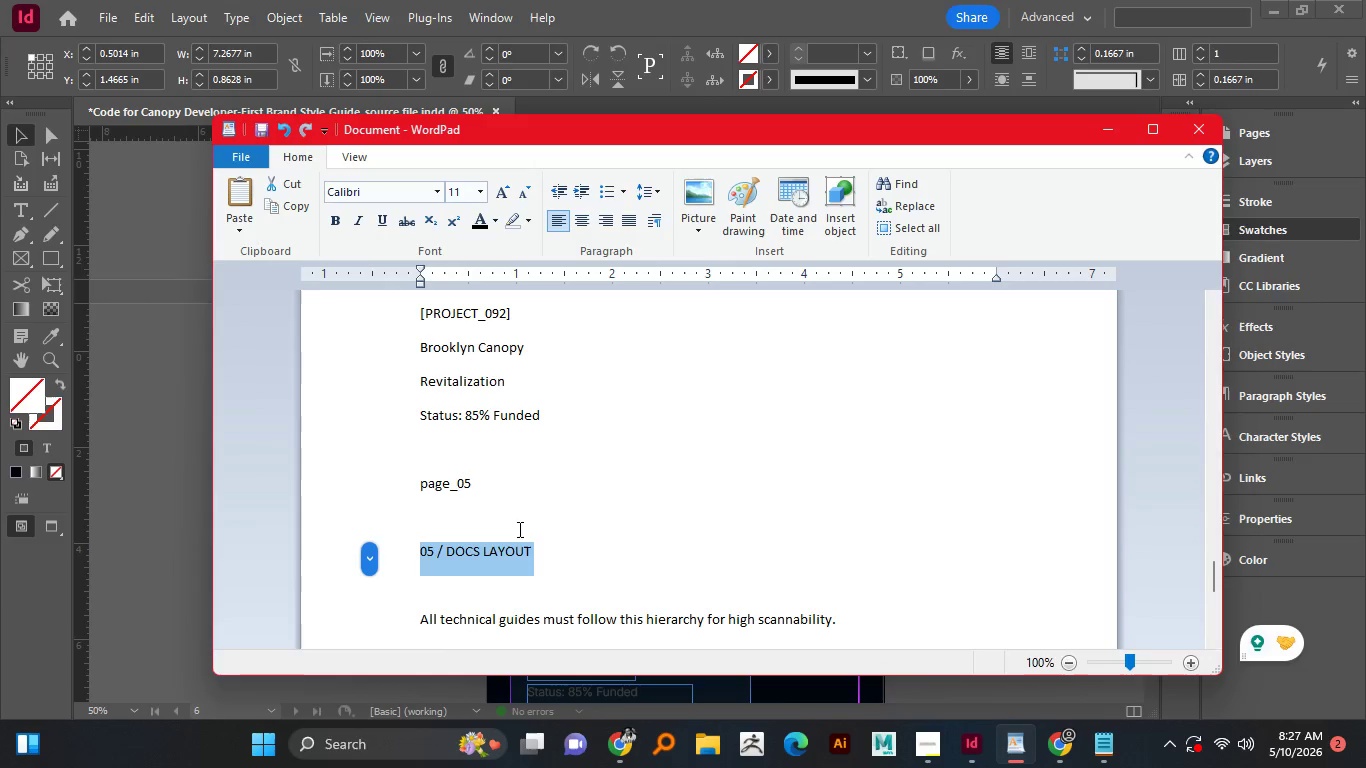 
key(Control+C)
 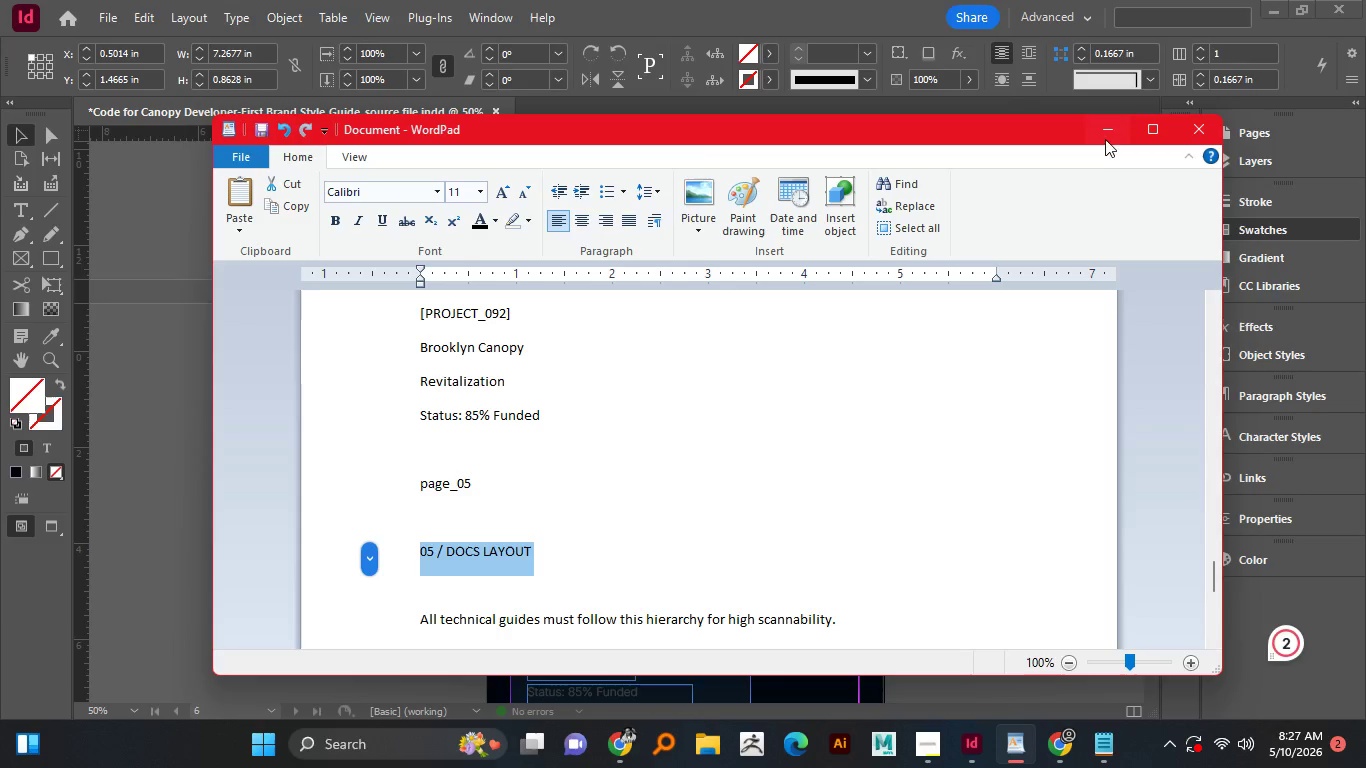 
left_click([1105, 131])
 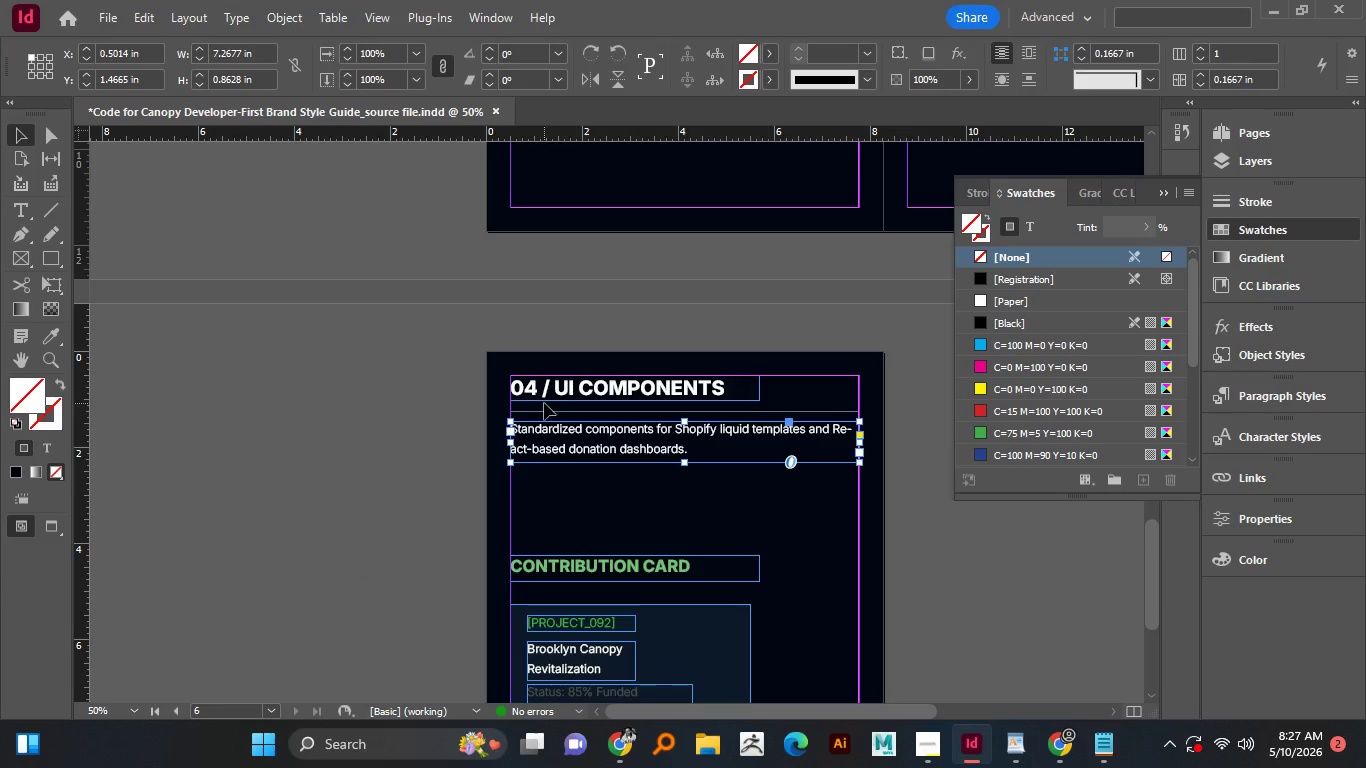 
double_click([560, 393])
 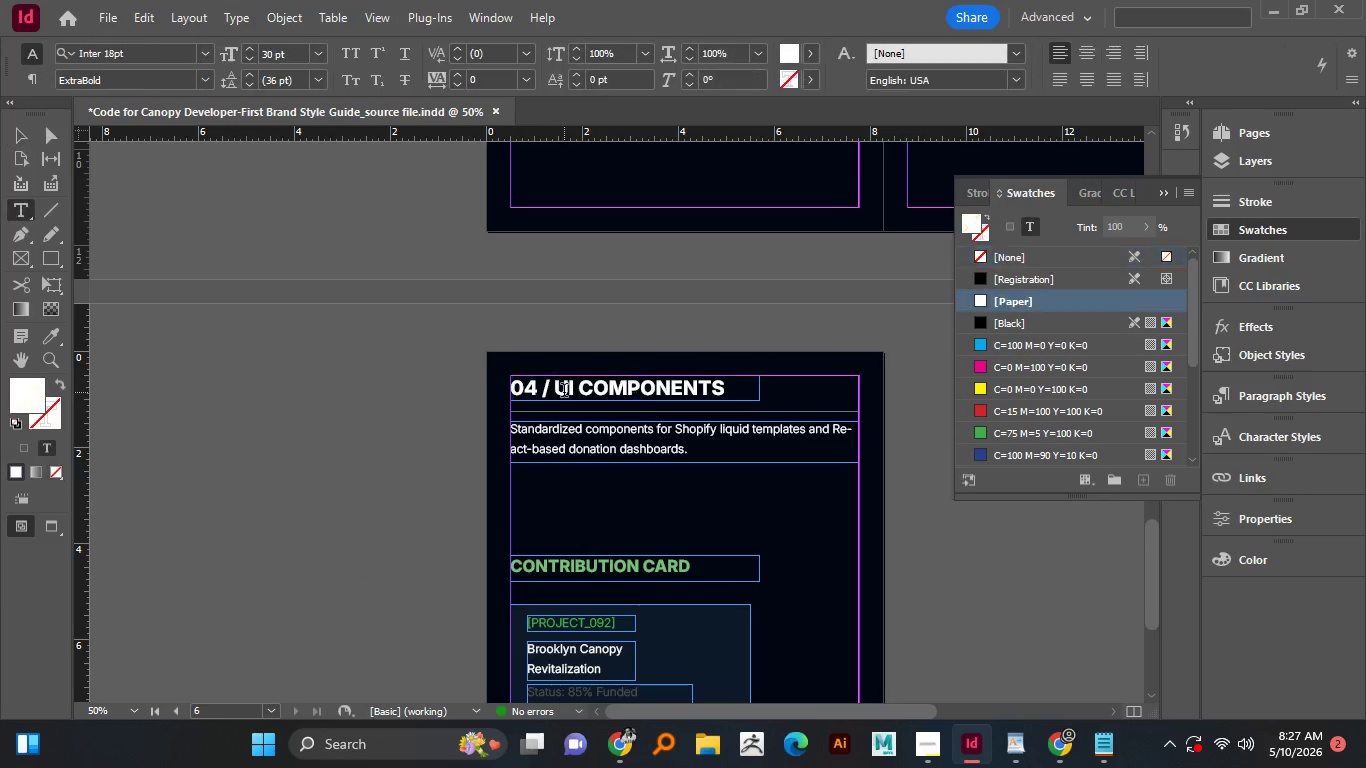 
key(Control+A)
 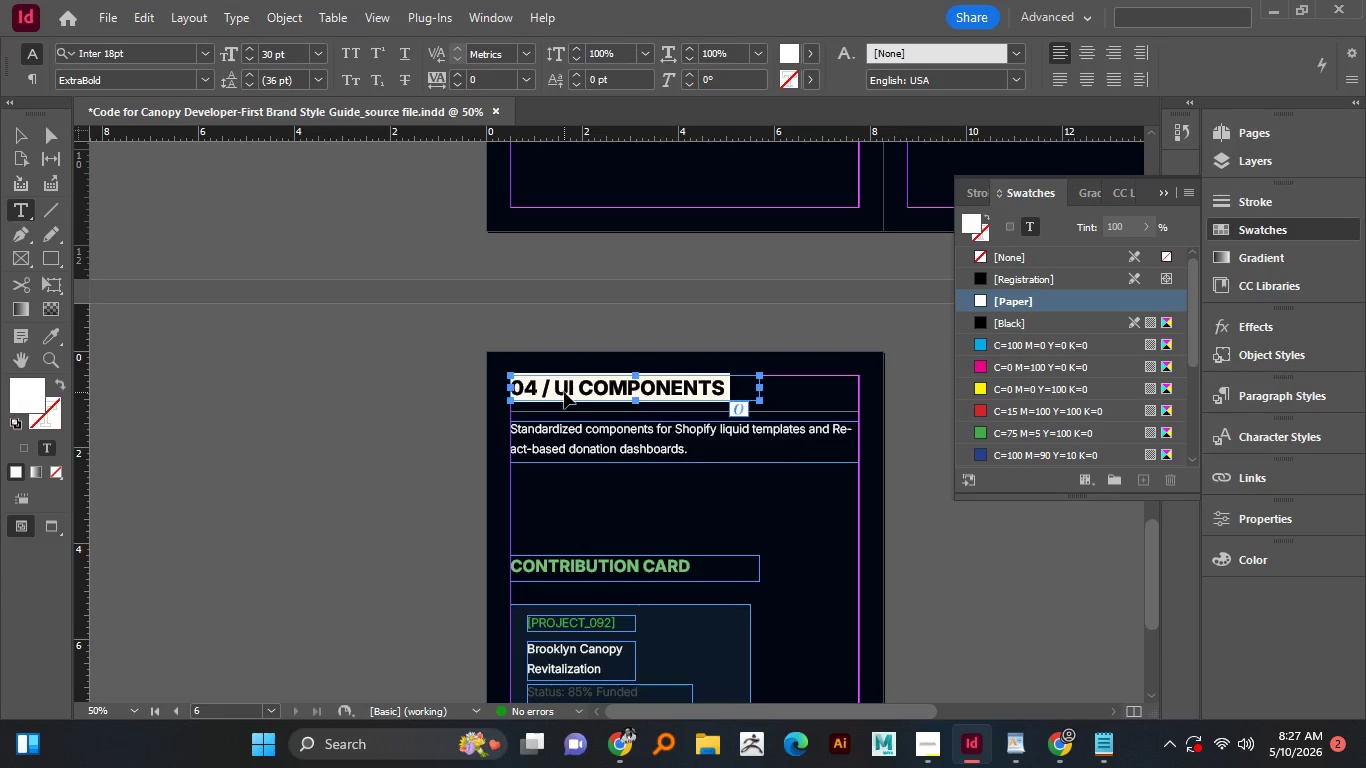 
key(Control+V)
 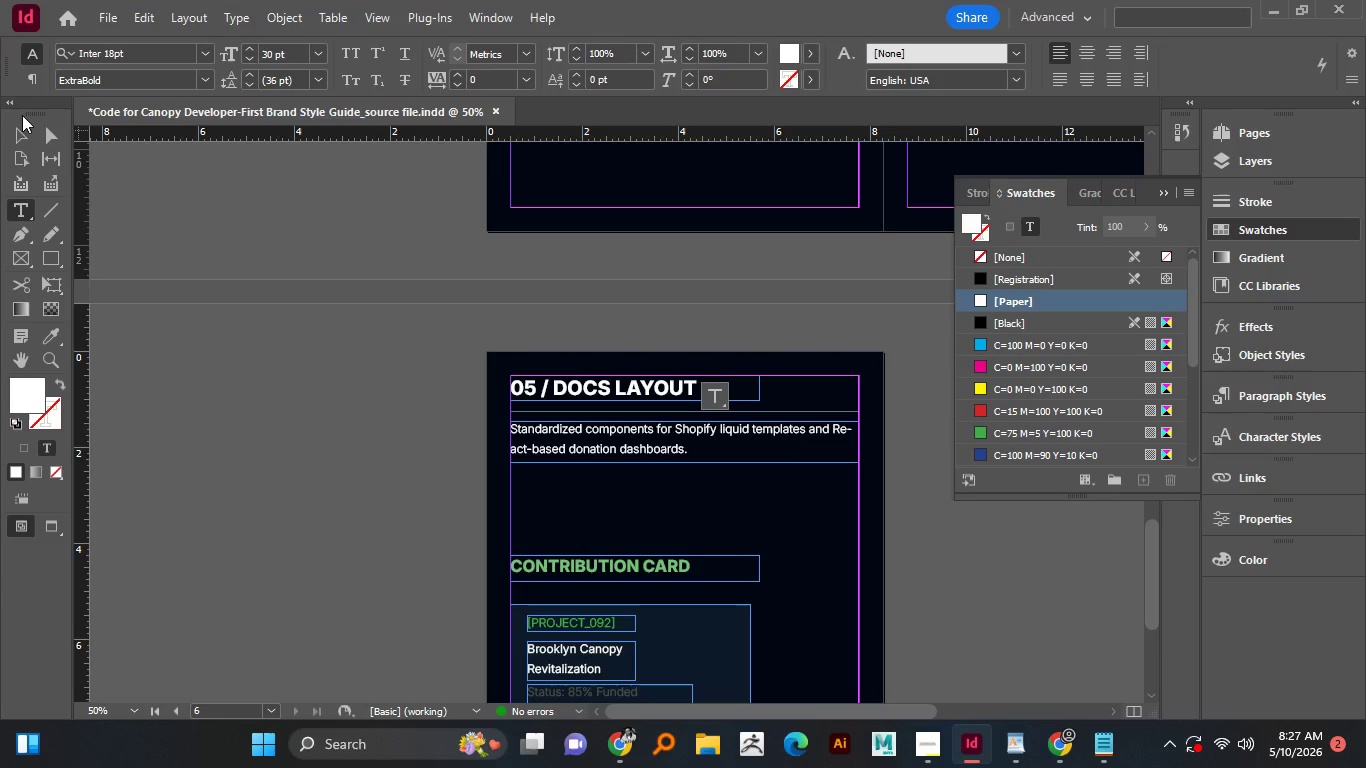 
left_click([20, 136])
 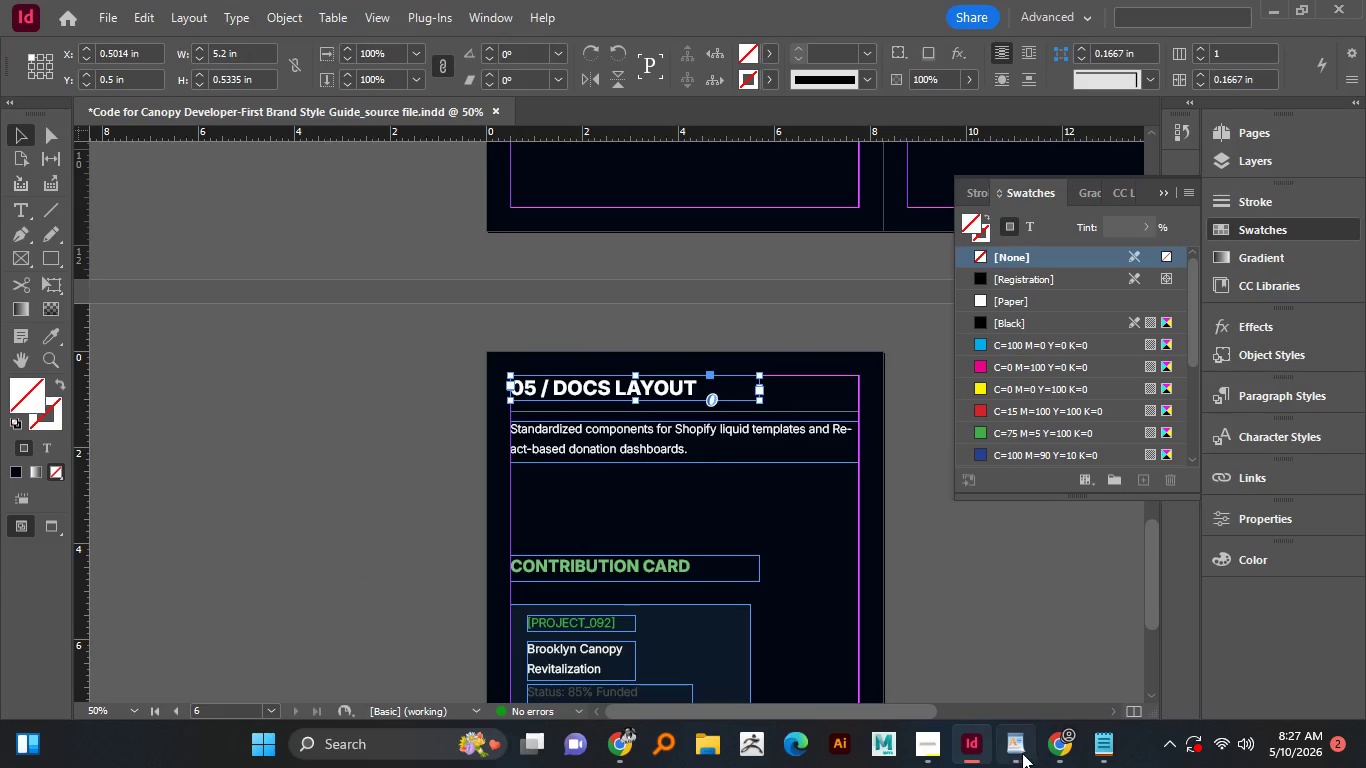 
left_click([1022, 753])
 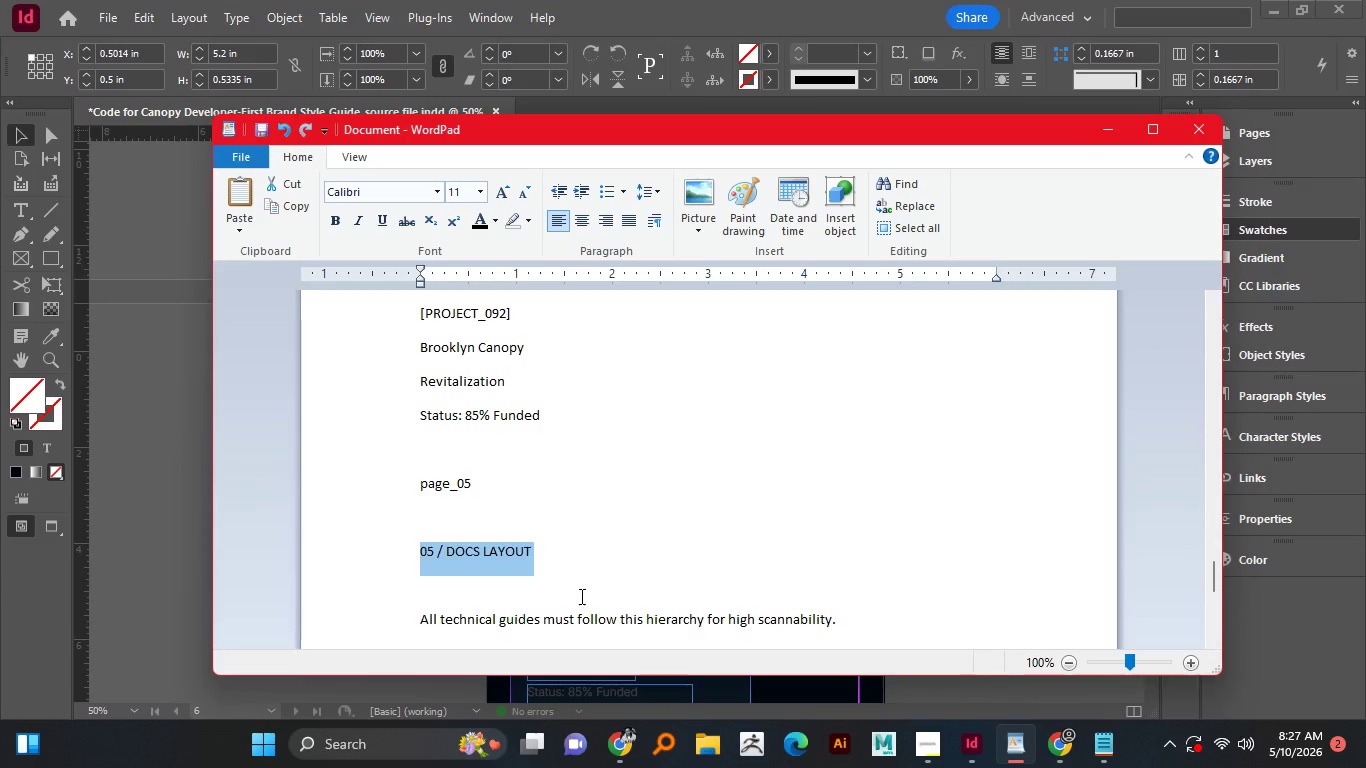 
scroll: coordinate [537, 580], scroll_direction: down, amount: 2.0
 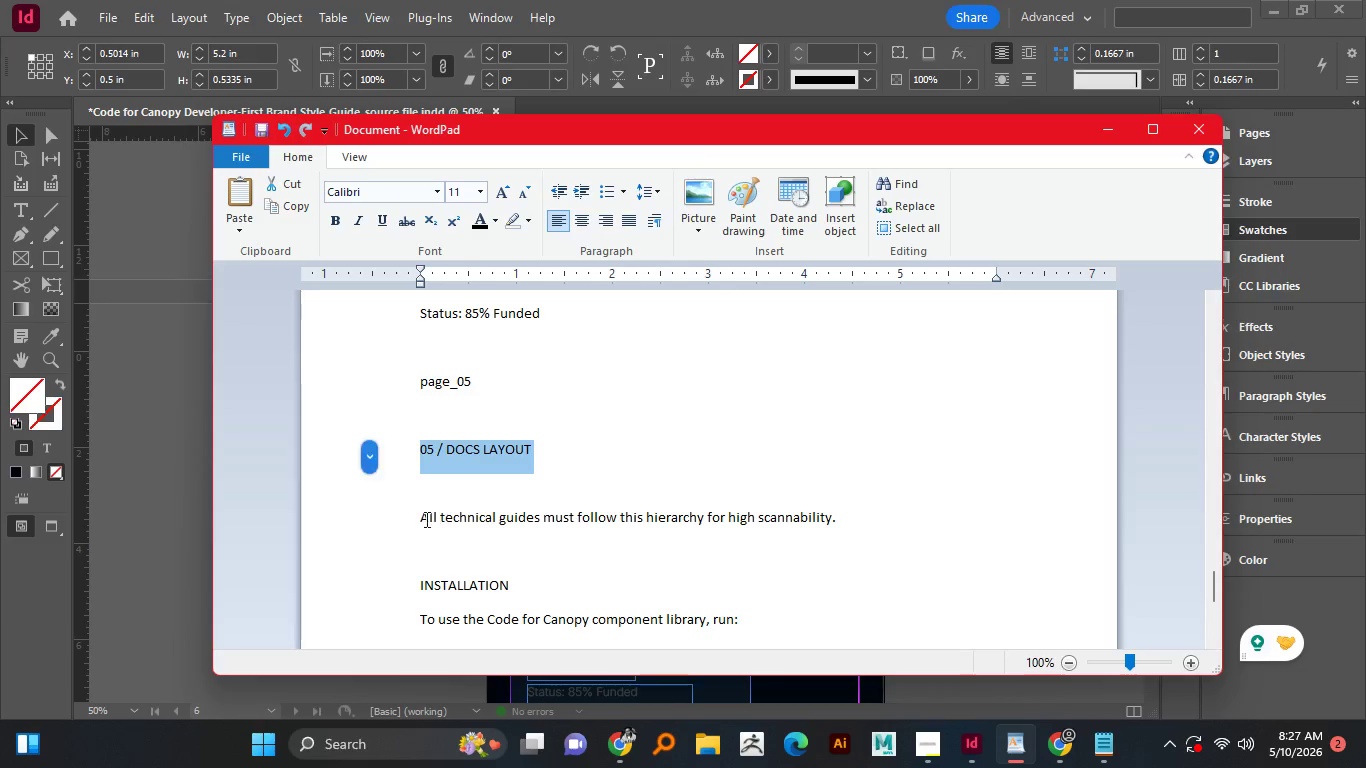 
left_click([421, 521])
 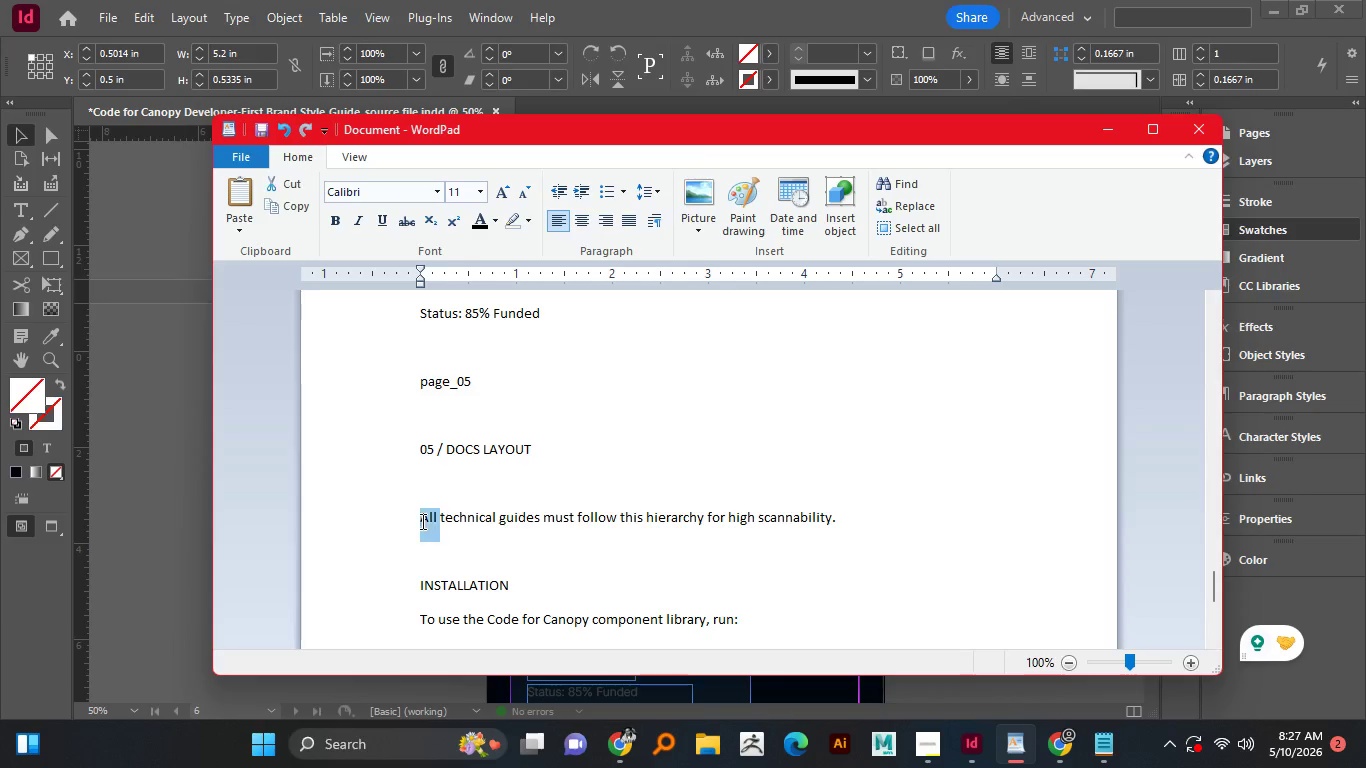 
left_click_drag(start_coordinate=[421, 521], to_coordinate=[897, 537])
 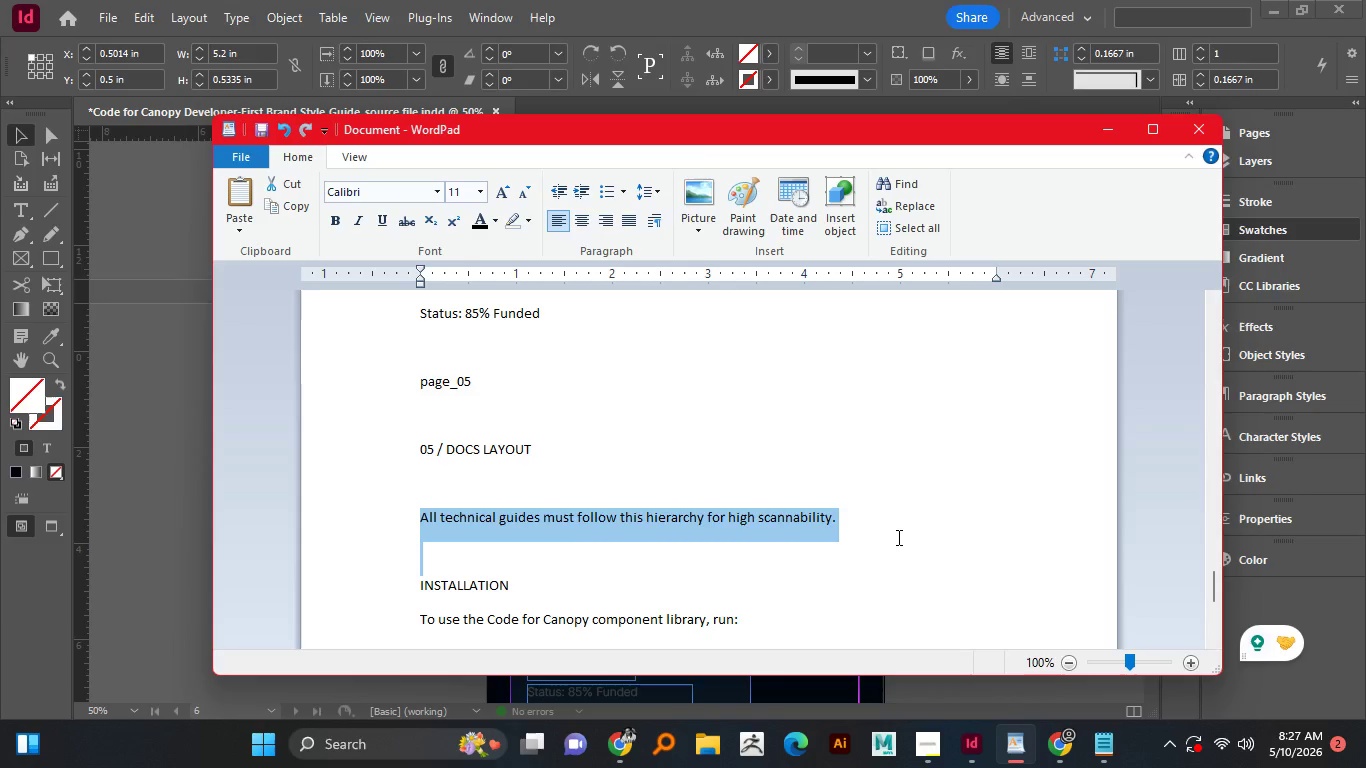 
key(Control+C)
 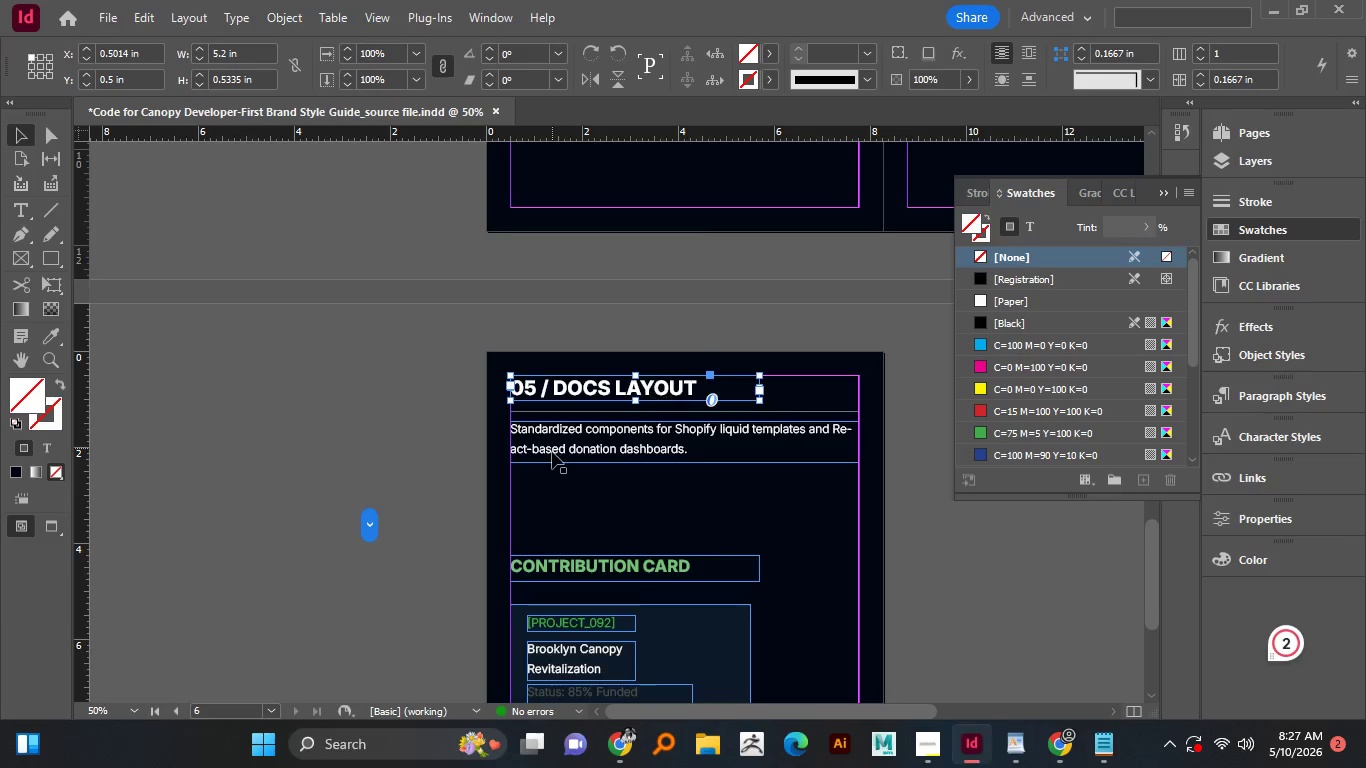 
double_click([552, 453])
 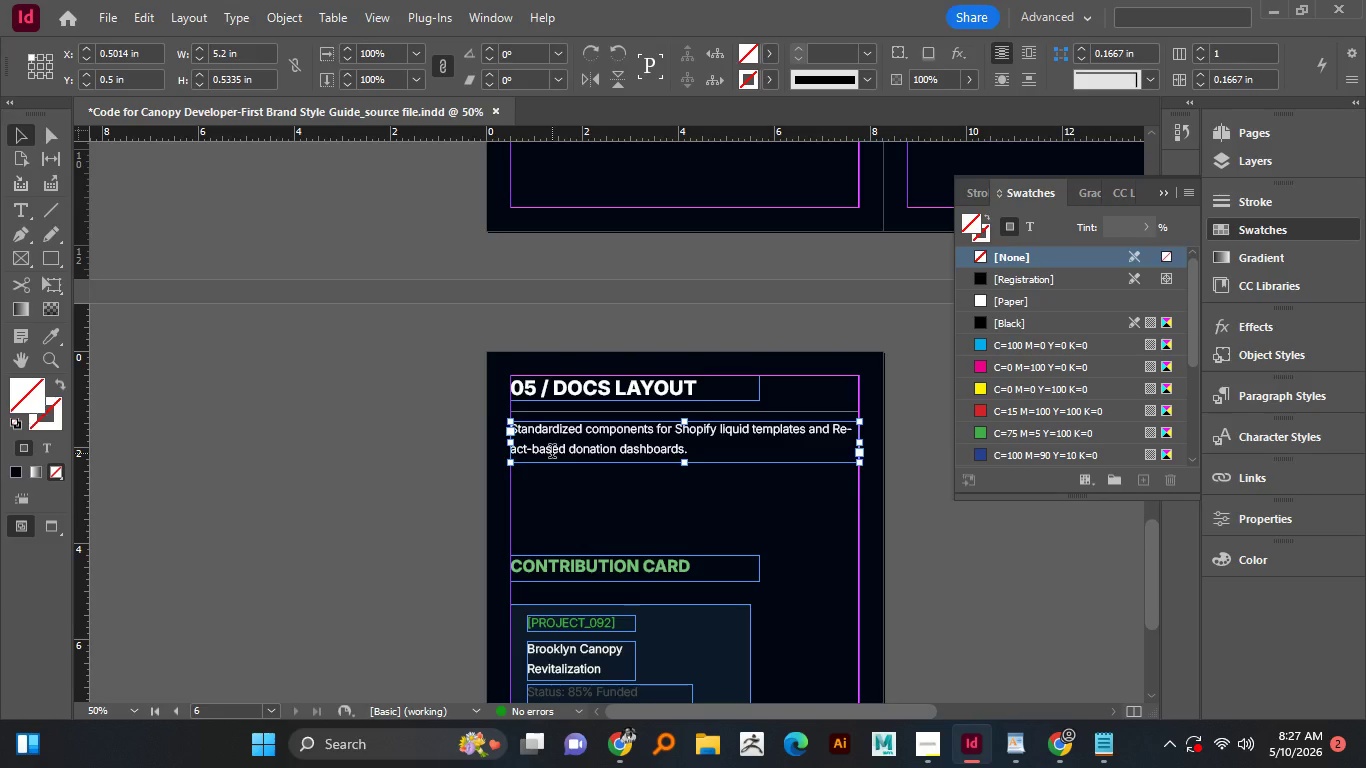 
key(Control+A)
 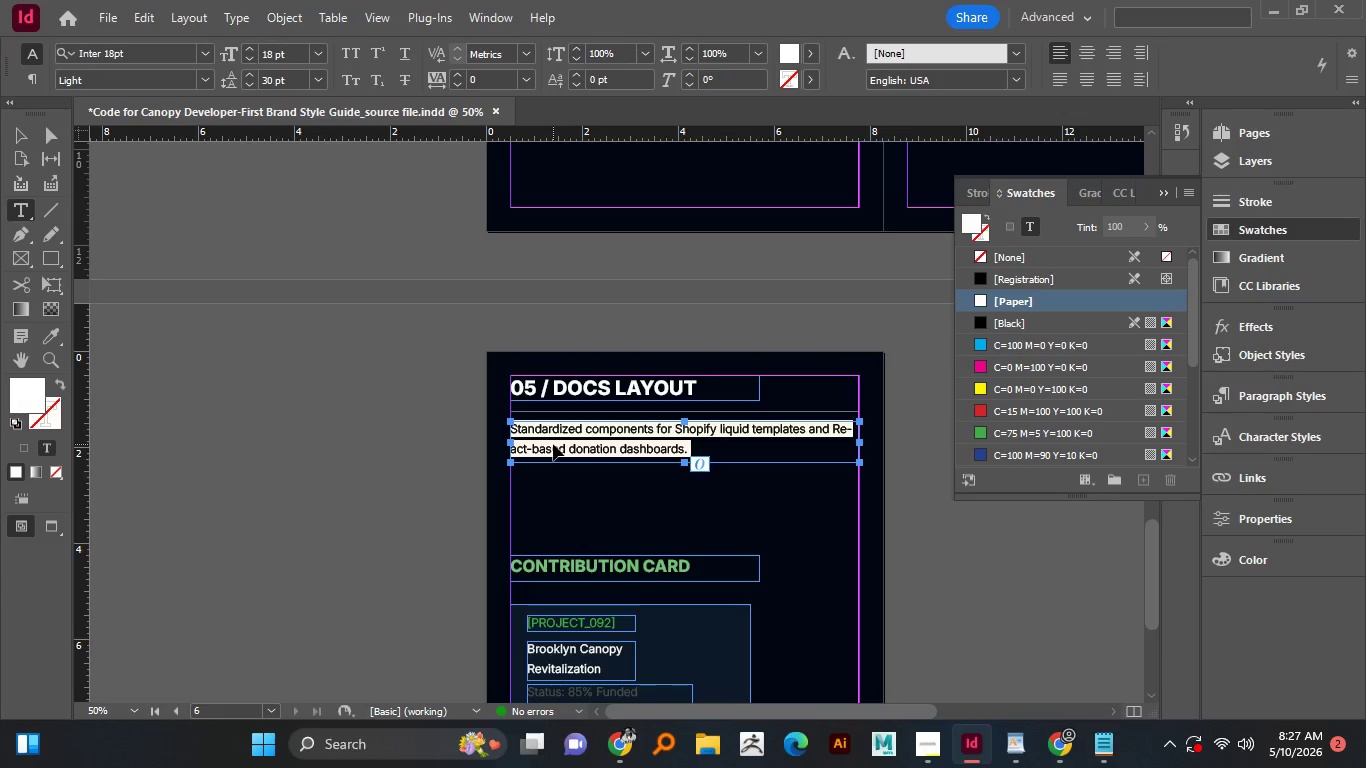 
key(Control+V)
 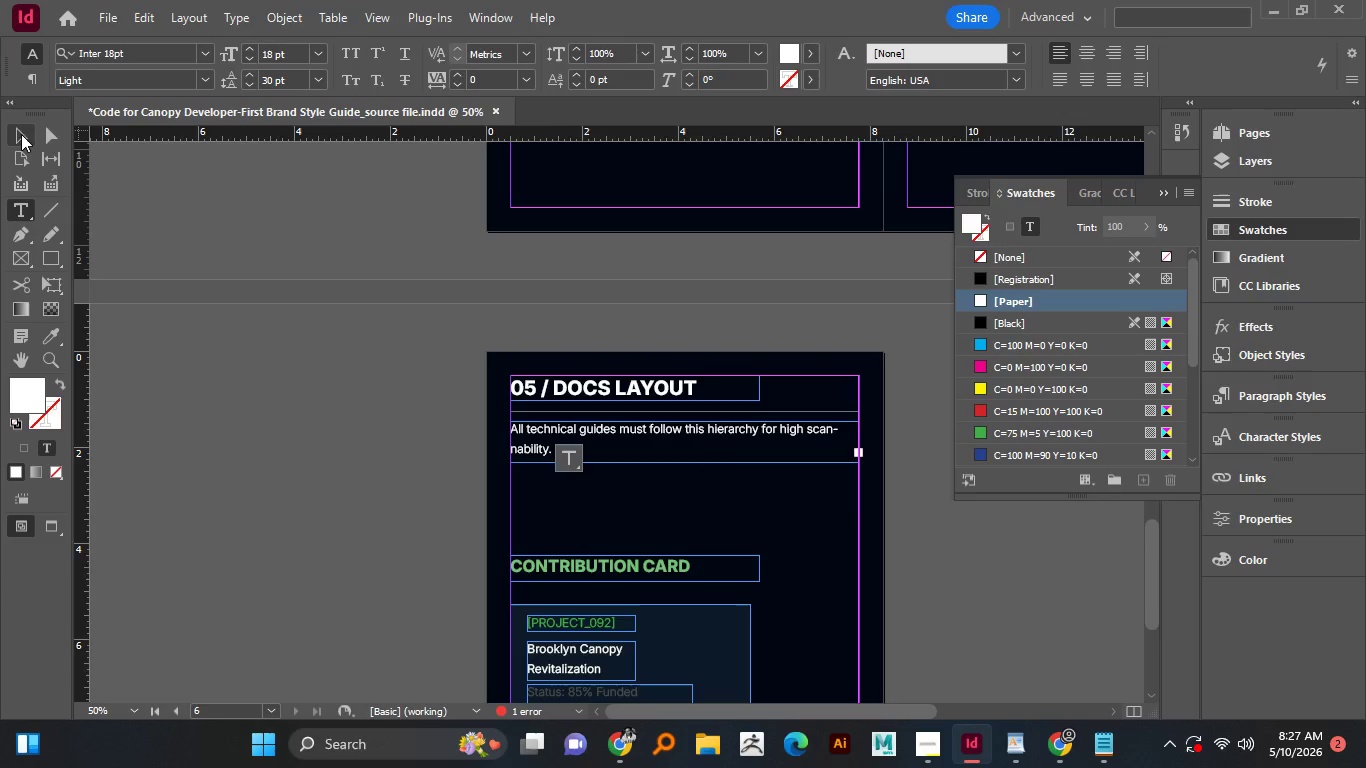 
double_click([238, 347])
 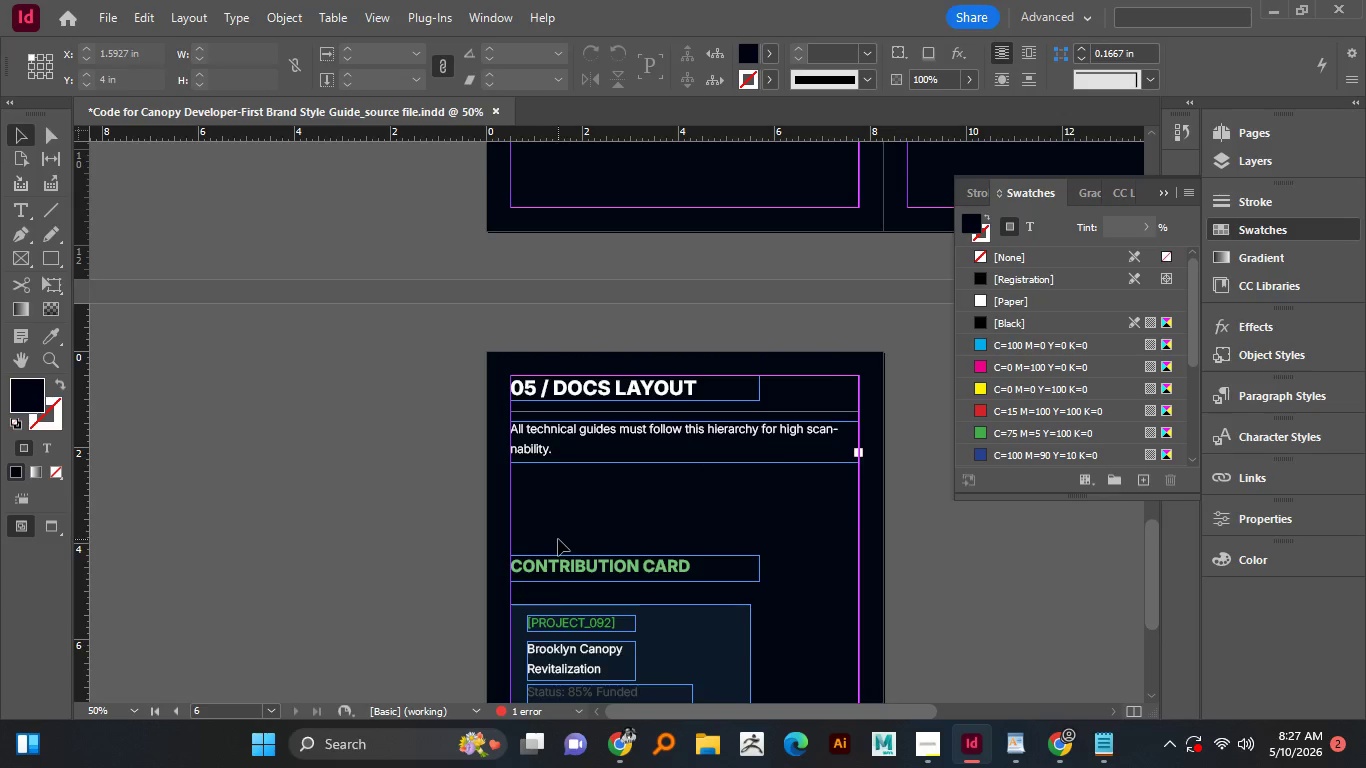 
scroll: coordinate [558, 539], scroll_direction: down, amount: 1.0
 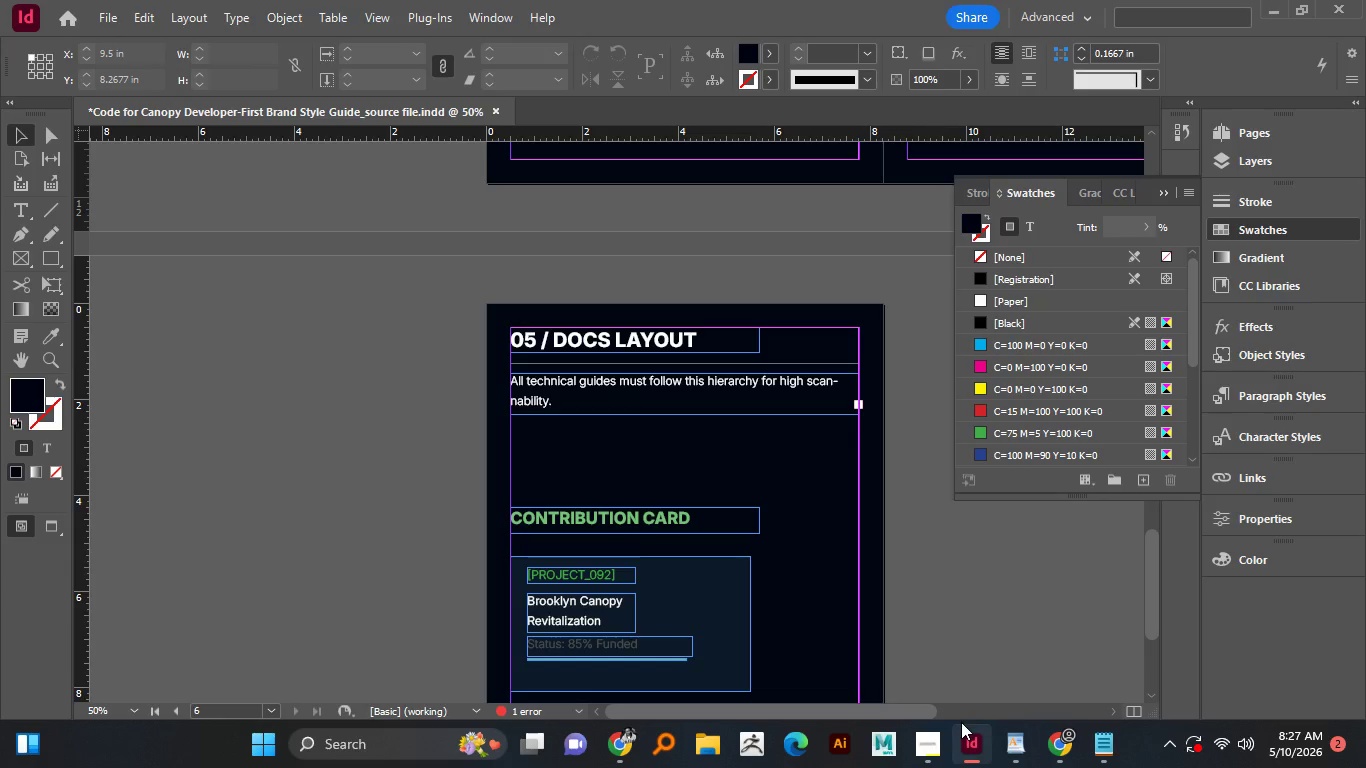 
mouse_move([947, 772])
 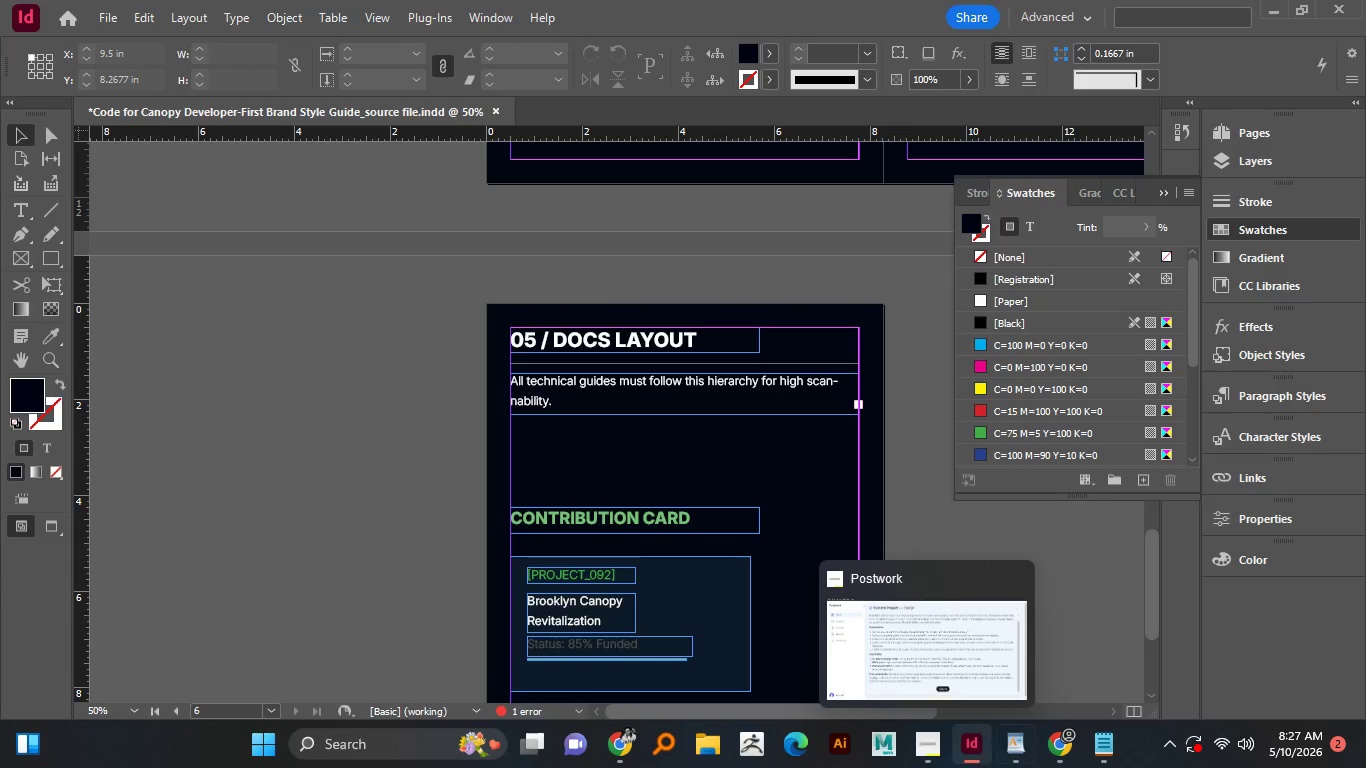 
mouse_move([1046, 750])
 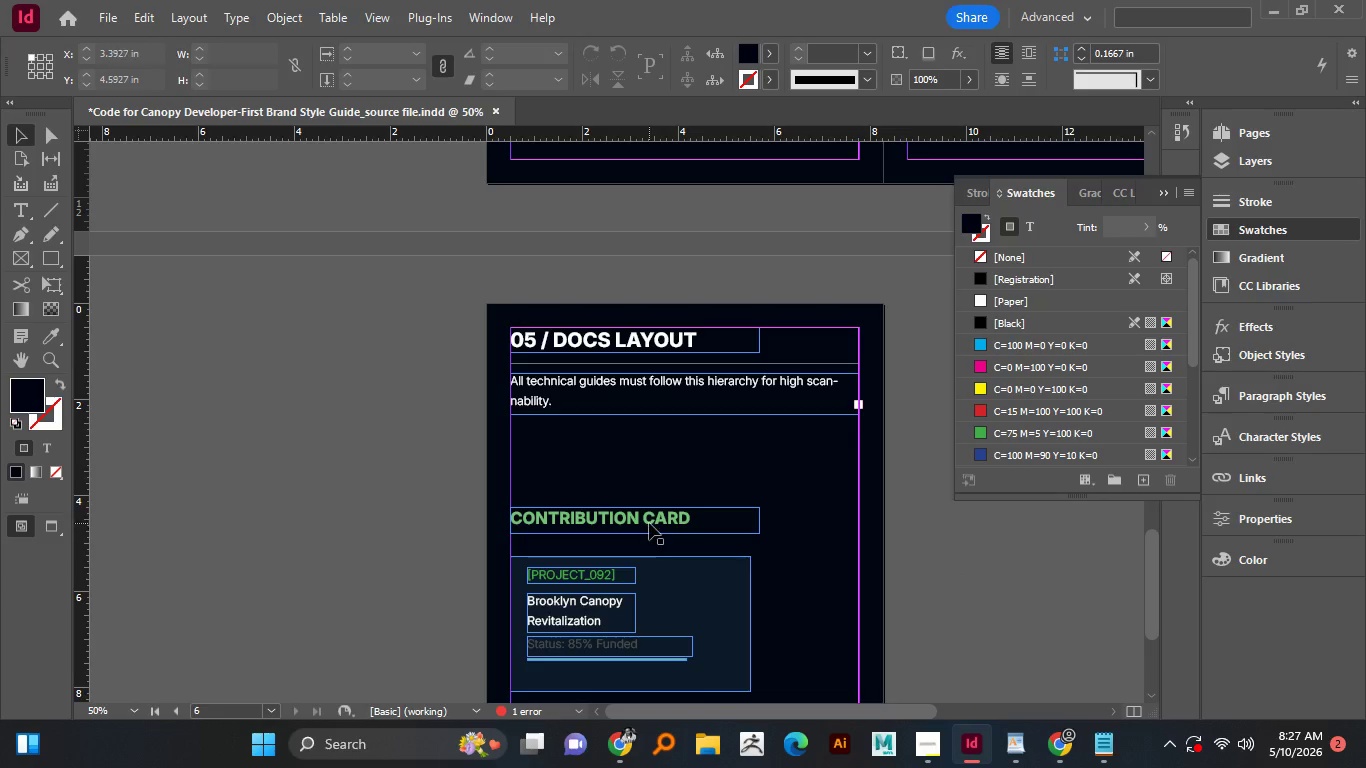 
hold_key(key=AltLeft, duration=1.03)
scroll: coordinate [593, 521], scroll_direction: up, amount: 2.0
 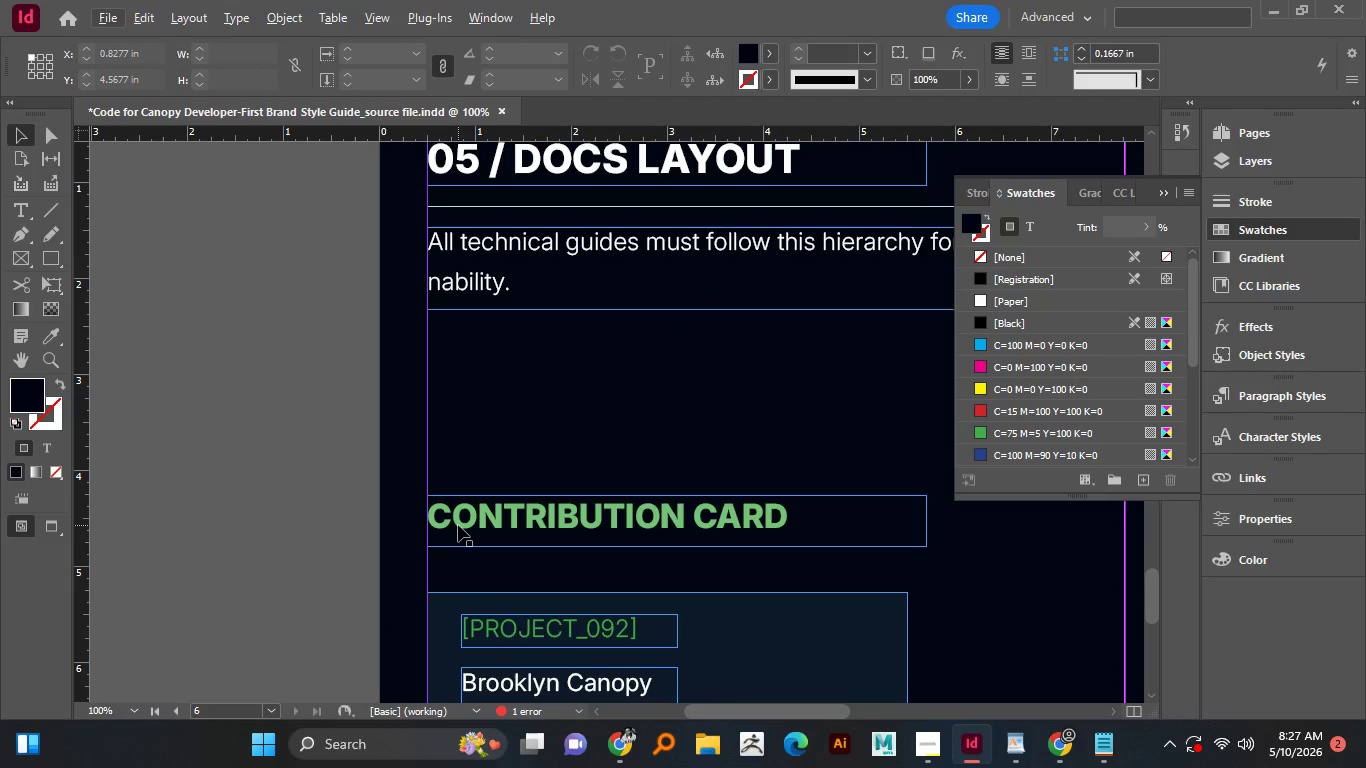 
left_click_drag(start_coordinate=[463, 522], to_coordinate=[537, 523])
 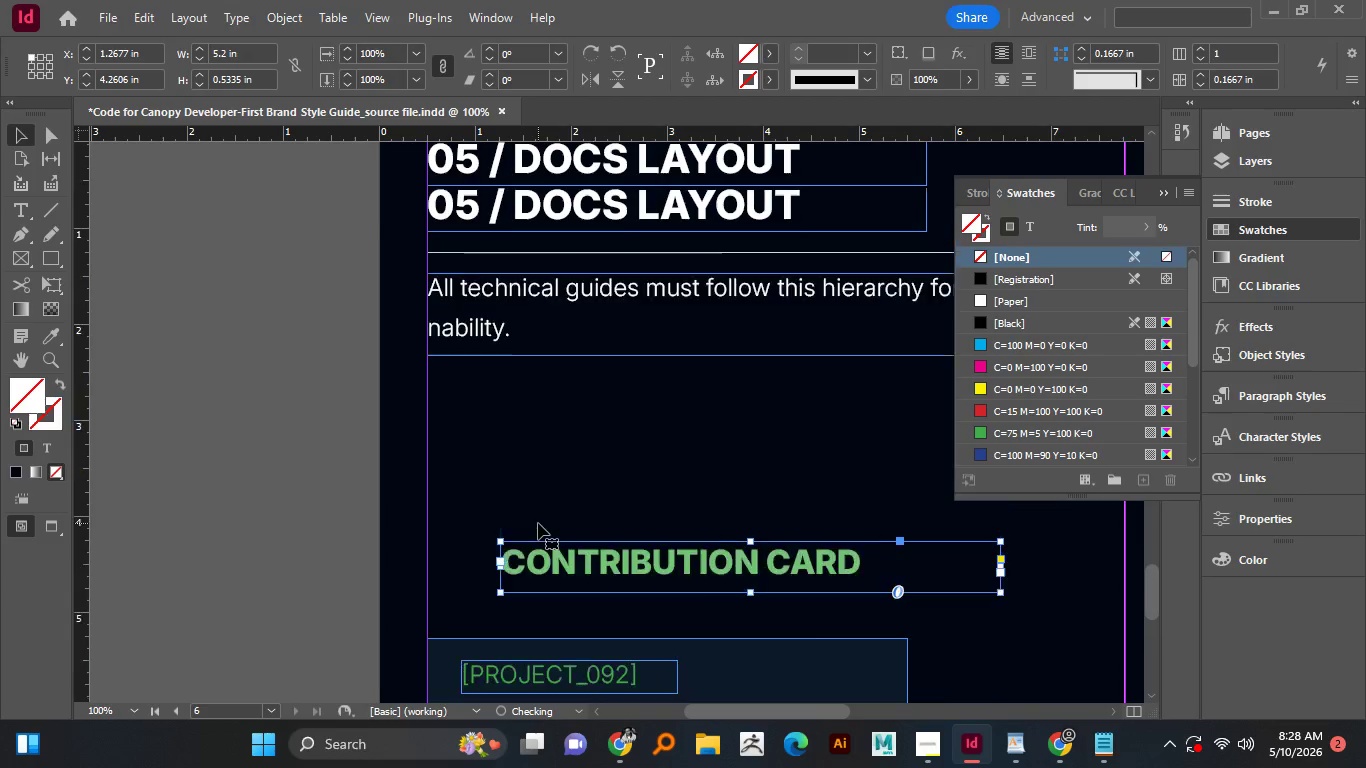 
hold_key(key=ShiftLeft, duration=0.8)
 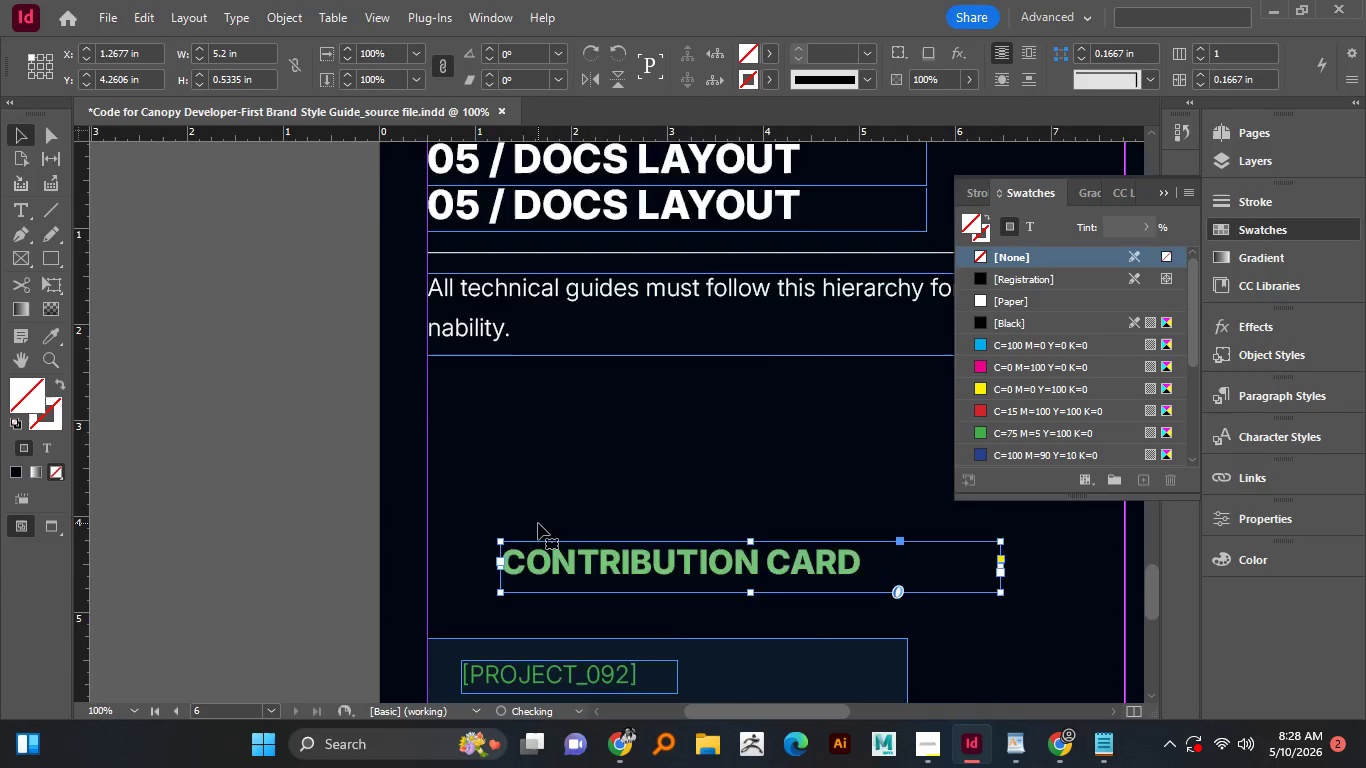 
scroll: coordinate [538, 523], scroll_direction: up, amount: 3.0
 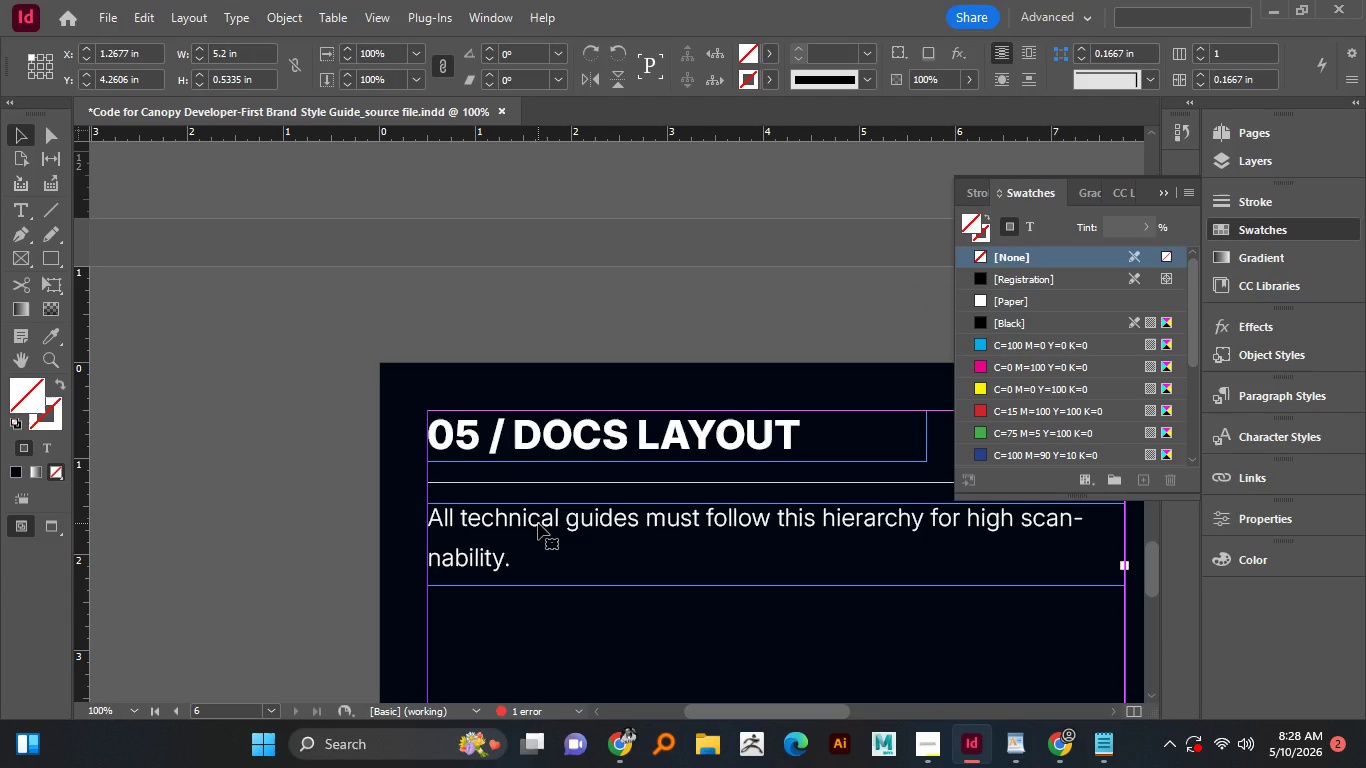 
hold_key(key=AltLeft, duration=0.53)
 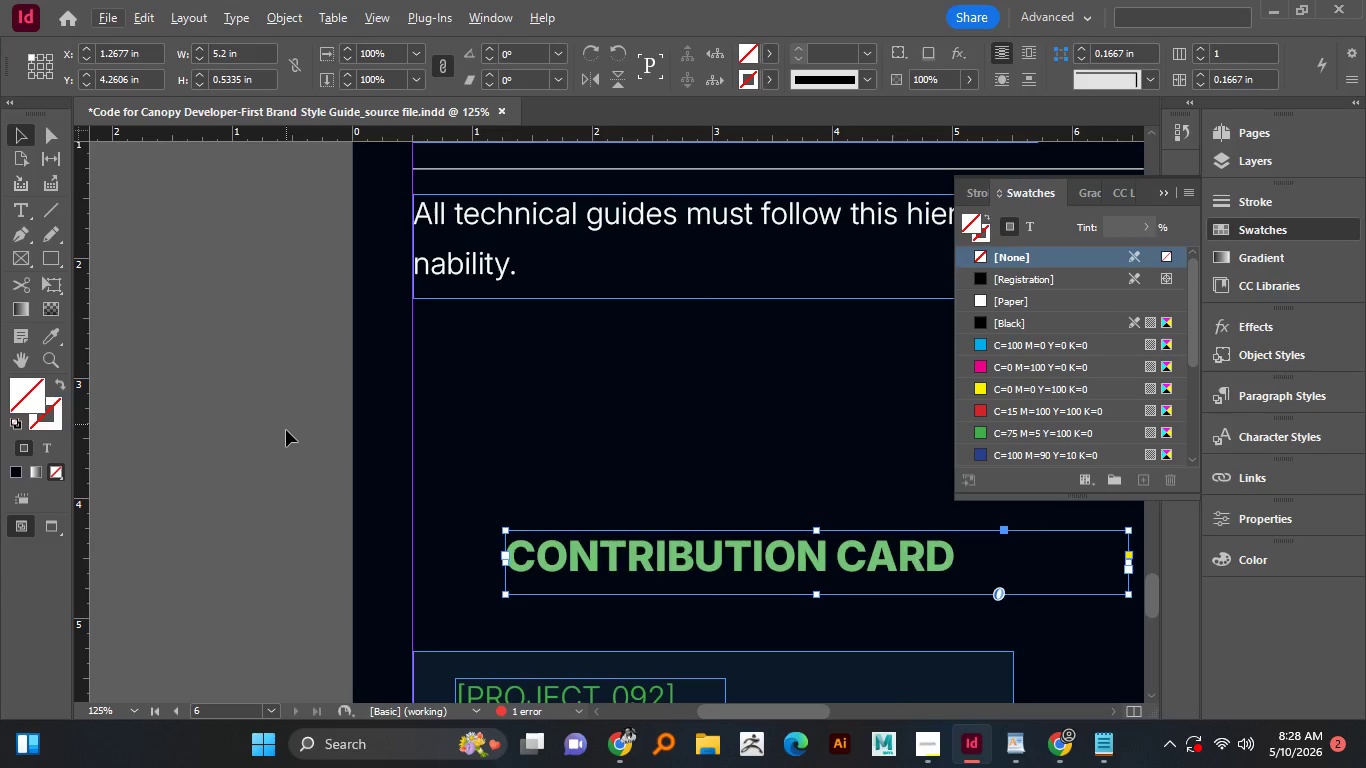 
scroll: coordinate [484, 534], scroll_direction: down, amount: 5.0
 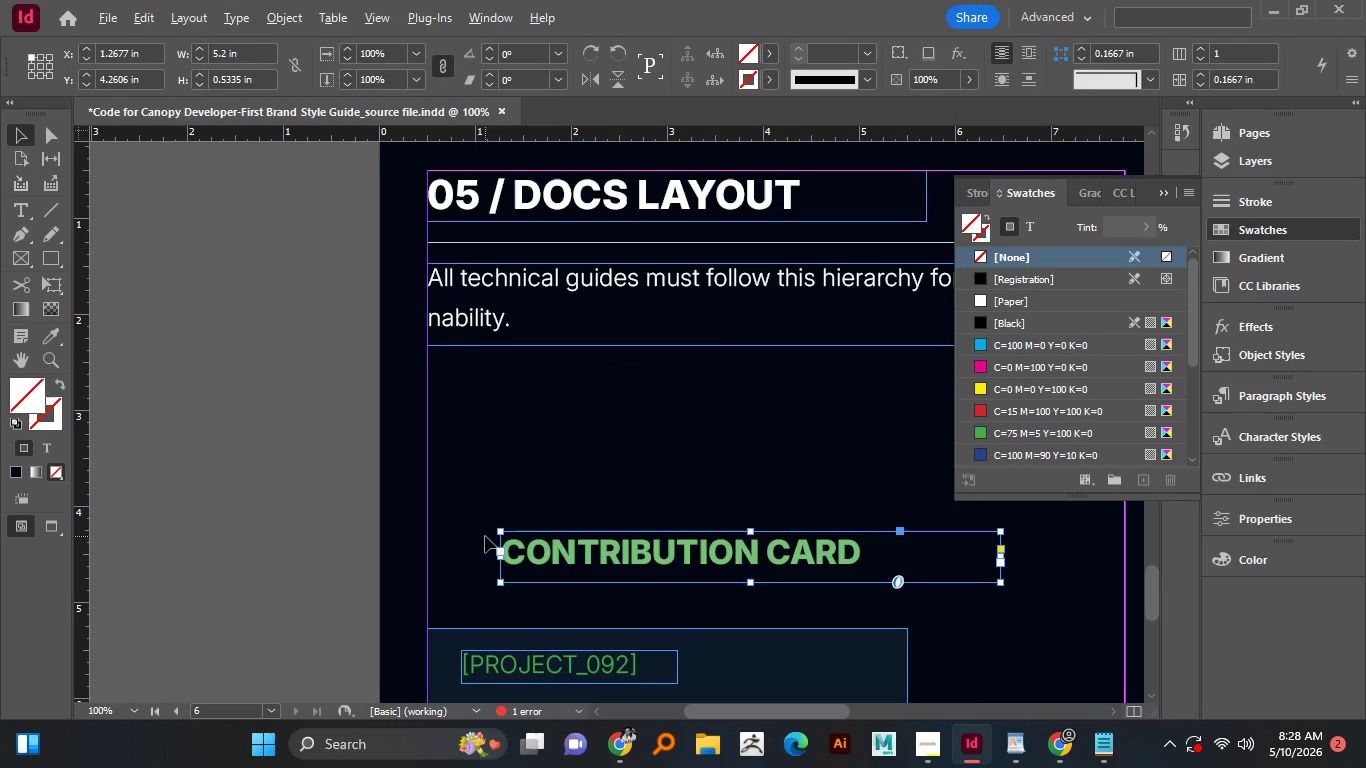 
scroll: coordinate [485, 536], scroll_direction: up, amount: 1.0
 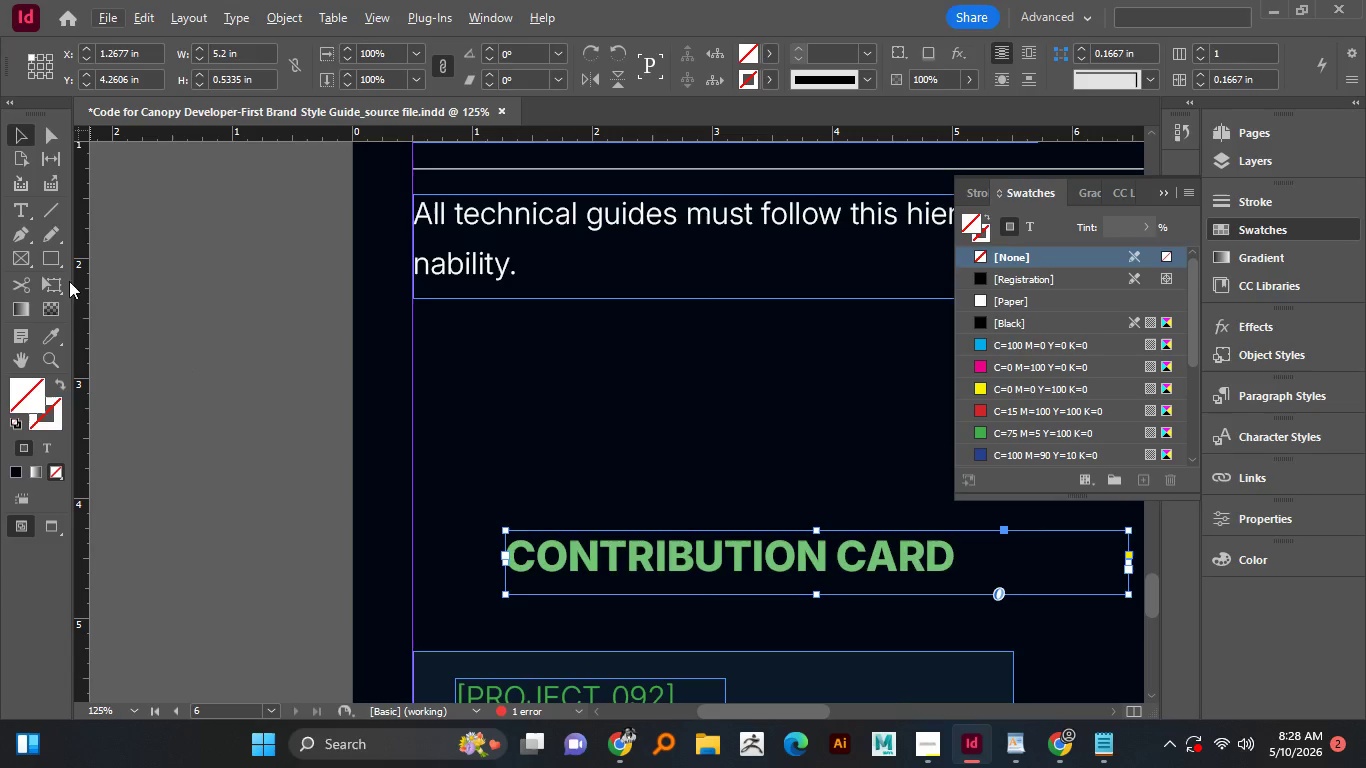 
left_click([48, 268])
 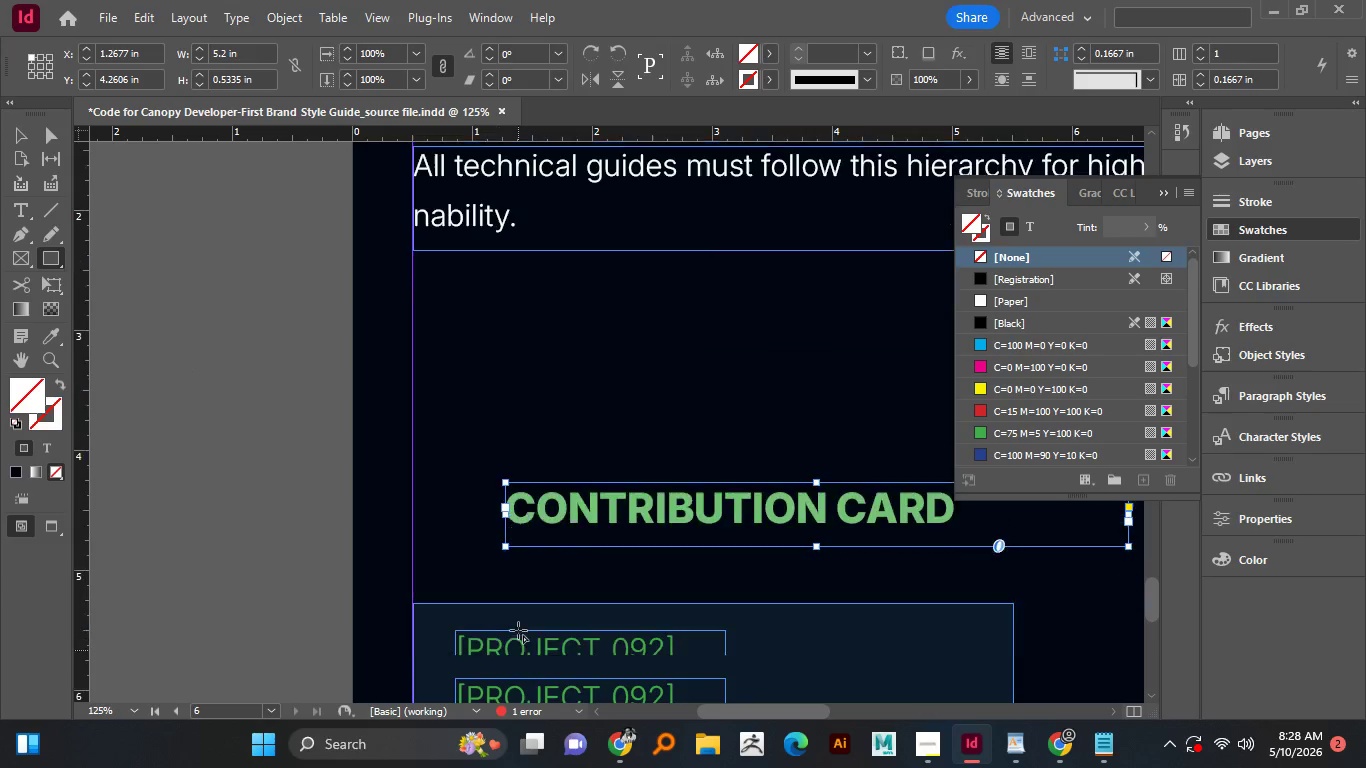 
scroll: coordinate [518, 649], scroll_direction: down, amount: 1.0
 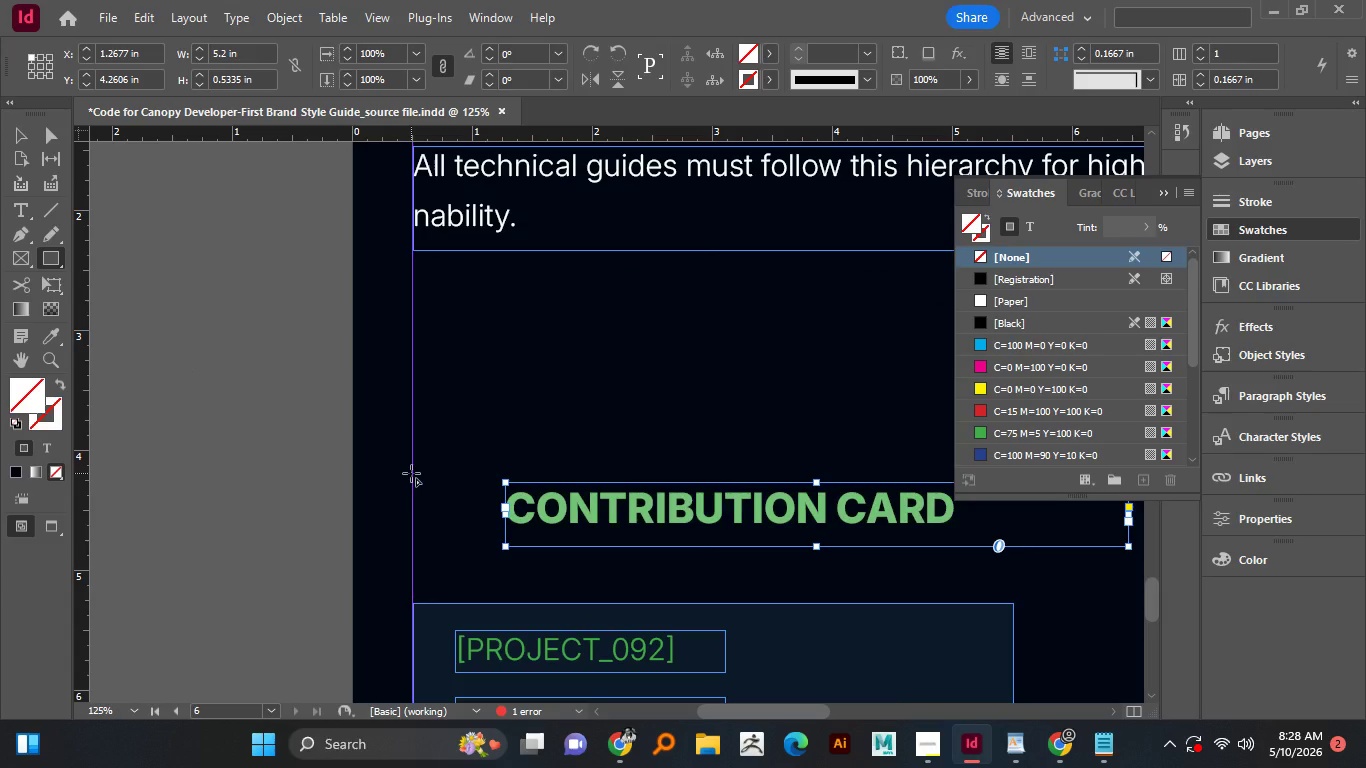 
left_click_drag(start_coordinate=[411, 473], to_coordinate=[426, 560])
 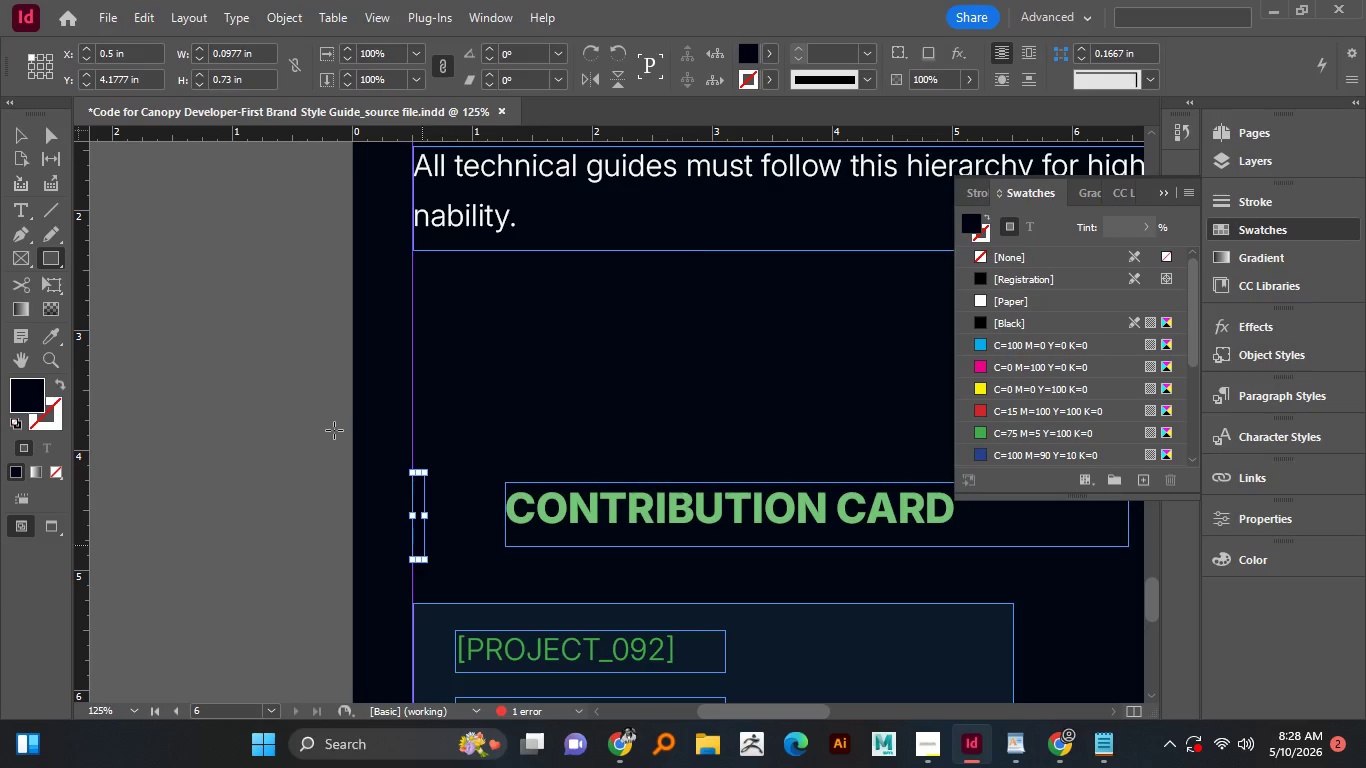 
left_click([23, 135])
 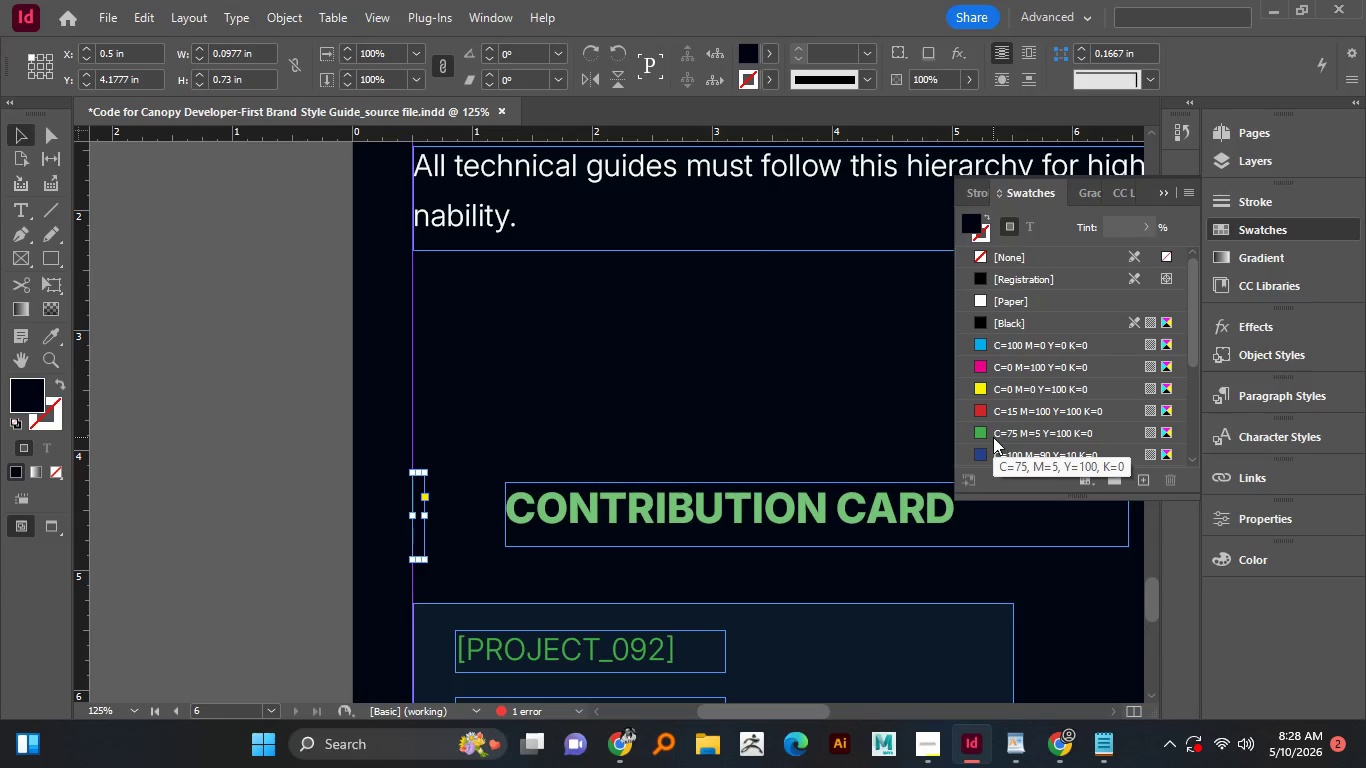 
scroll: coordinate [988, 437], scroll_direction: down, amount: 8.0
 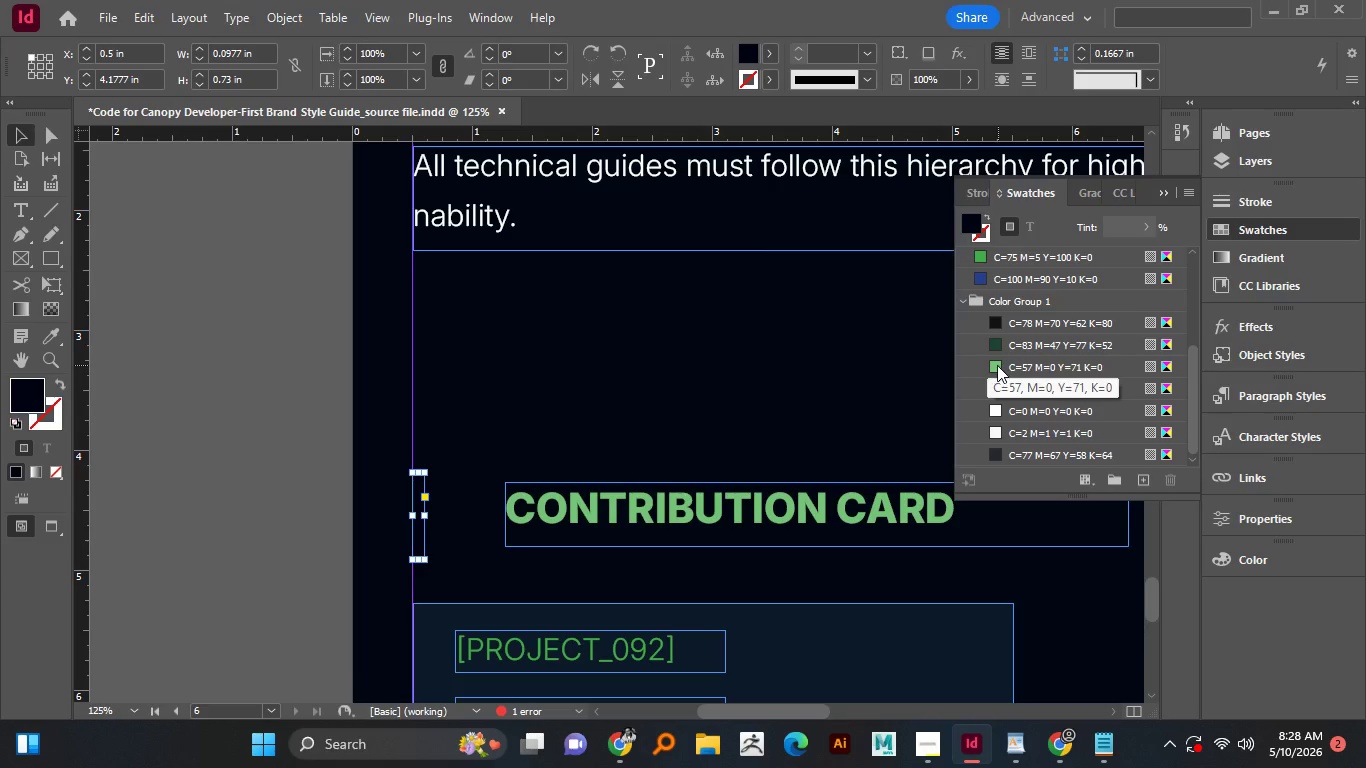 
left_click([991, 365])
 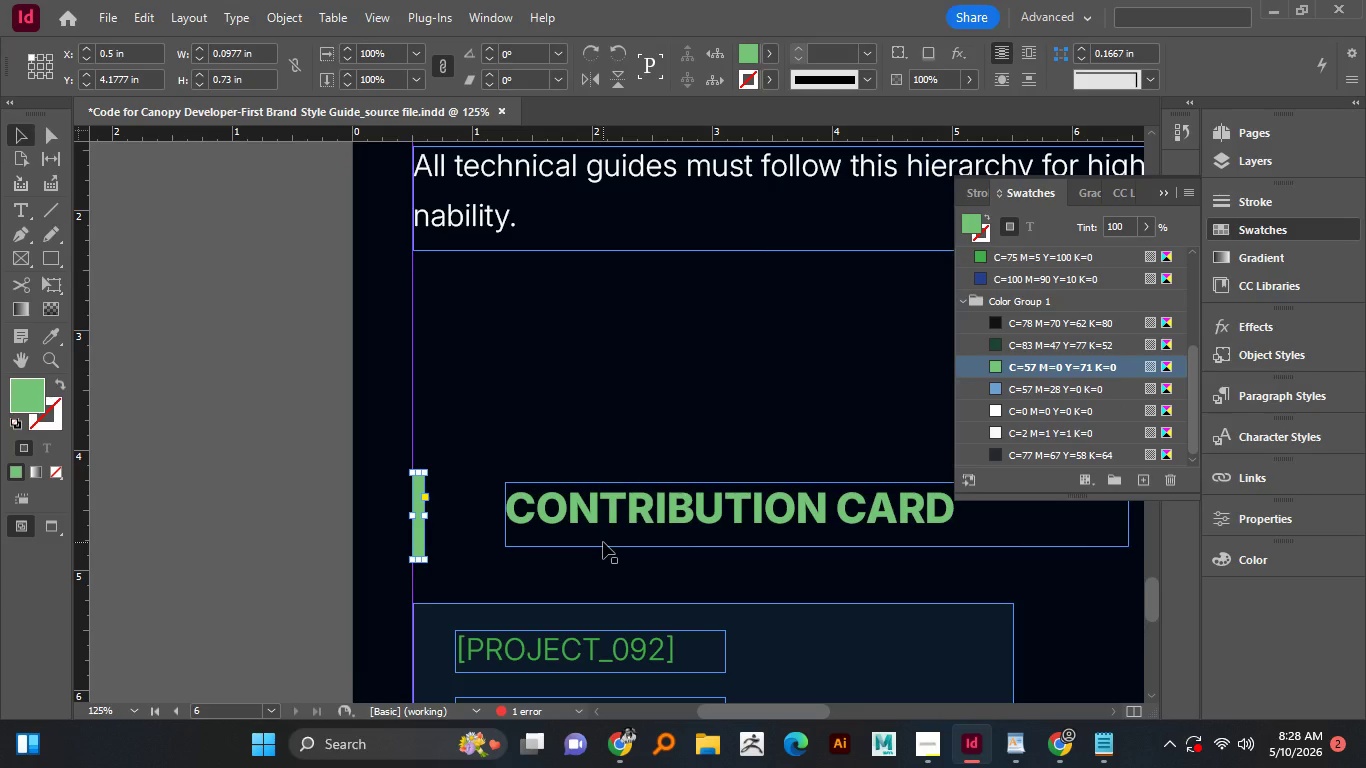 
wait(8.2)
 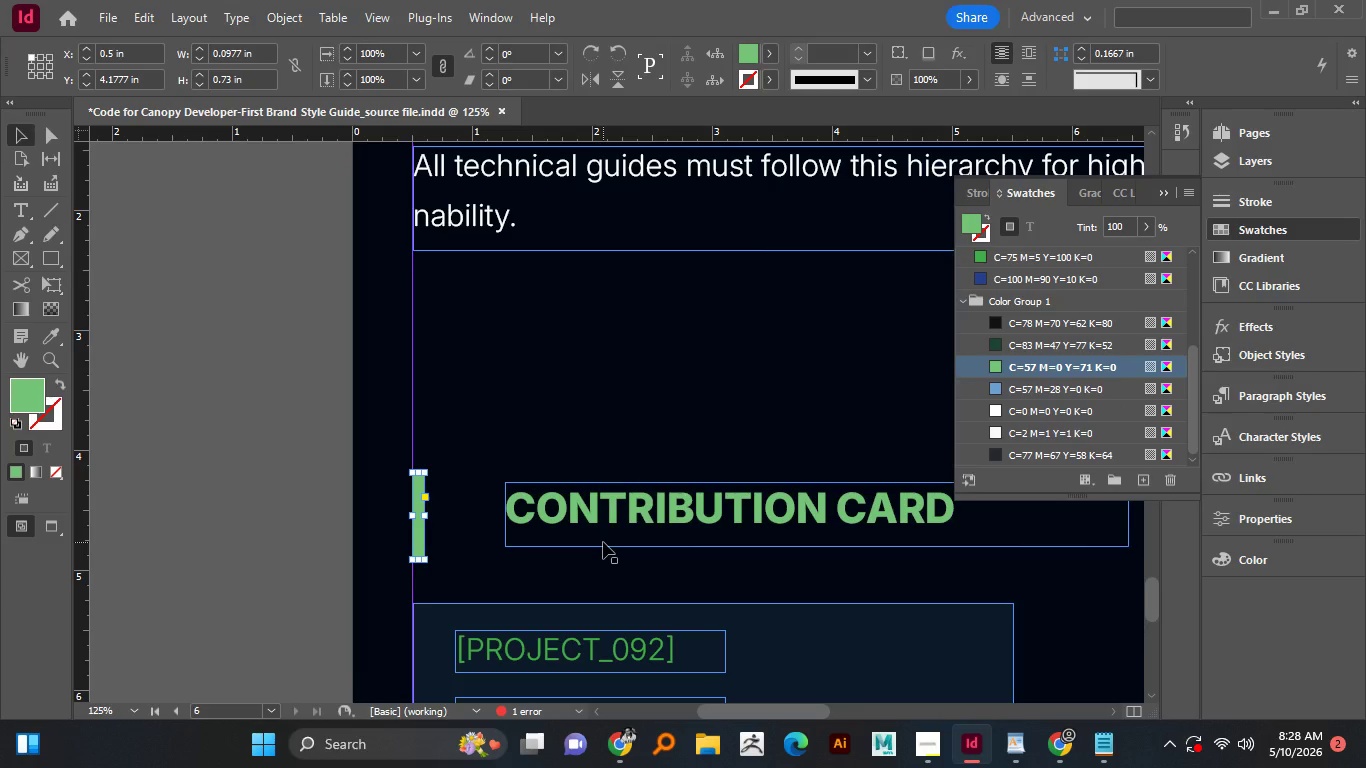 
hold_key(key=AltLeft, duration=0.69)
scroll: coordinate [460, 554], scroll_direction: up, amount: 1.0
 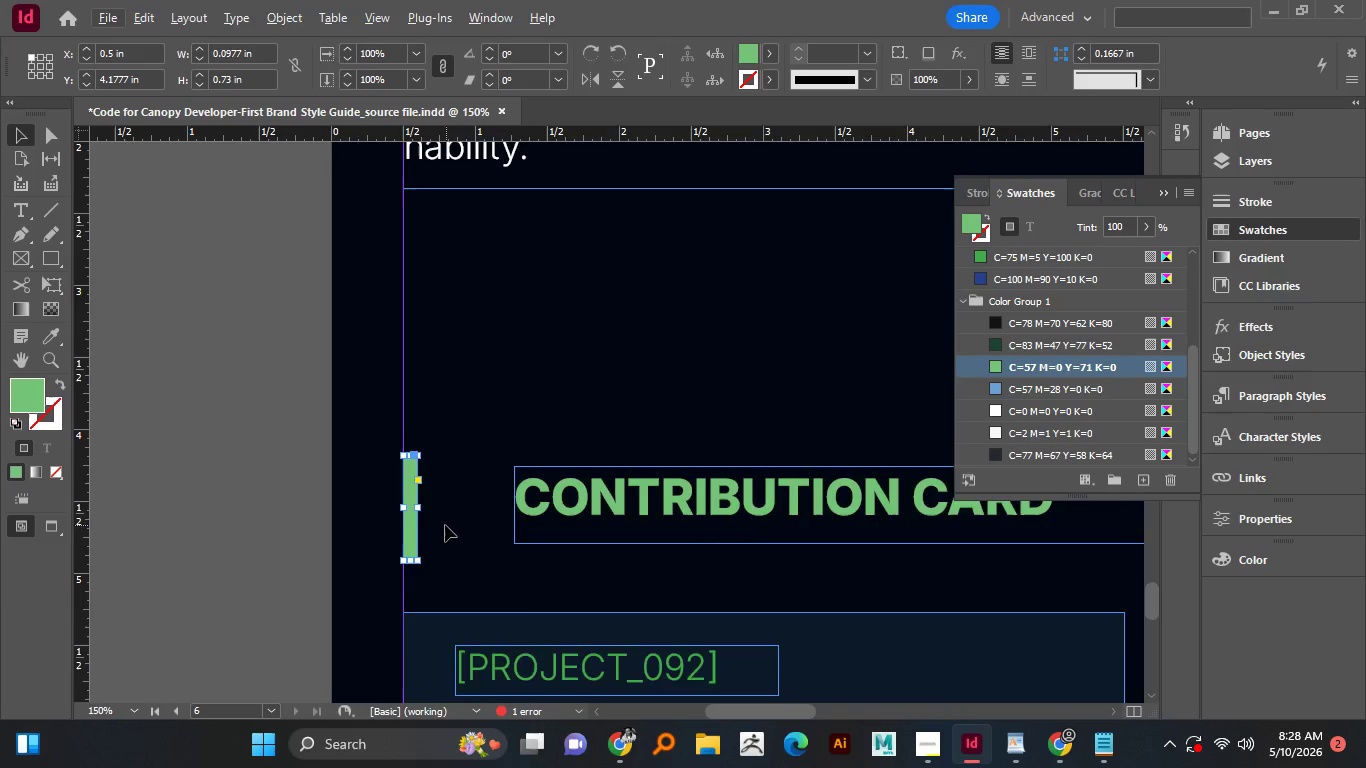 
hold_key(key=AltLeft, duration=0.84)
 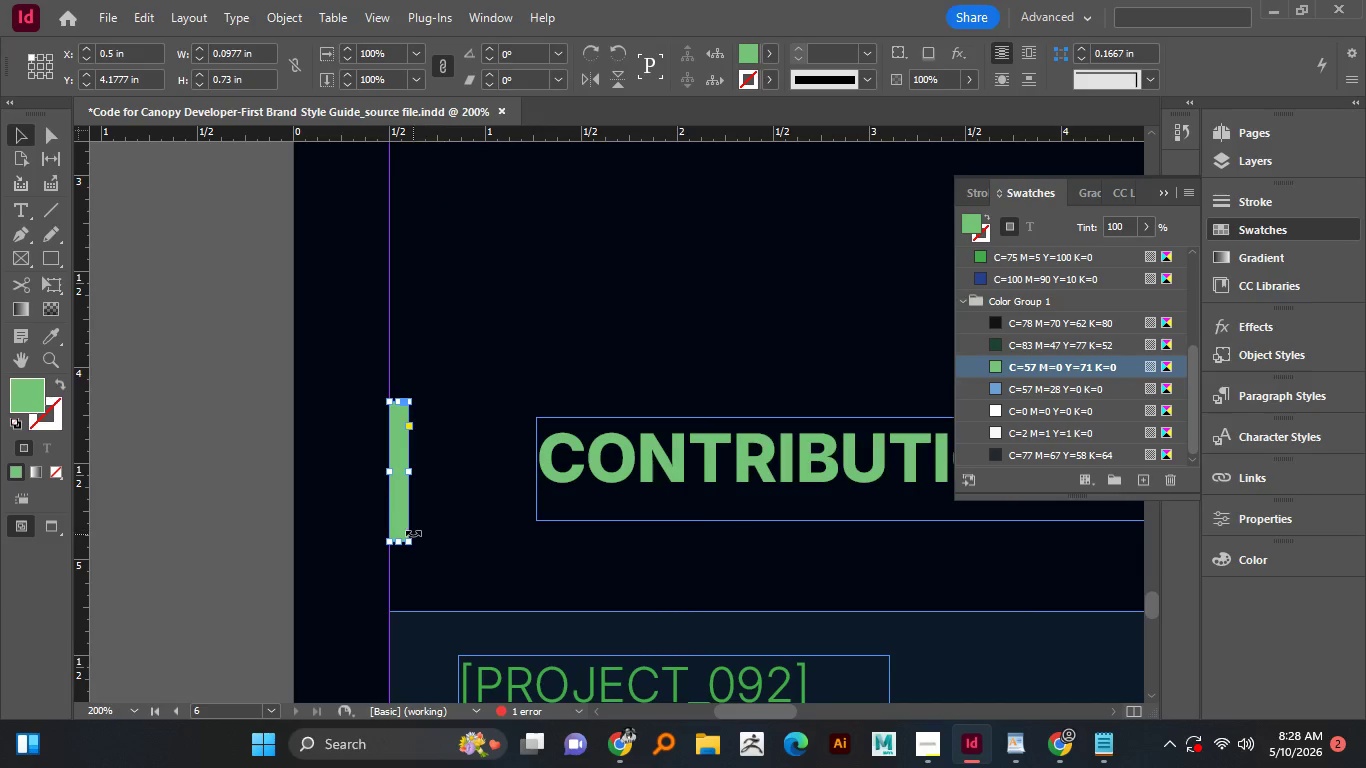 
scroll: coordinate [444, 525], scroll_direction: up, amount: 1.0
 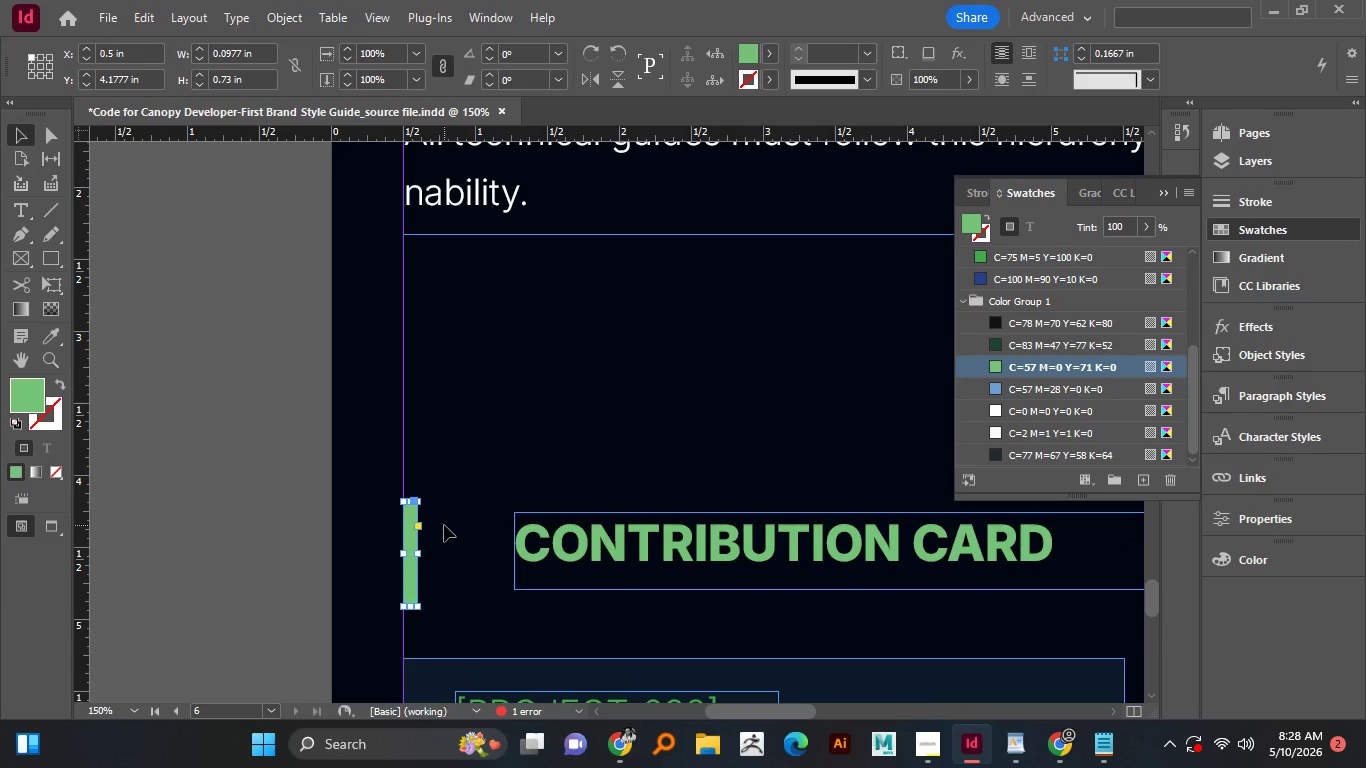 
scroll: coordinate [442, 525], scroll_direction: down, amount: 1.0
 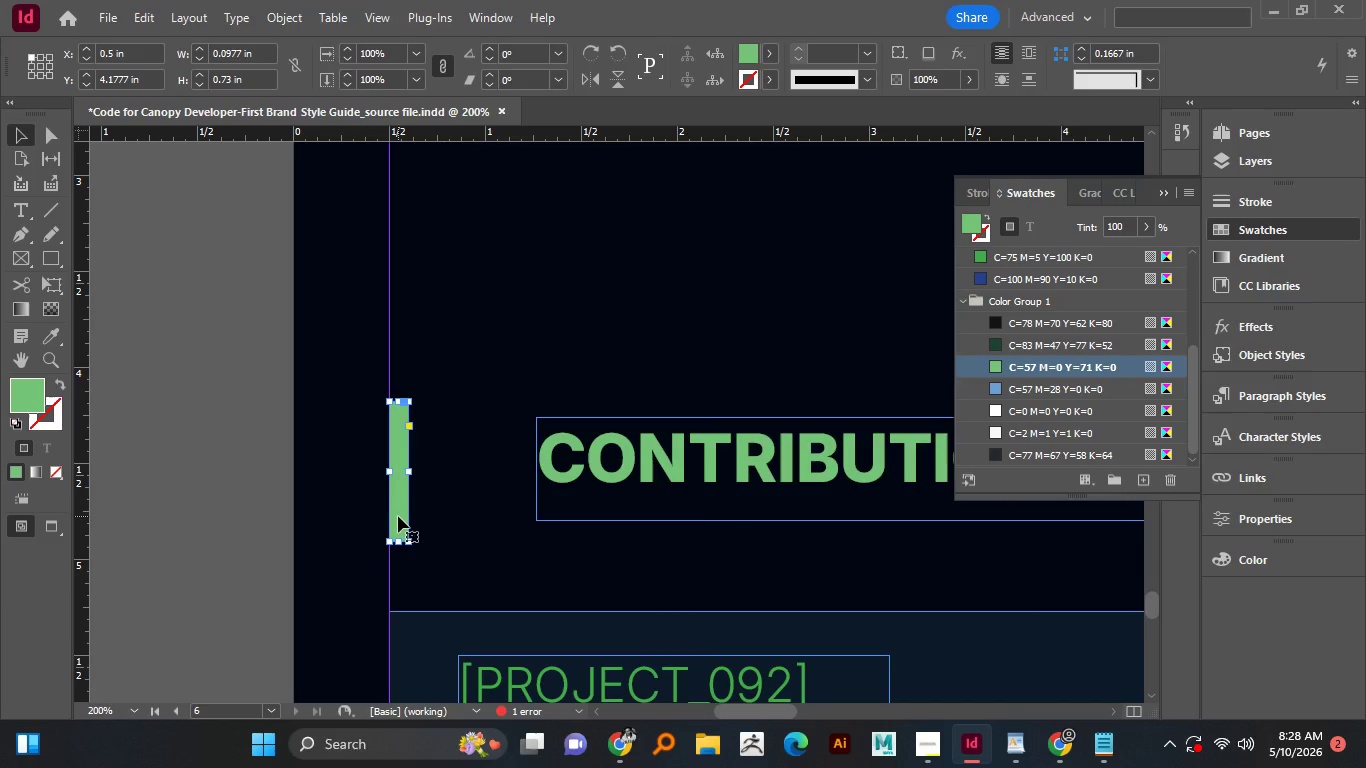 
left_click_drag(start_coordinate=[398, 516], to_coordinate=[398, 505])
 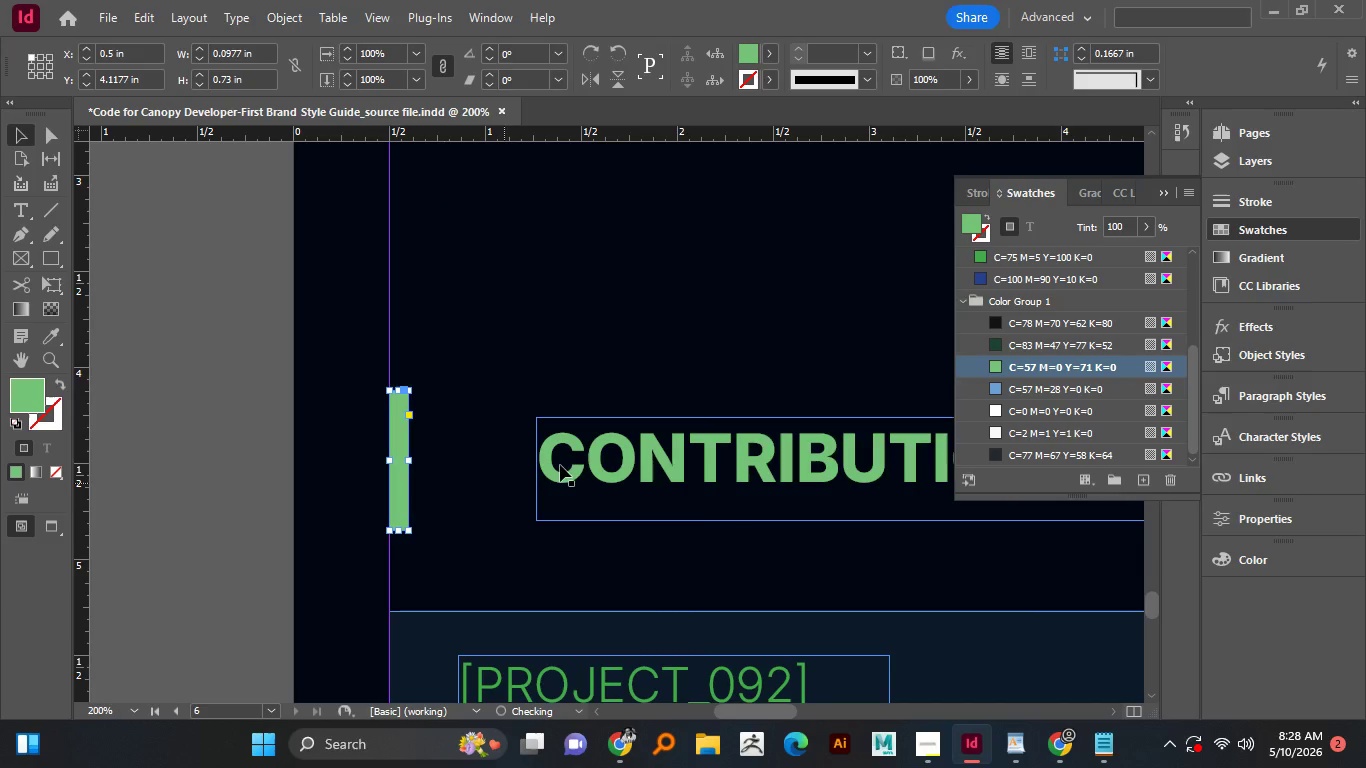 
hold_key(key=ShiftLeft, duration=0.5)
 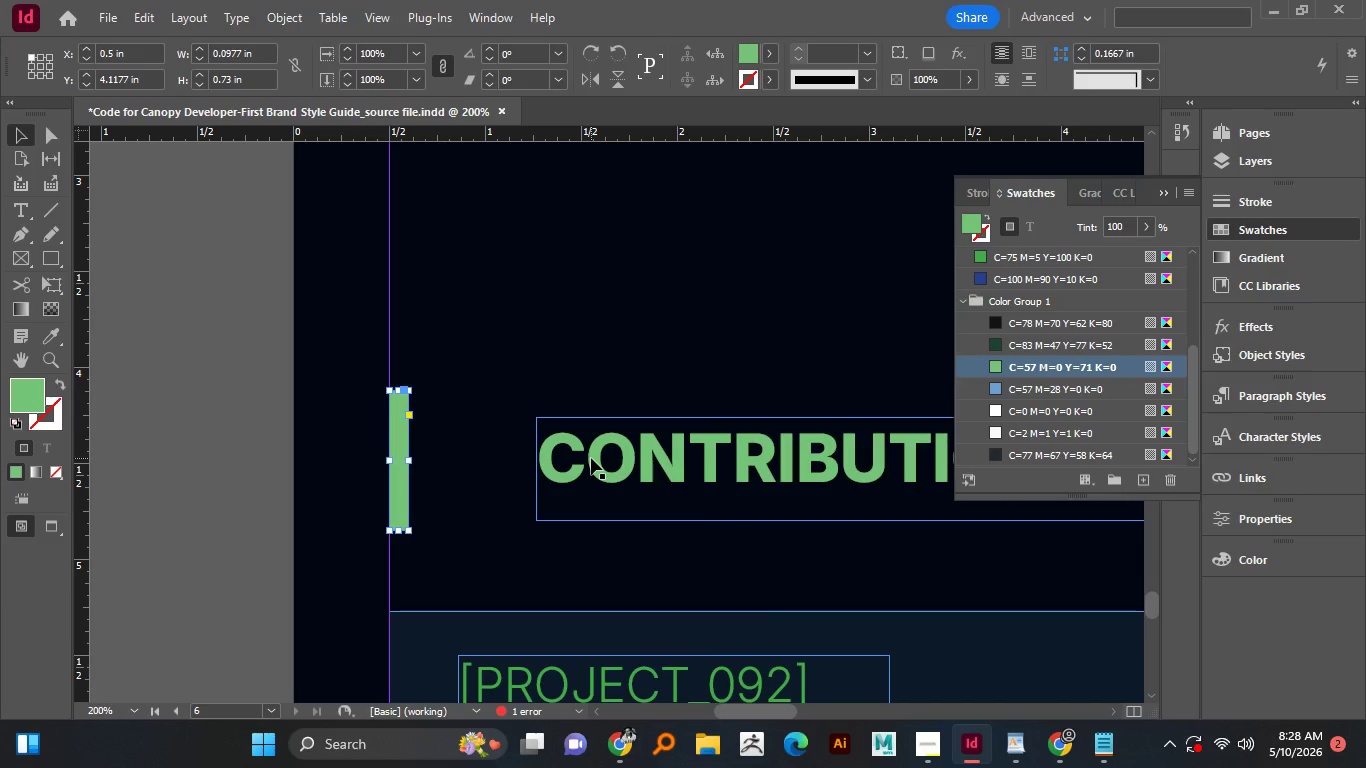 
left_click_drag(start_coordinate=[591, 458], to_coordinate=[492, 453])
 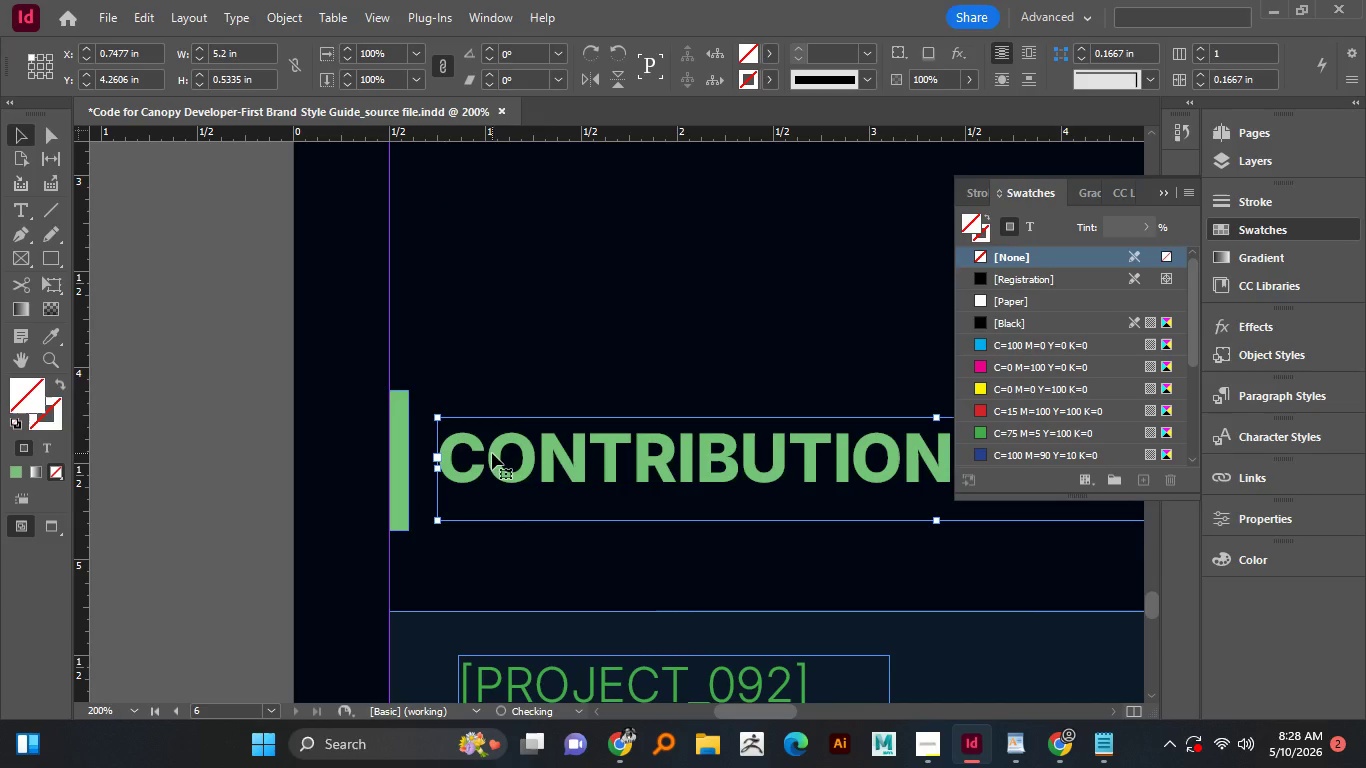 
hold_key(key=ShiftLeft, duration=1.16)
 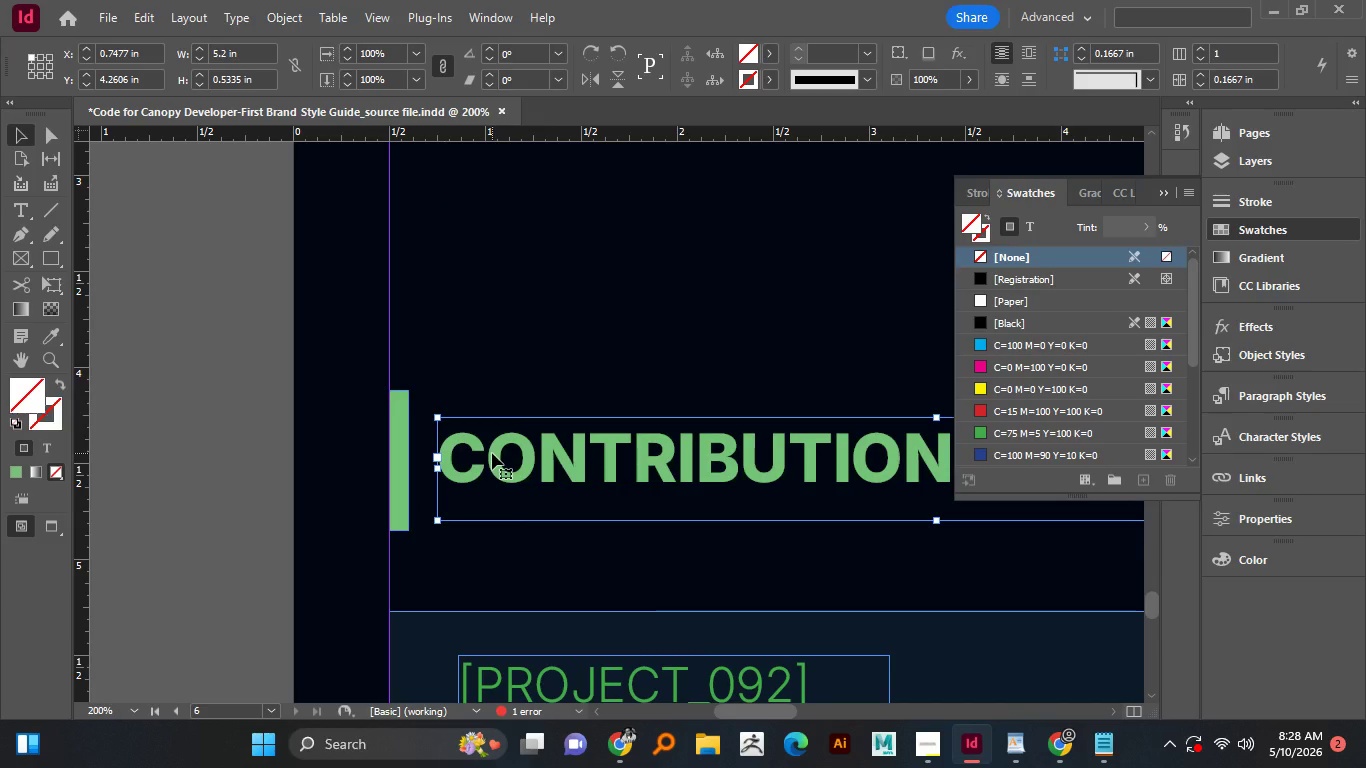 
hold_key(key=AltLeft, duration=1.17)
scroll: coordinate [492, 453], scroll_direction: down, amount: 3.0
 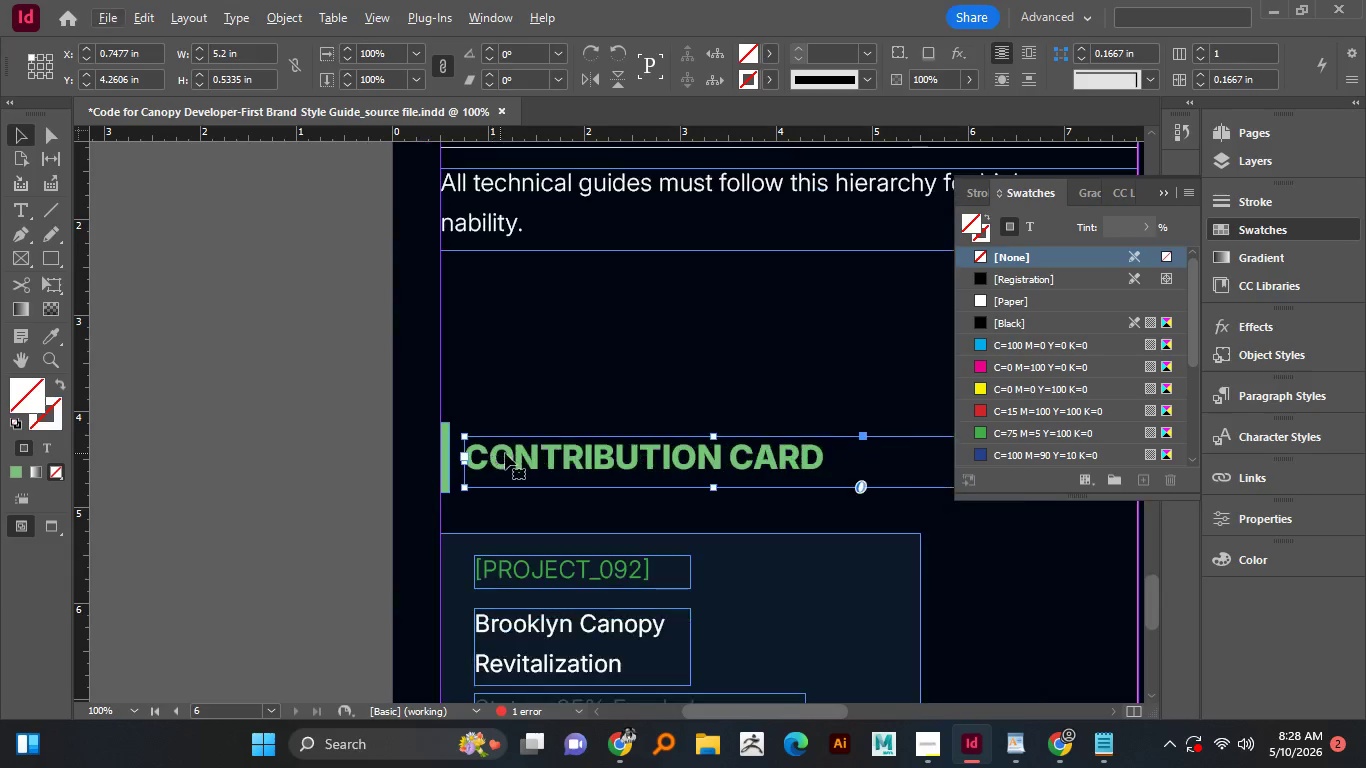 
hold_key(key=Space, duration=1.52)
 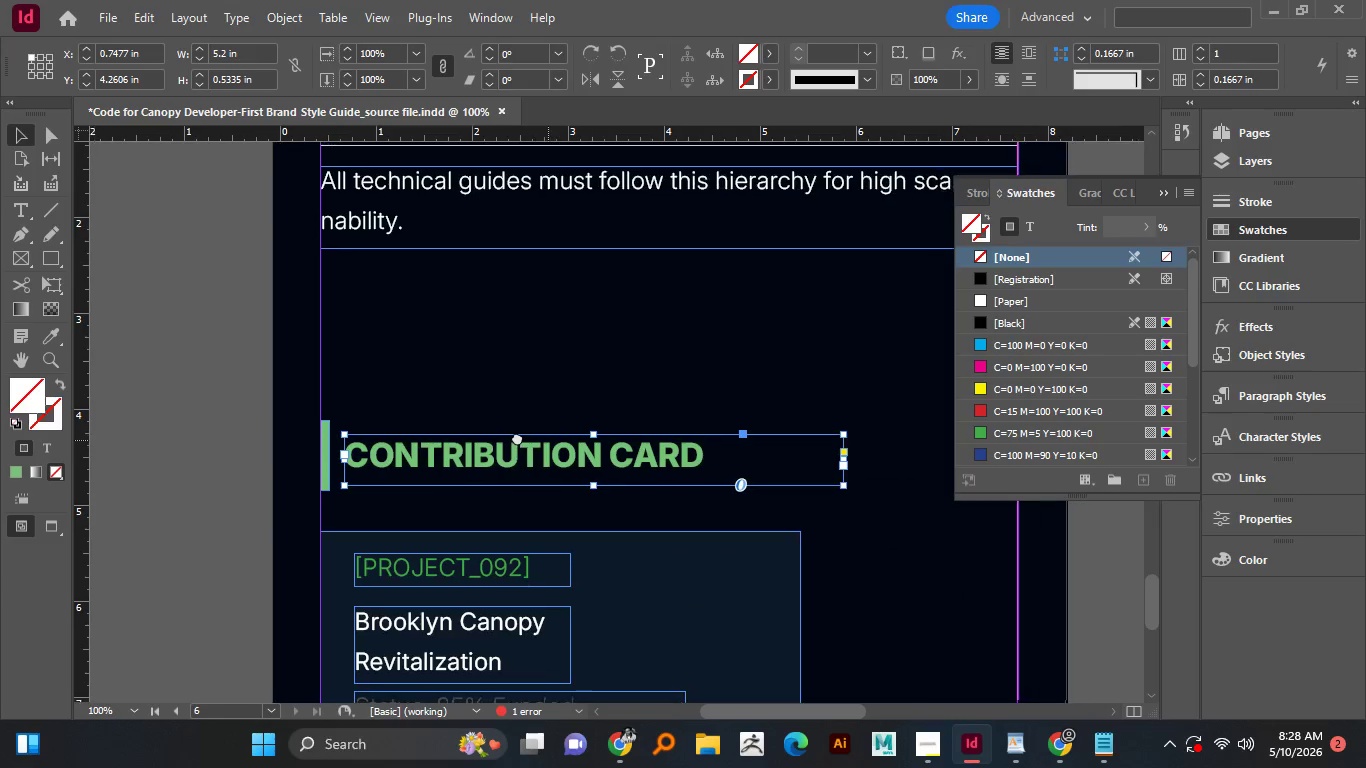 
left_click_drag(start_coordinate=[591, 453], to_coordinate=[498, 453])
 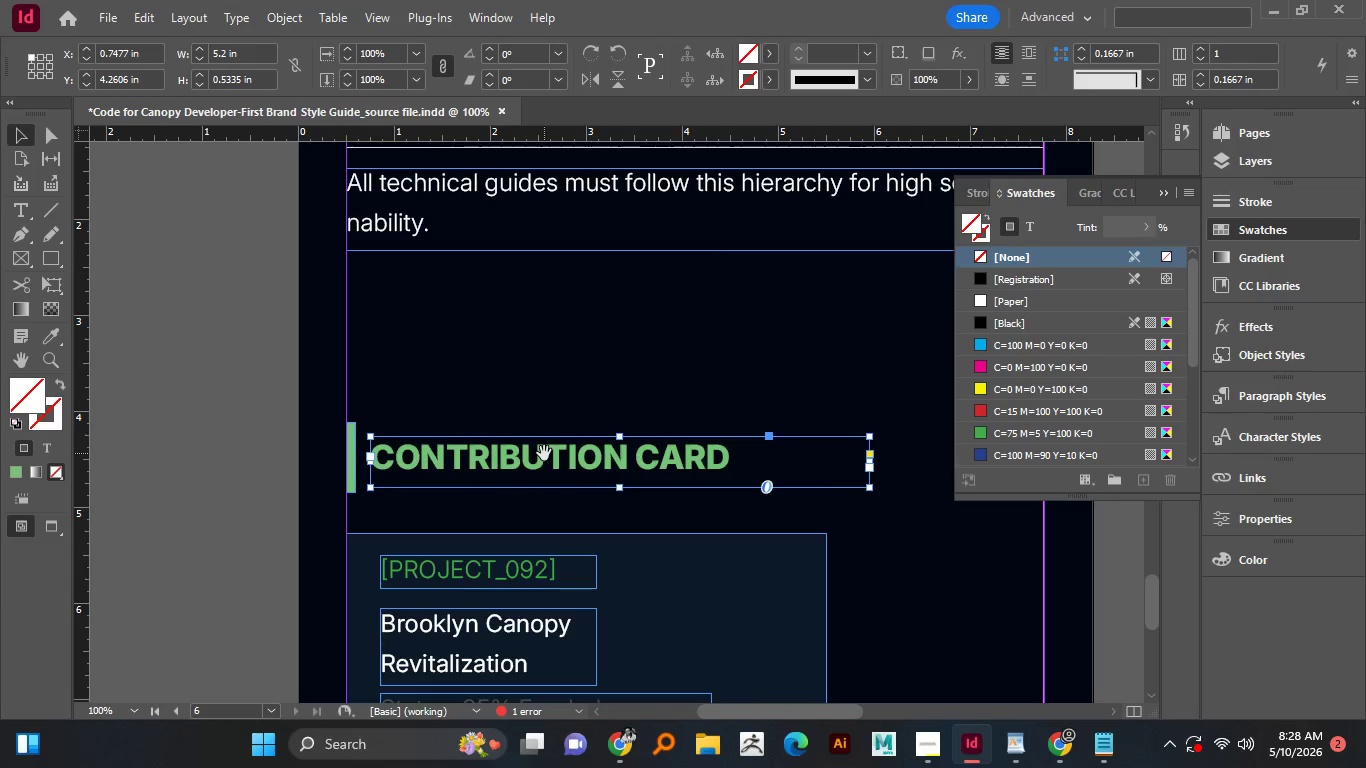 
hold_key(key=Space, duration=1.44)
 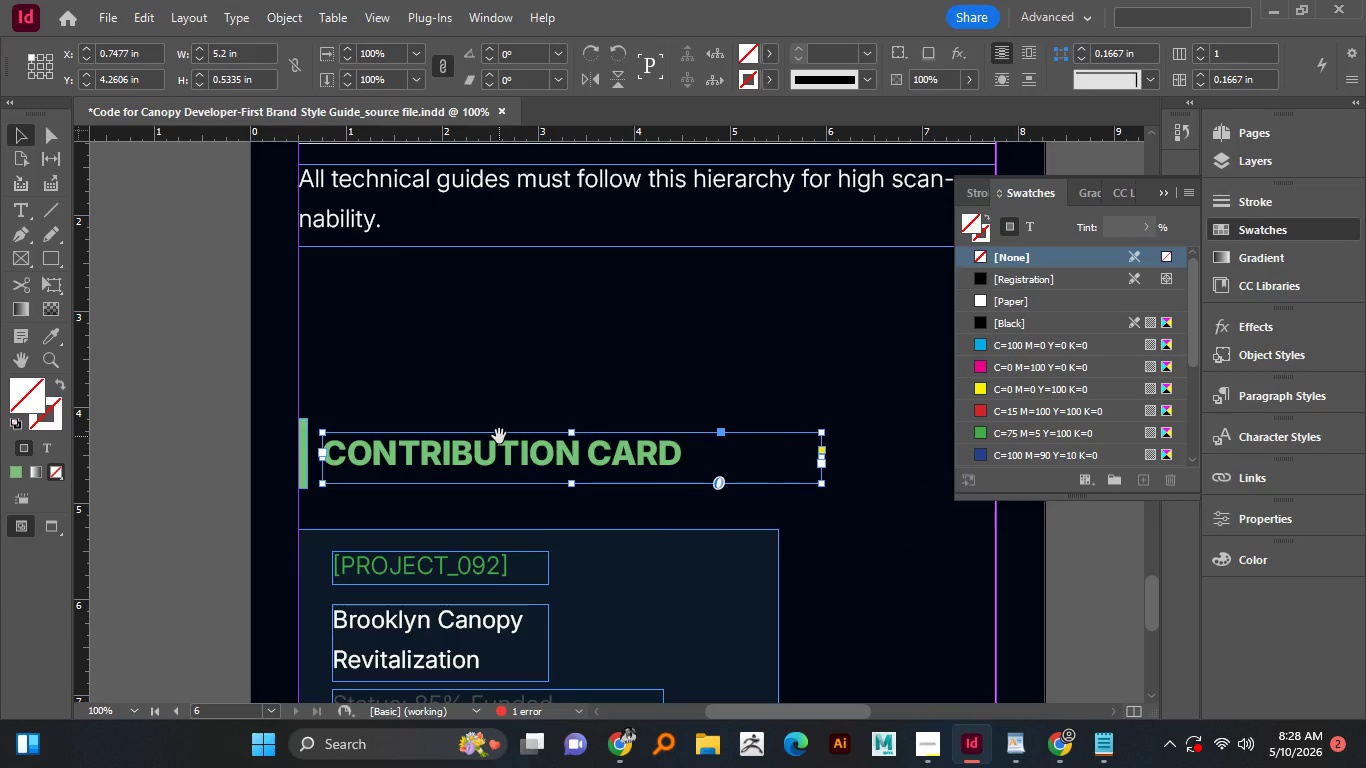 
left_click_drag(start_coordinate=[548, 440], to_coordinate=[500, 437])
 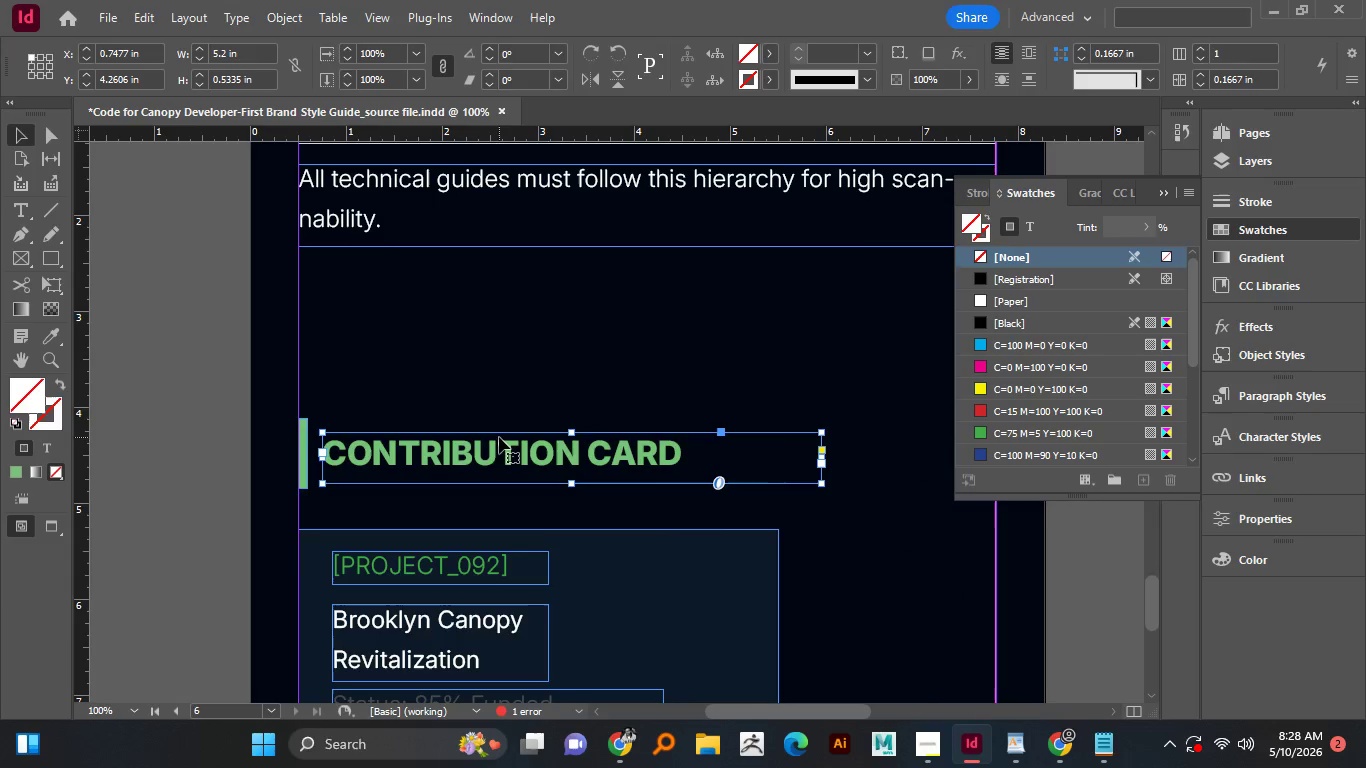 
wait(6.8)
 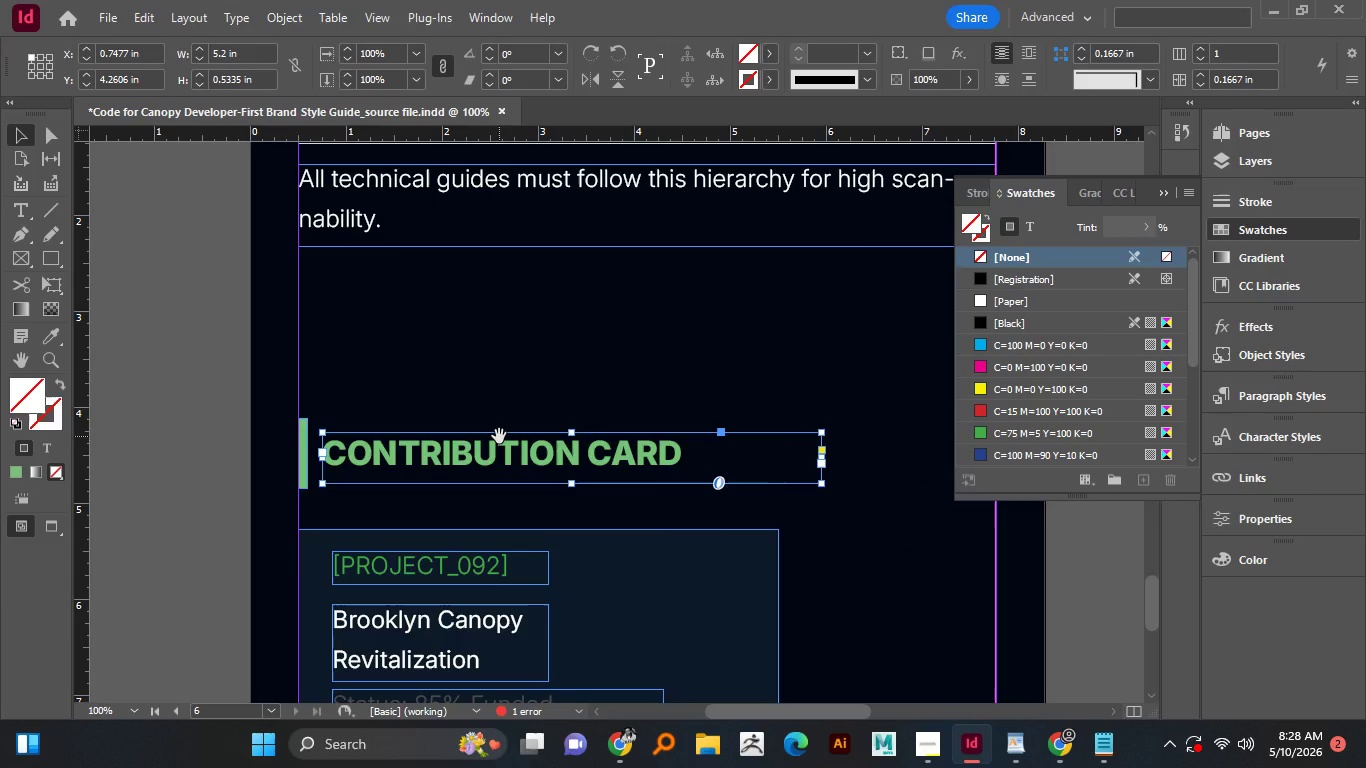 
scroll: coordinate [538, 420], scroll_direction: down, amount: 3.0
 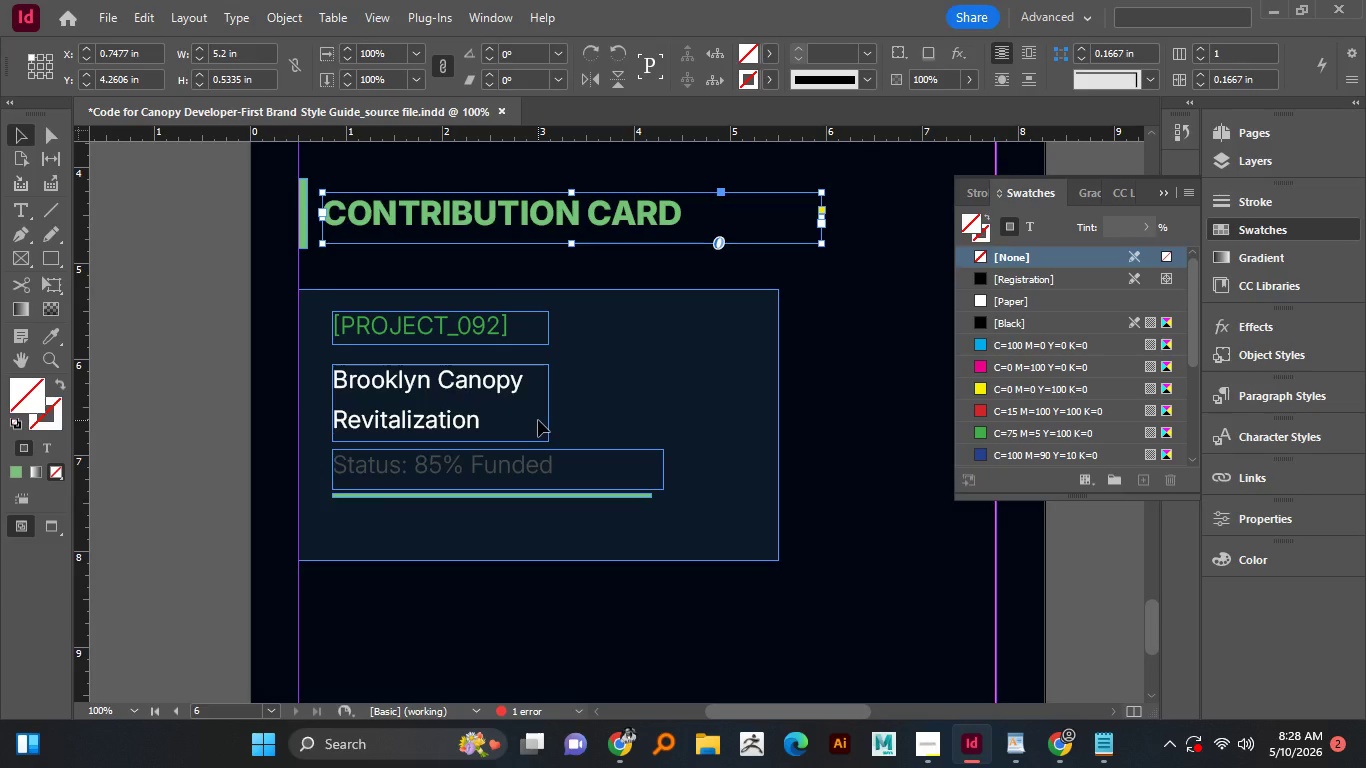 
scroll: coordinate [538, 420], scroll_direction: up, amount: 1.0
 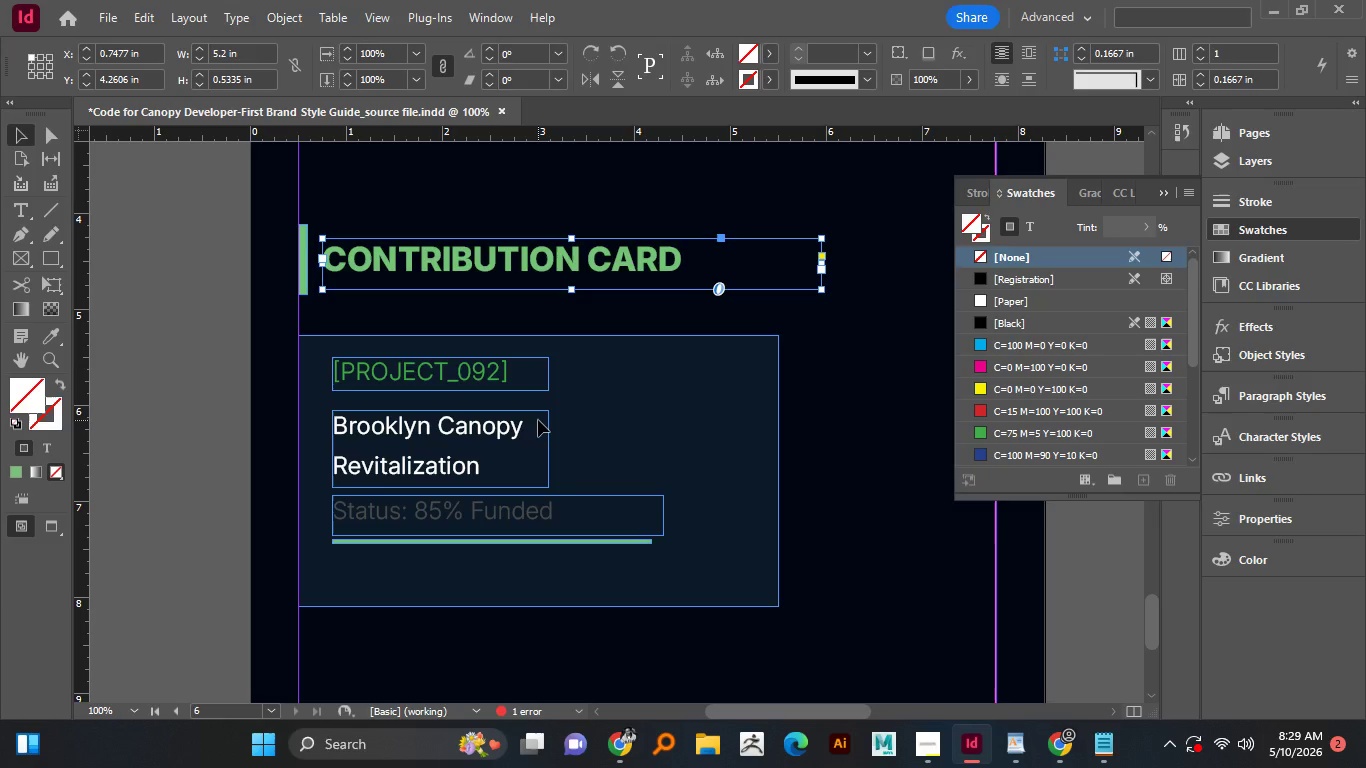 
wait(27.51)
 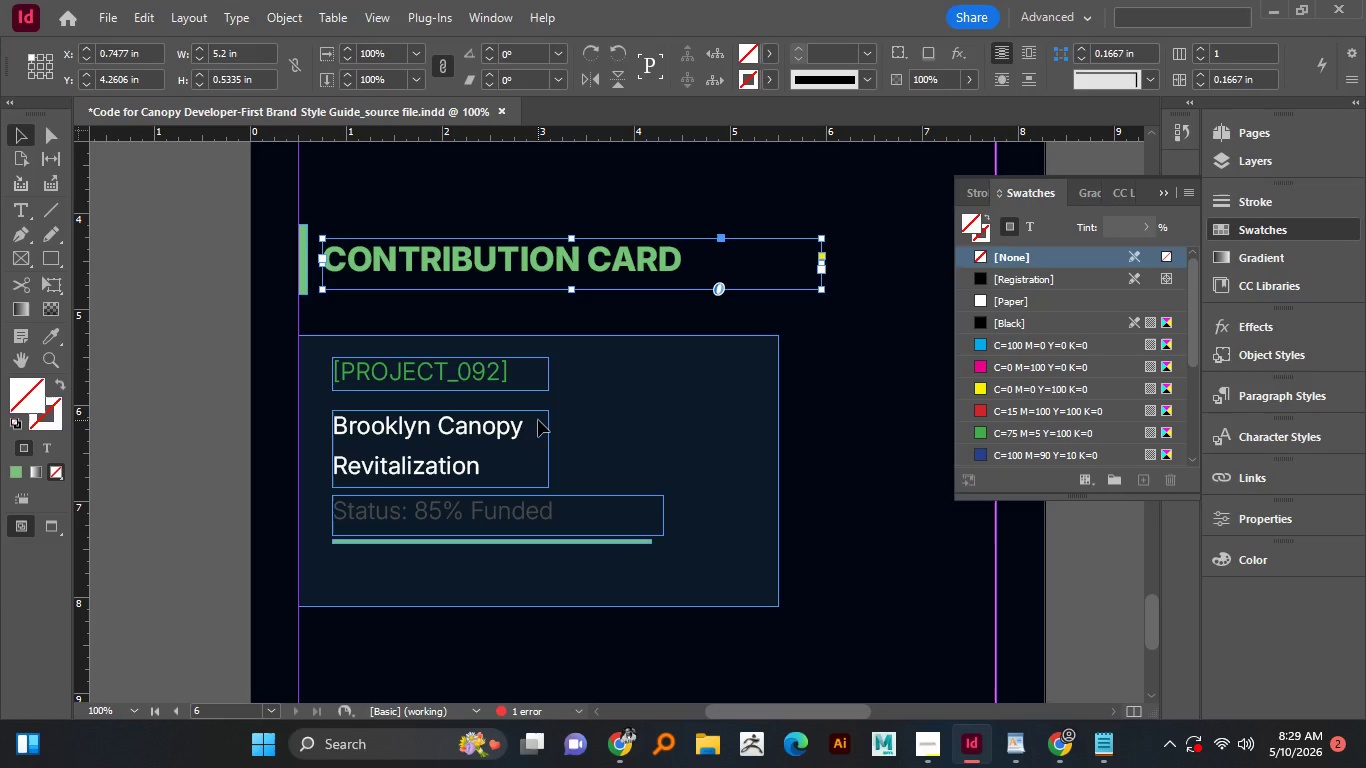 
left_click([1023, 750])
 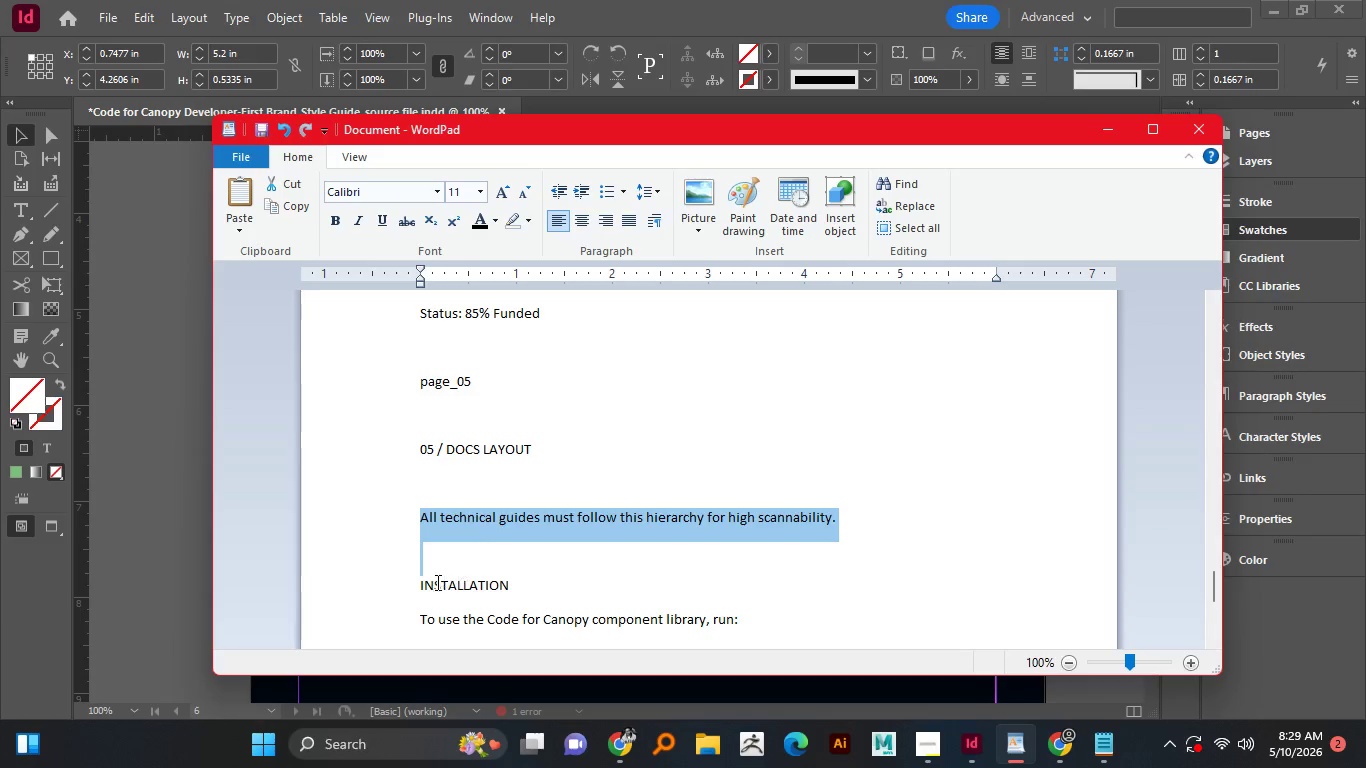 
left_click([433, 585])
 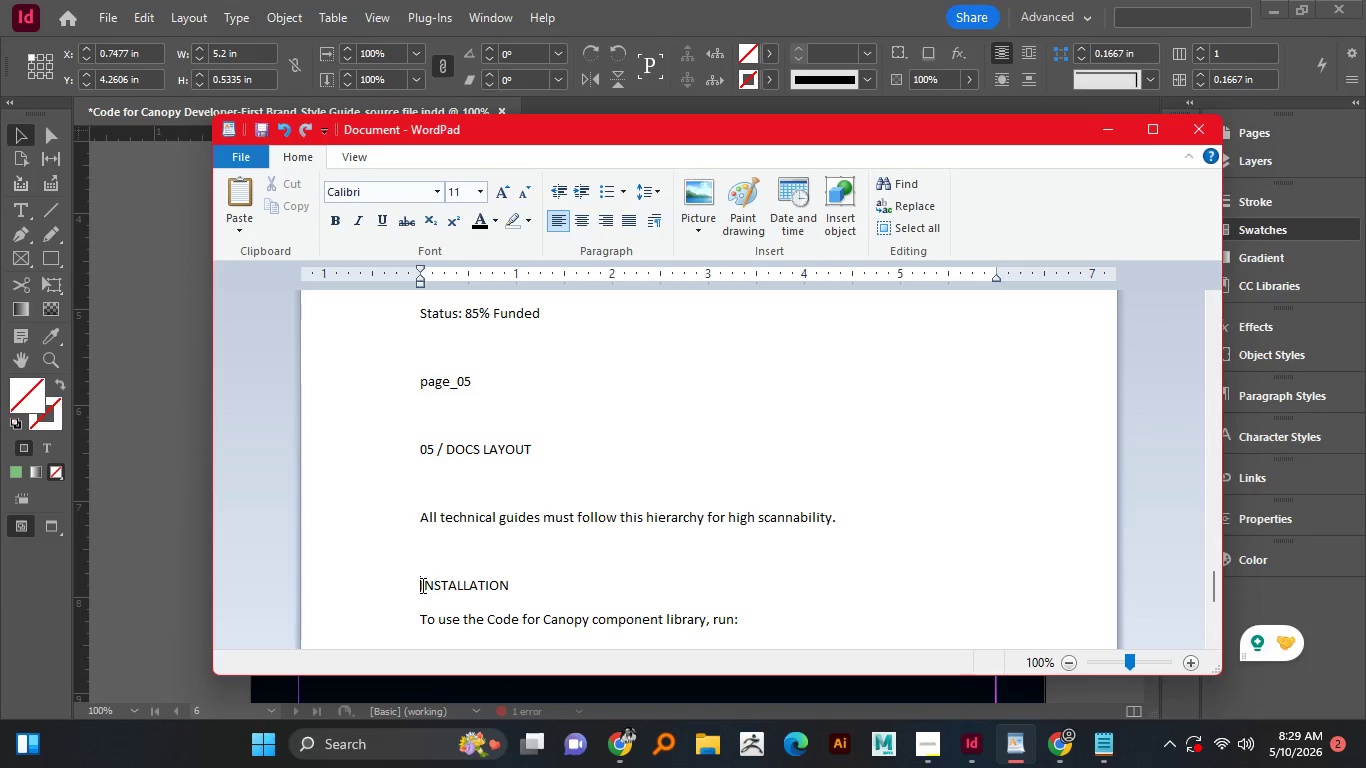 
left_click_drag(start_coordinate=[421, 585], to_coordinate=[527, 574])
 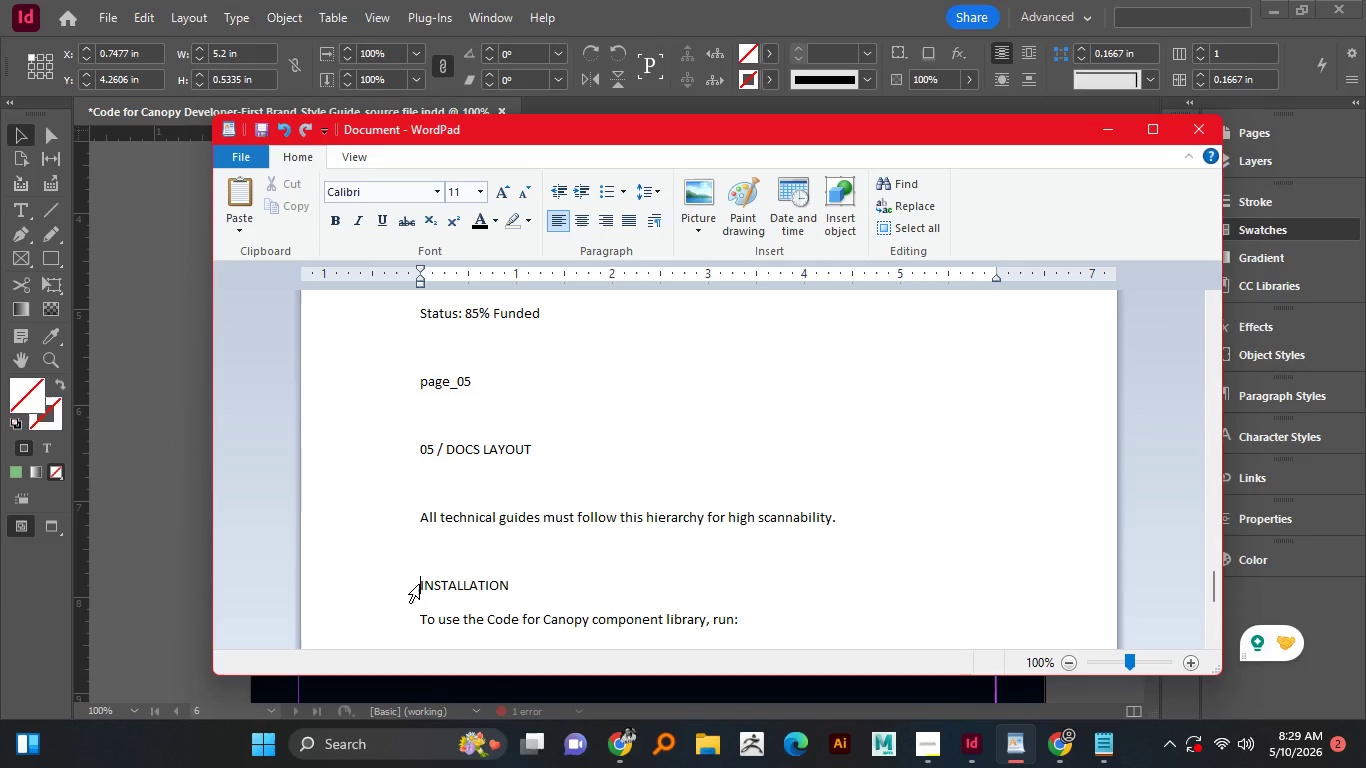 
left_click_drag(start_coordinate=[419, 584], to_coordinate=[483, 582])
 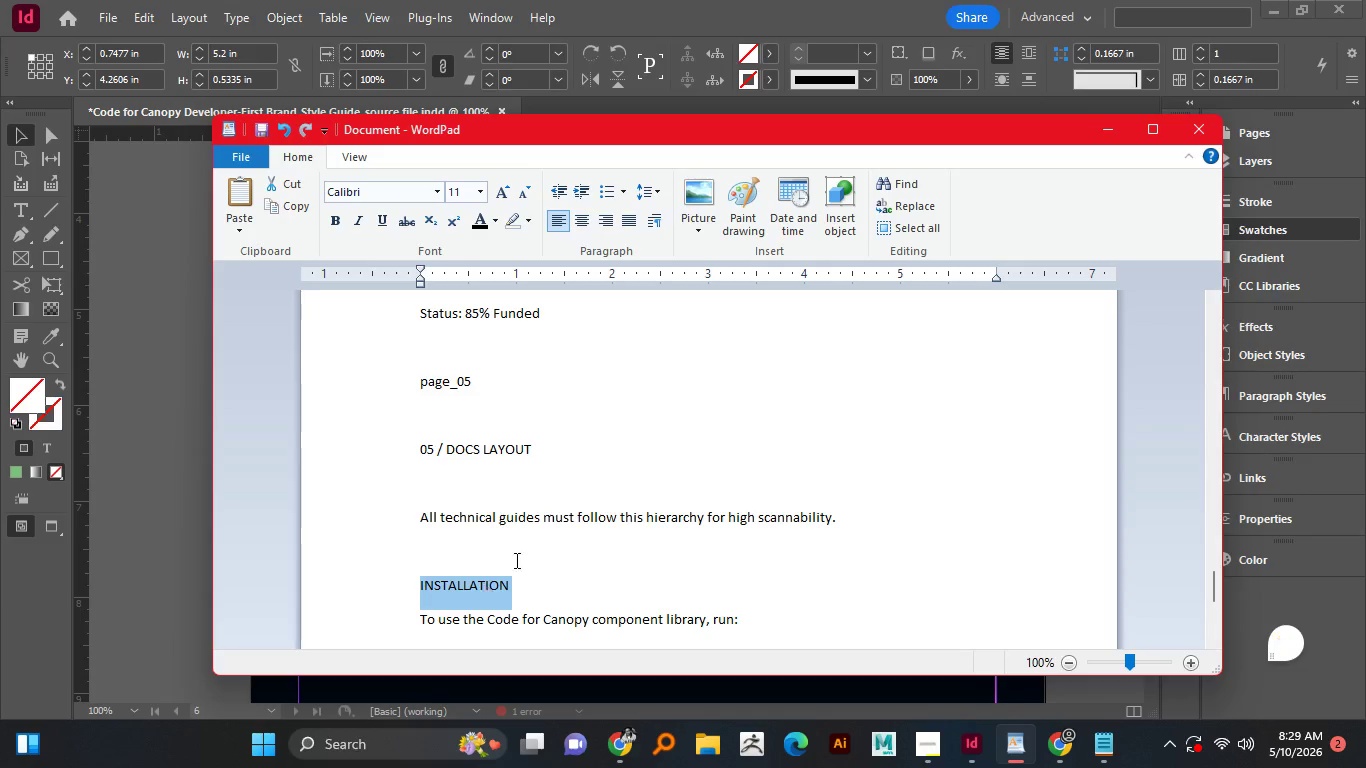 
key(Control+C)
 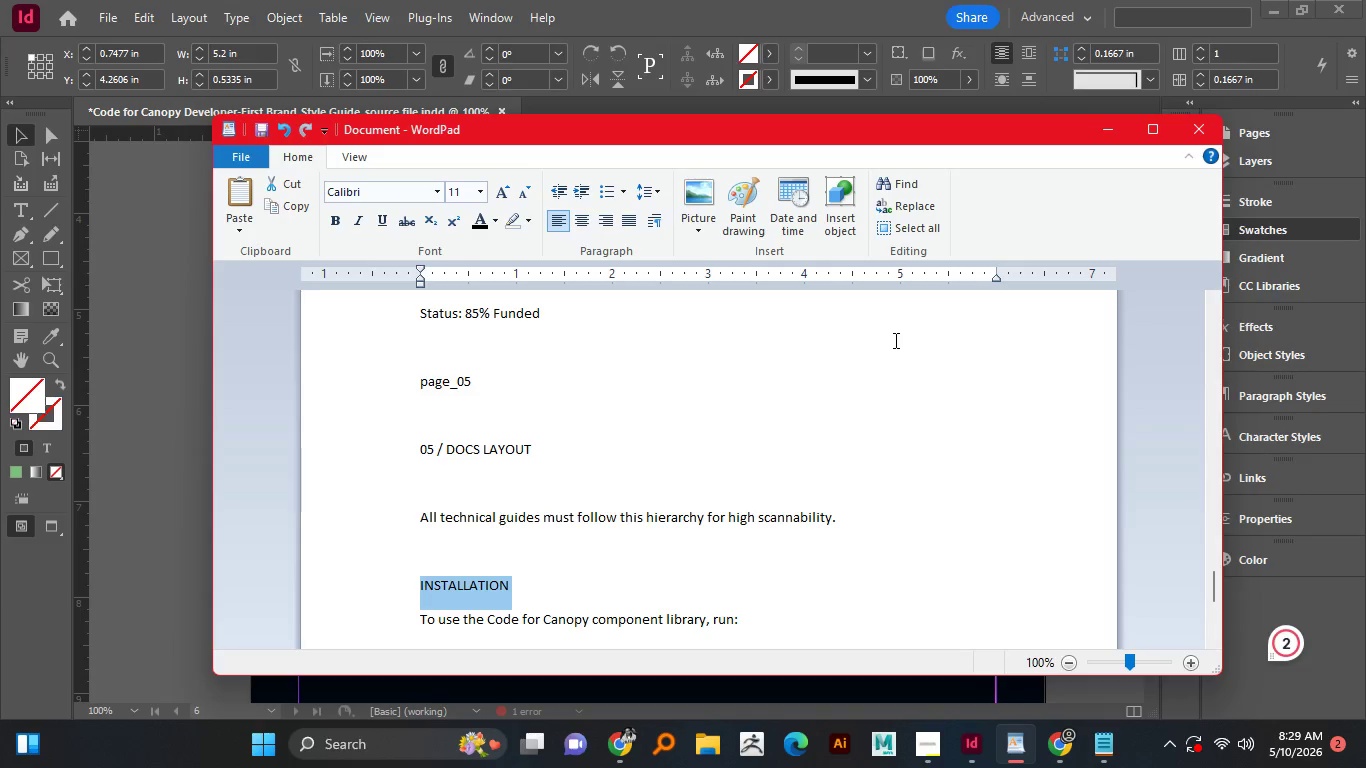 
key(Control+C)
 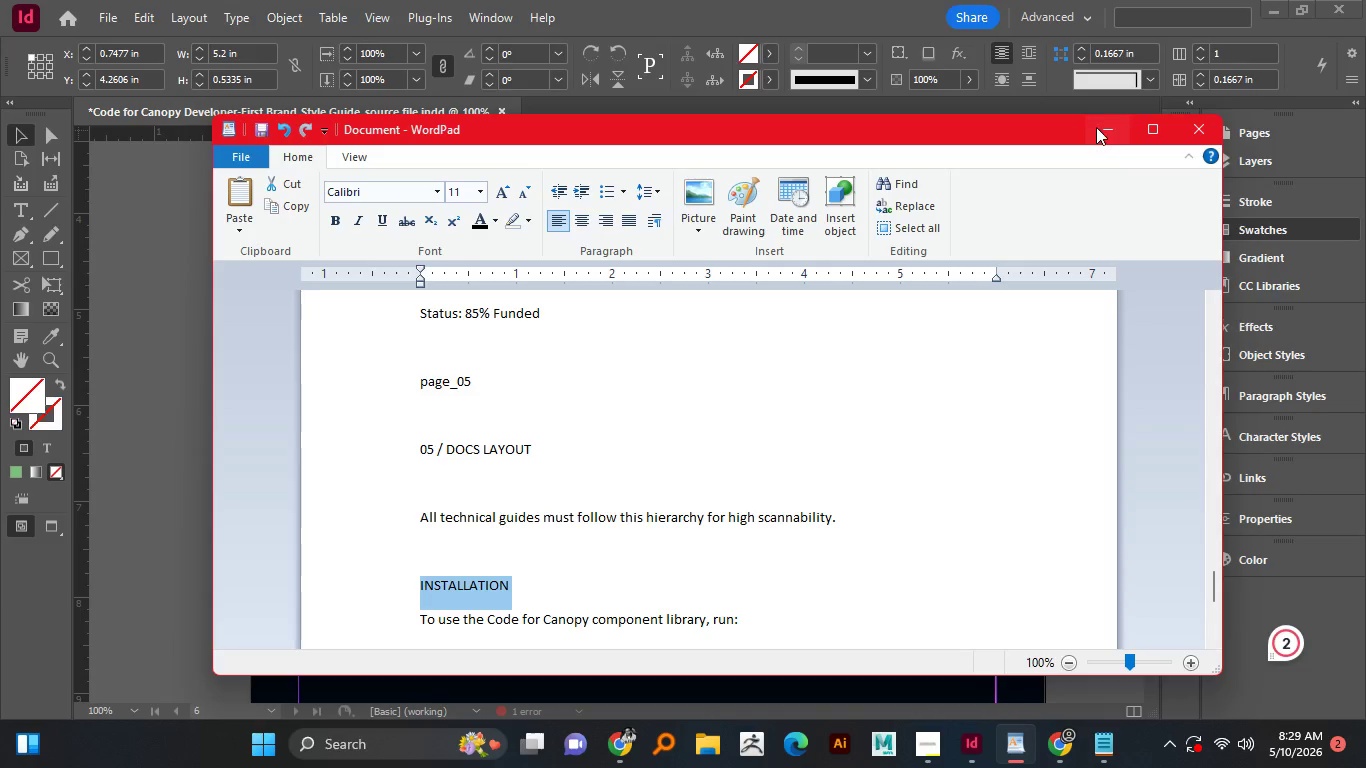 
left_click([1096, 127])
 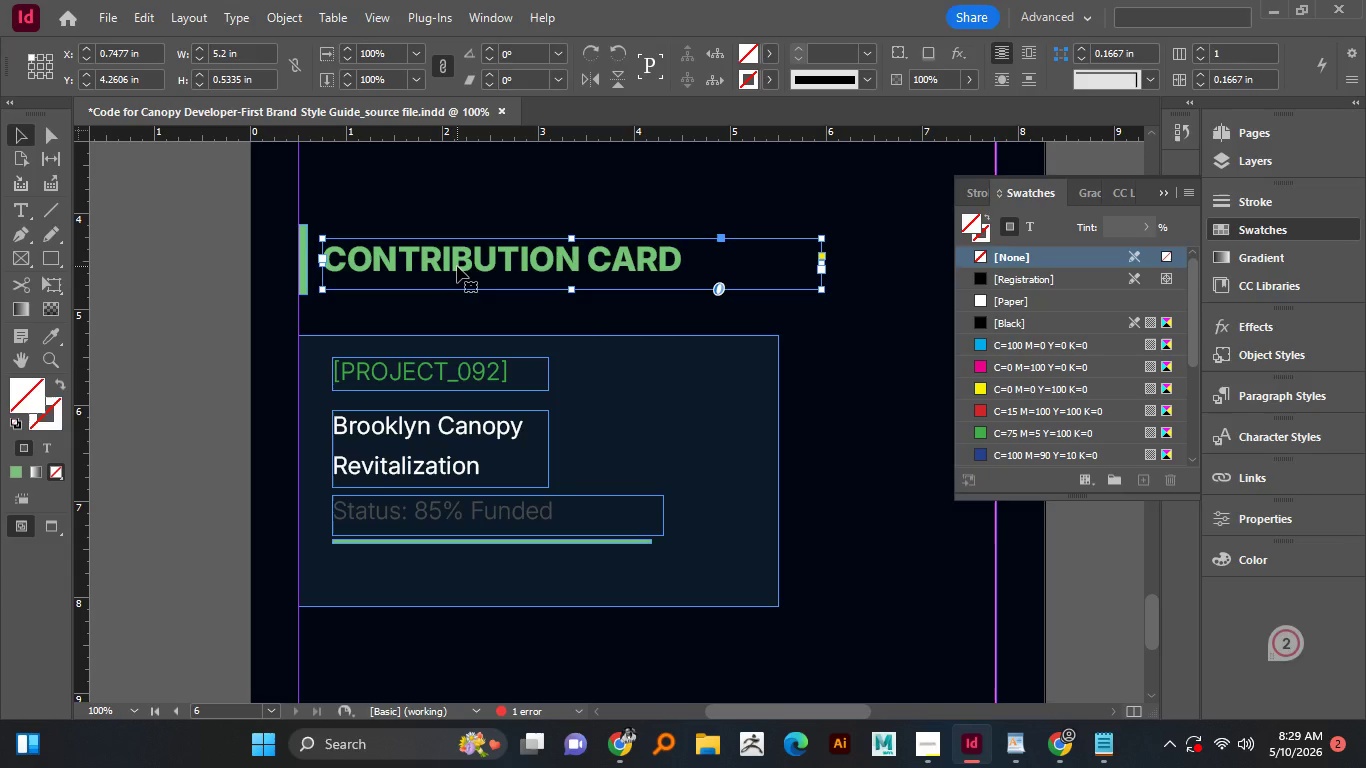 
double_click([457, 266])
 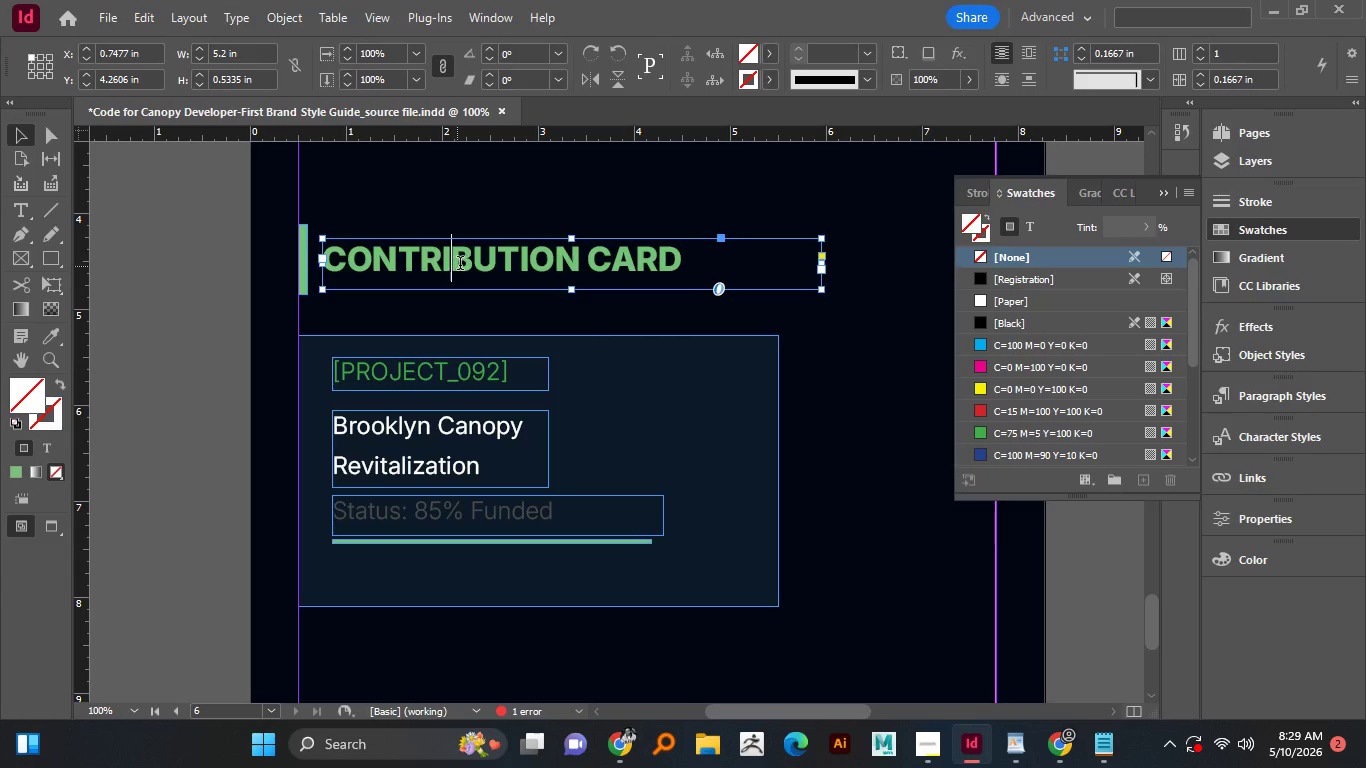 
key(Control+A)
 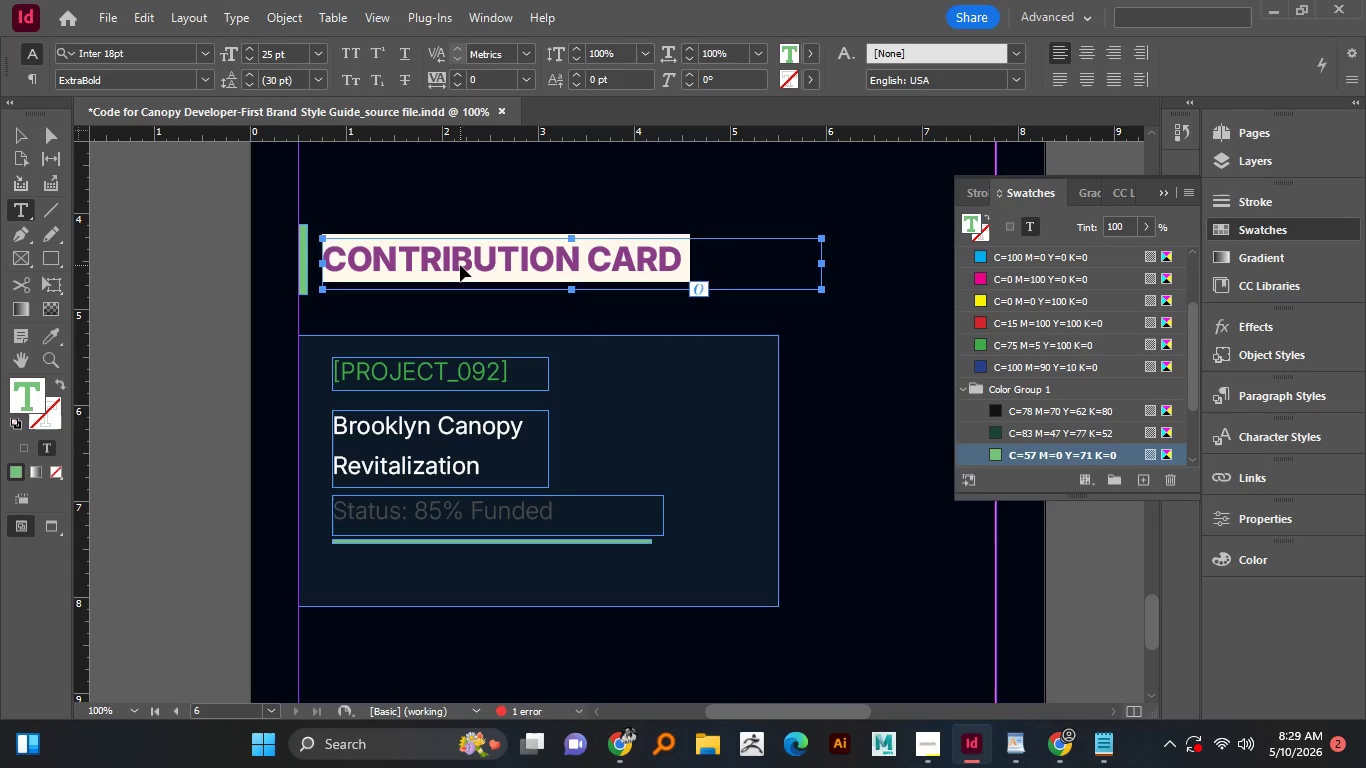 
key(Control+V)
 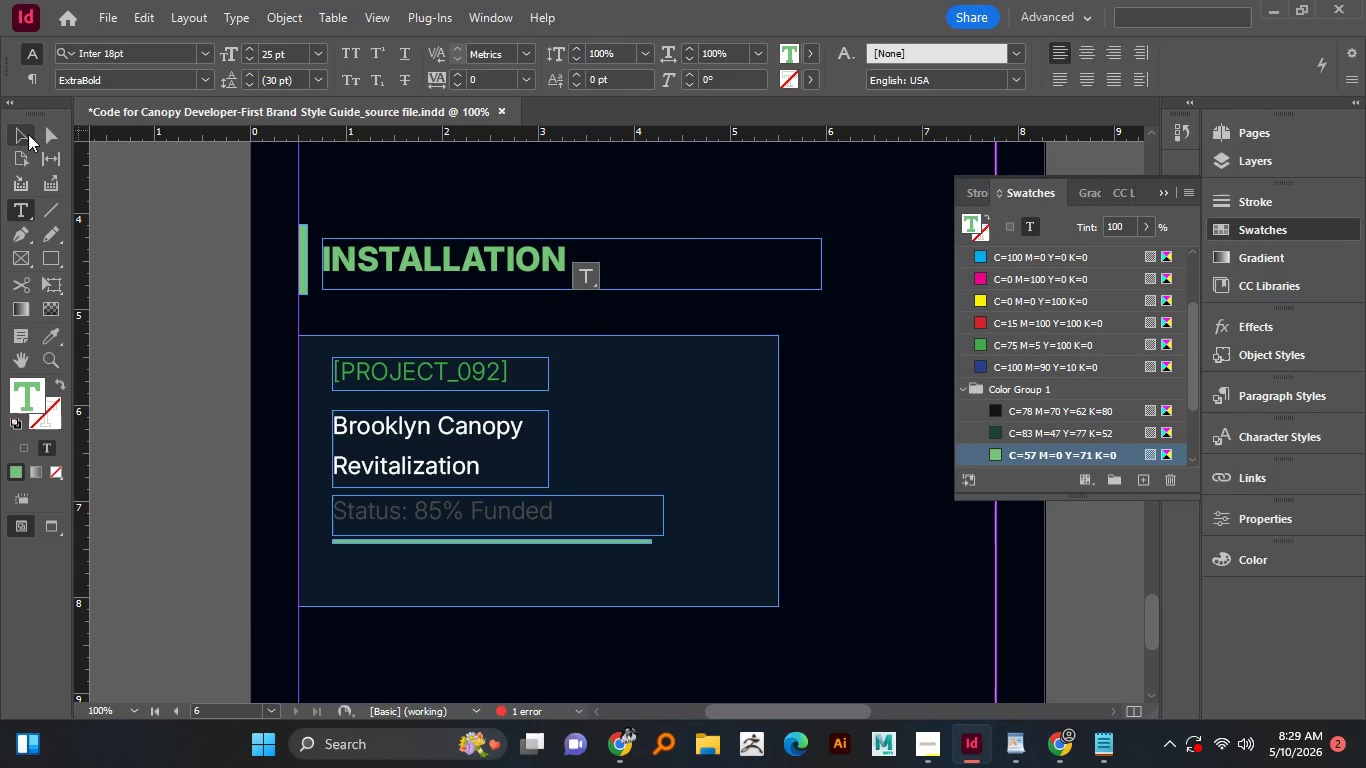 
double_click([177, 254])
 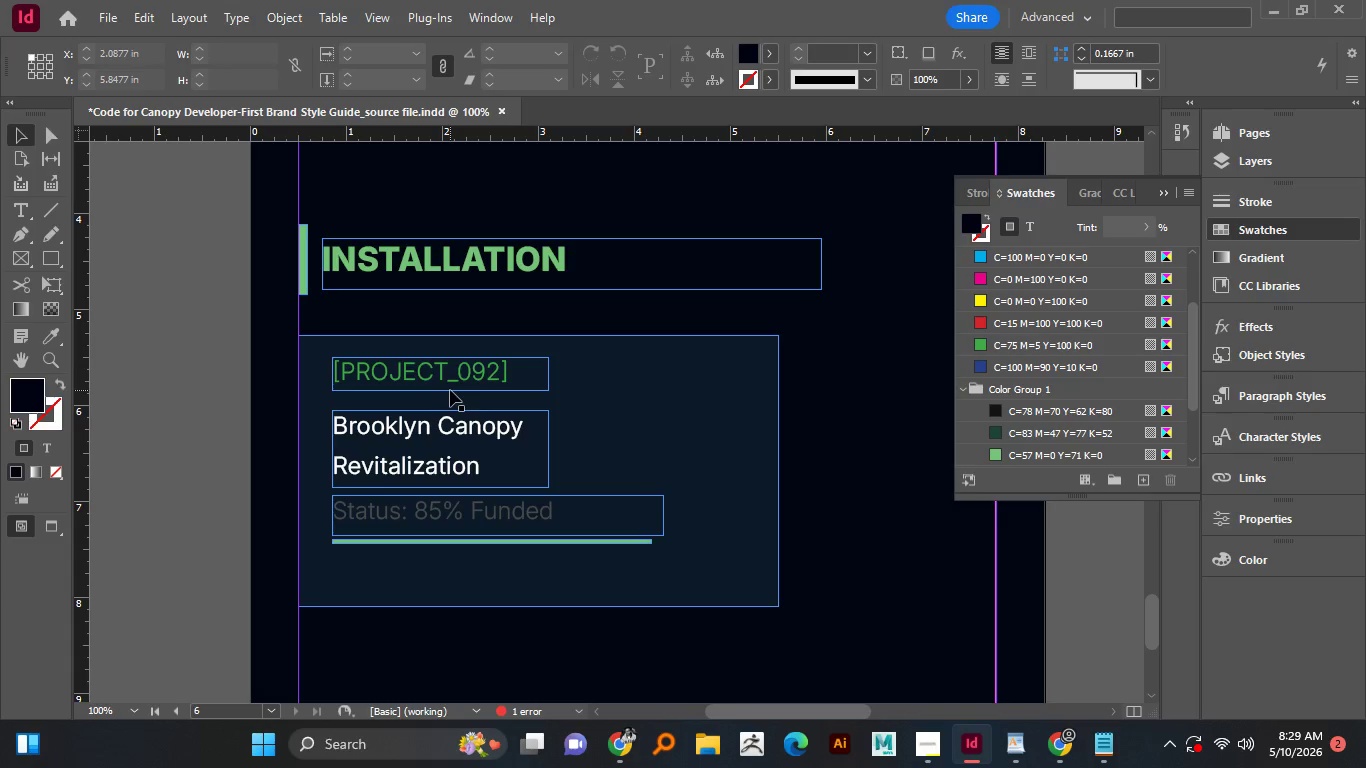 
hold_key(key=AltLeft, duration=1.23)
scroll: coordinate [302, 259], scroll_direction: up, amount: 4.0
 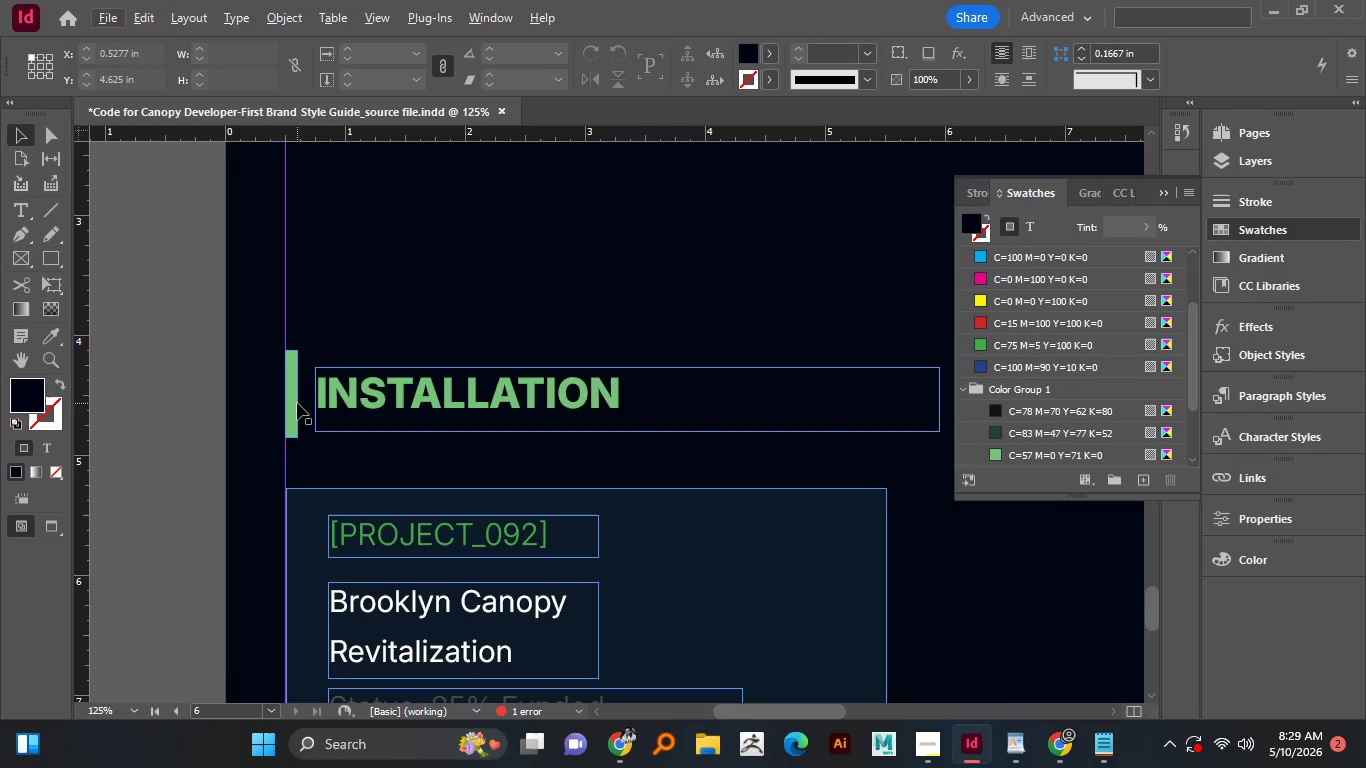 
left_click([297, 403])
 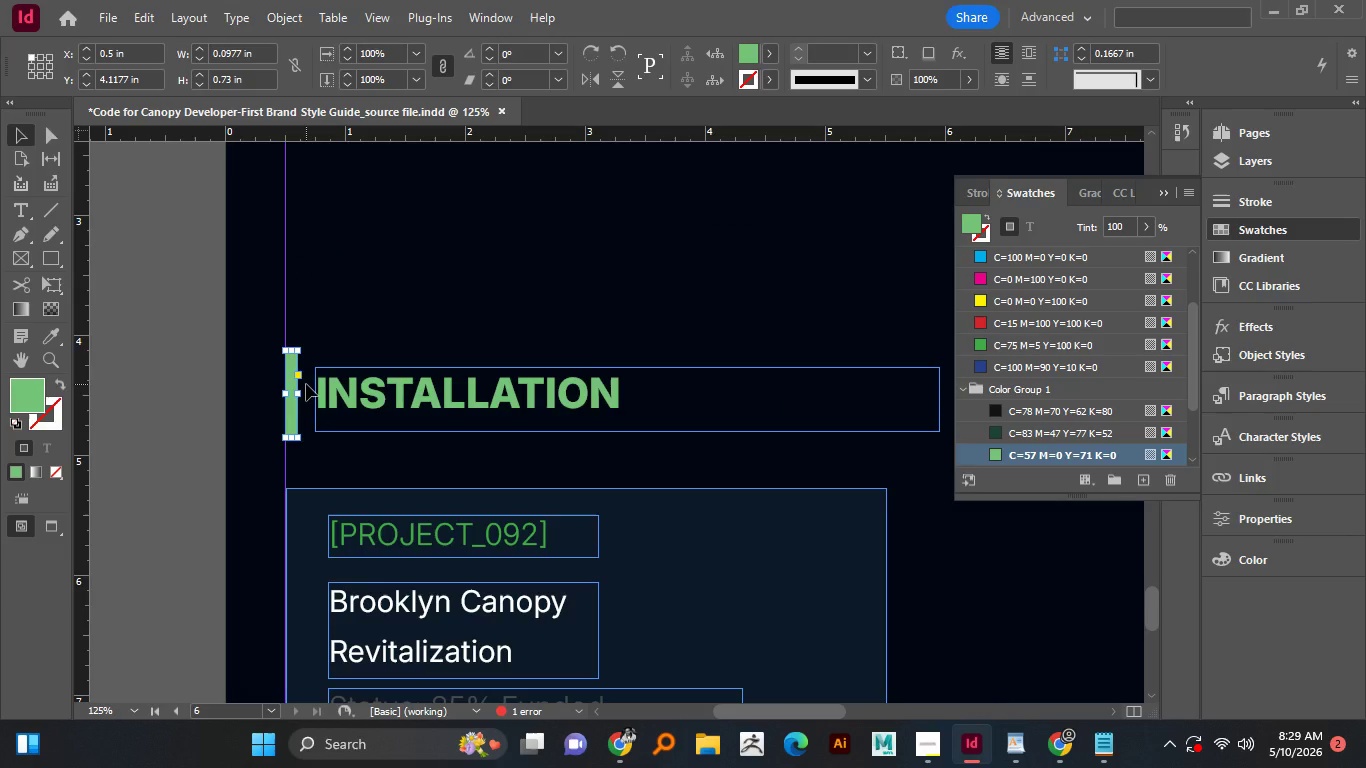 
key(W)
 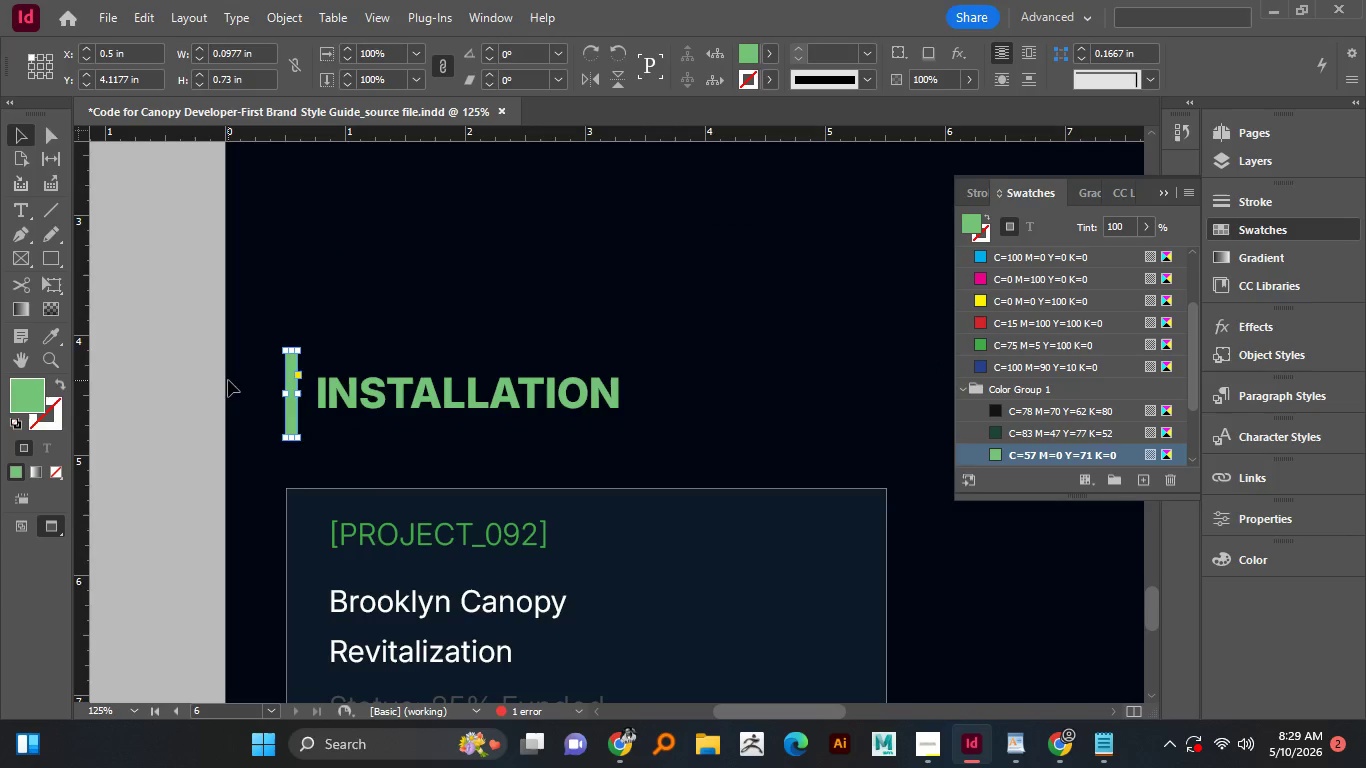 
key(W)
 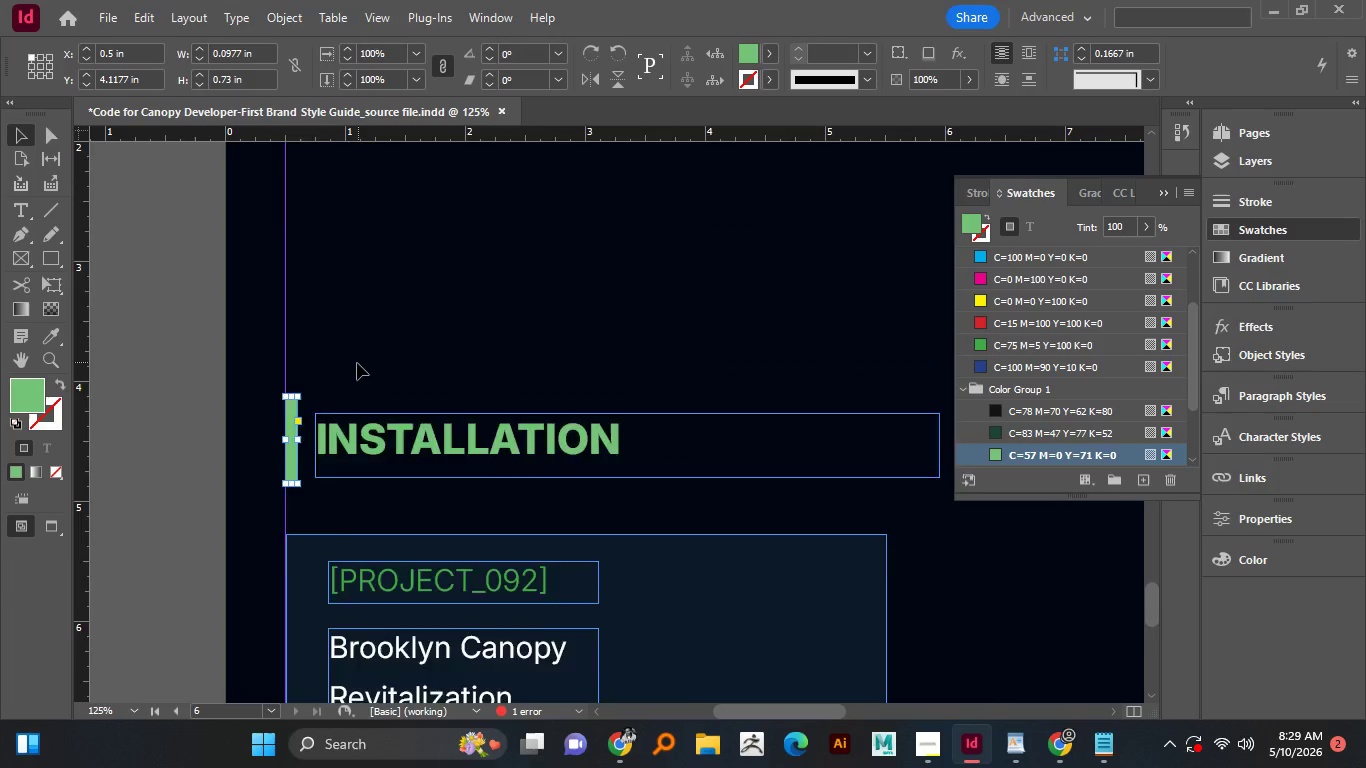 
scroll: coordinate [357, 363], scroll_direction: up, amount: 1.0
 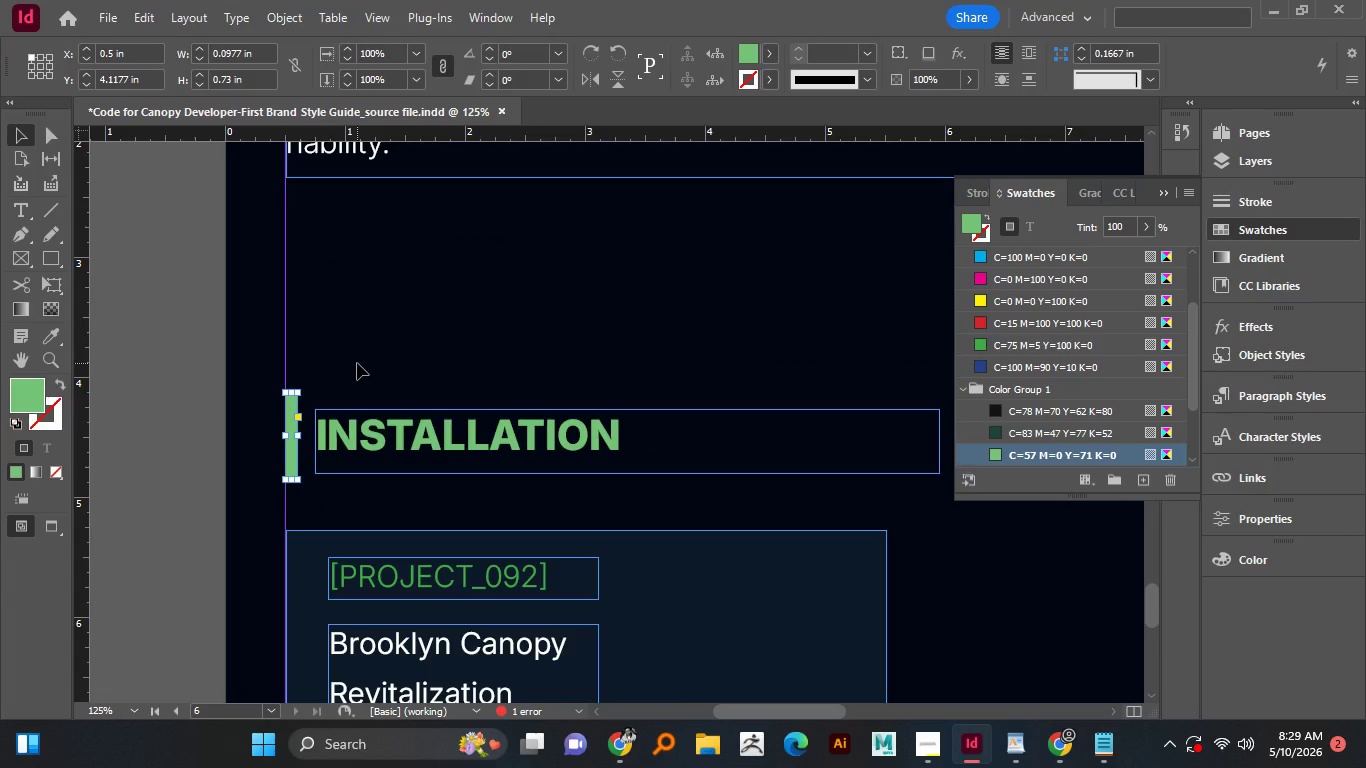 
scroll: coordinate [357, 363], scroll_direction: down, amount: 2.0
 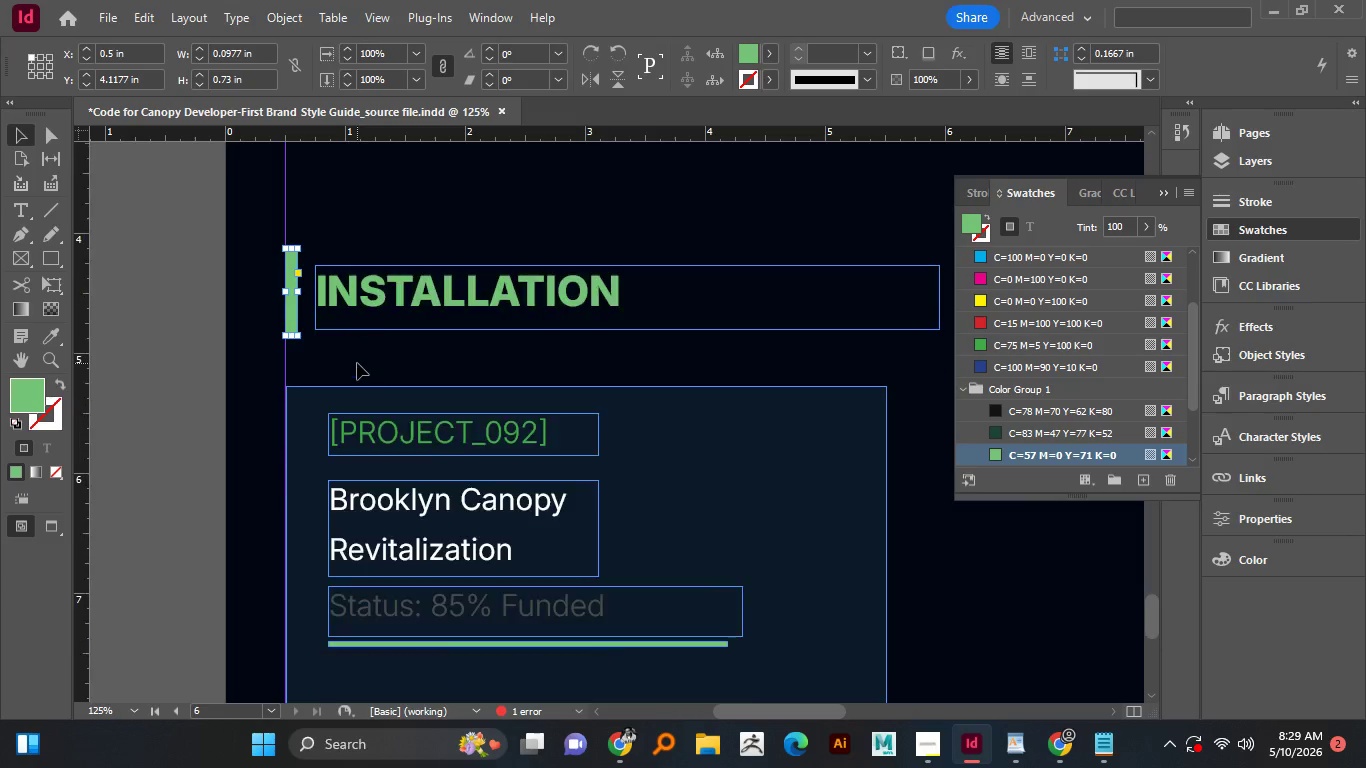 
scroll: coordinate [357, 363], scroll_direction: none, amount: 0.0
 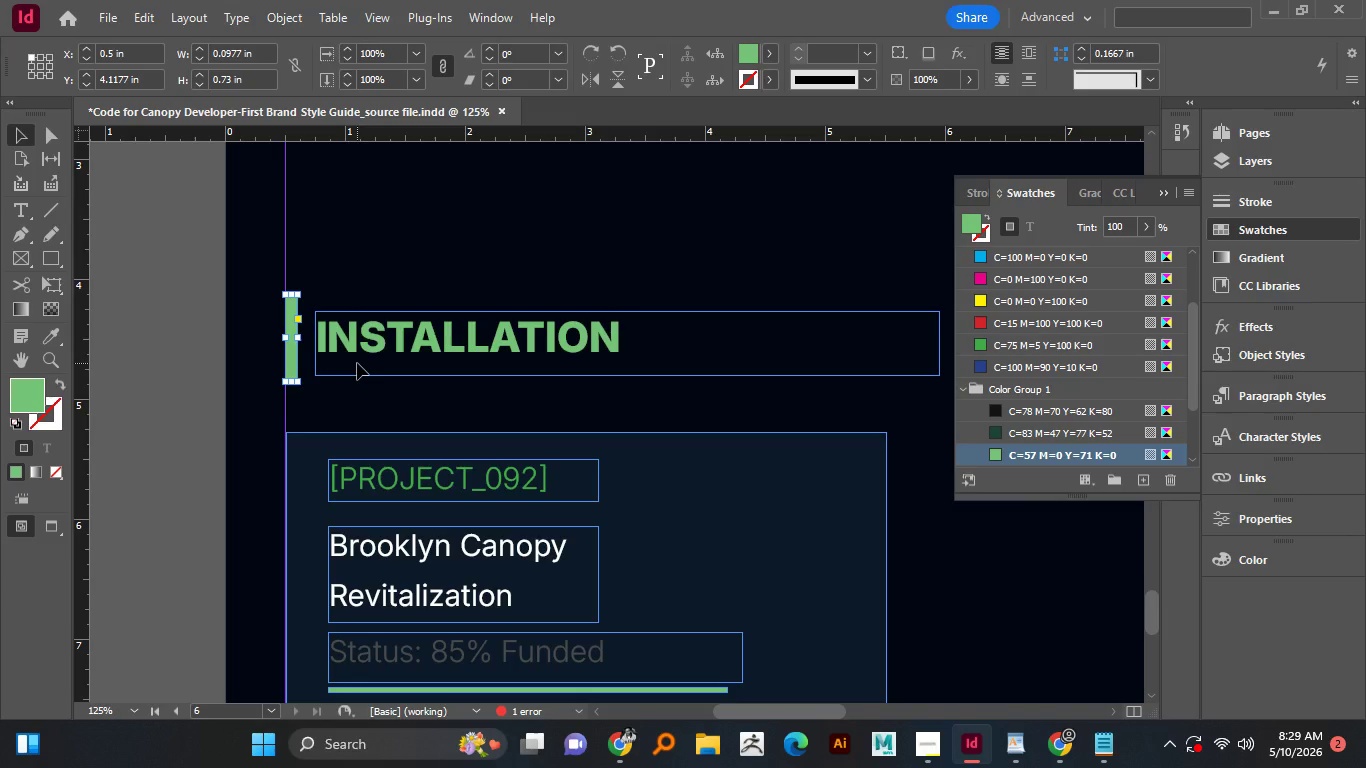 
scroll: coordinate [357, 363], scroll_direction: up, amount: 3.0
 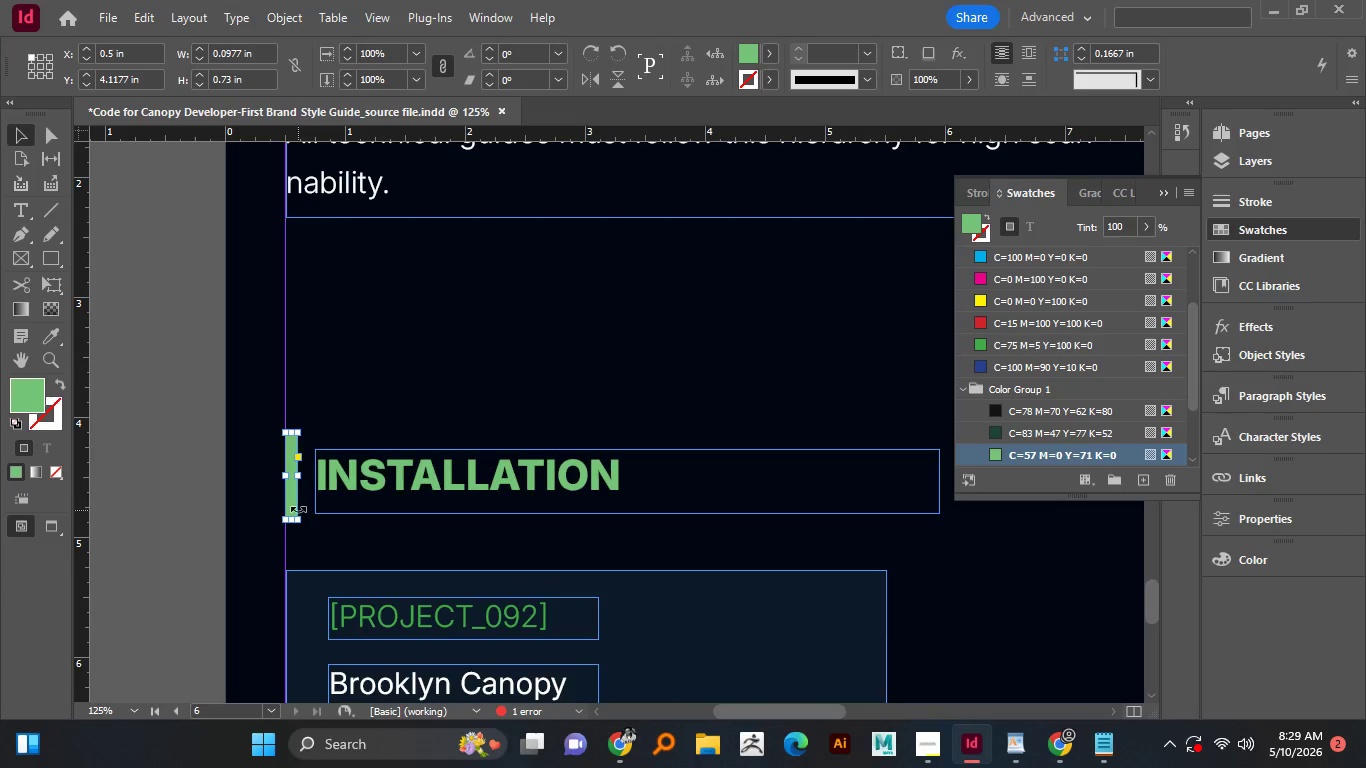 
hold_key(key=AltLeft, duration=0.89)
scroll: coordinate [297, 499], scroll_direction: up, amount: 2.0
 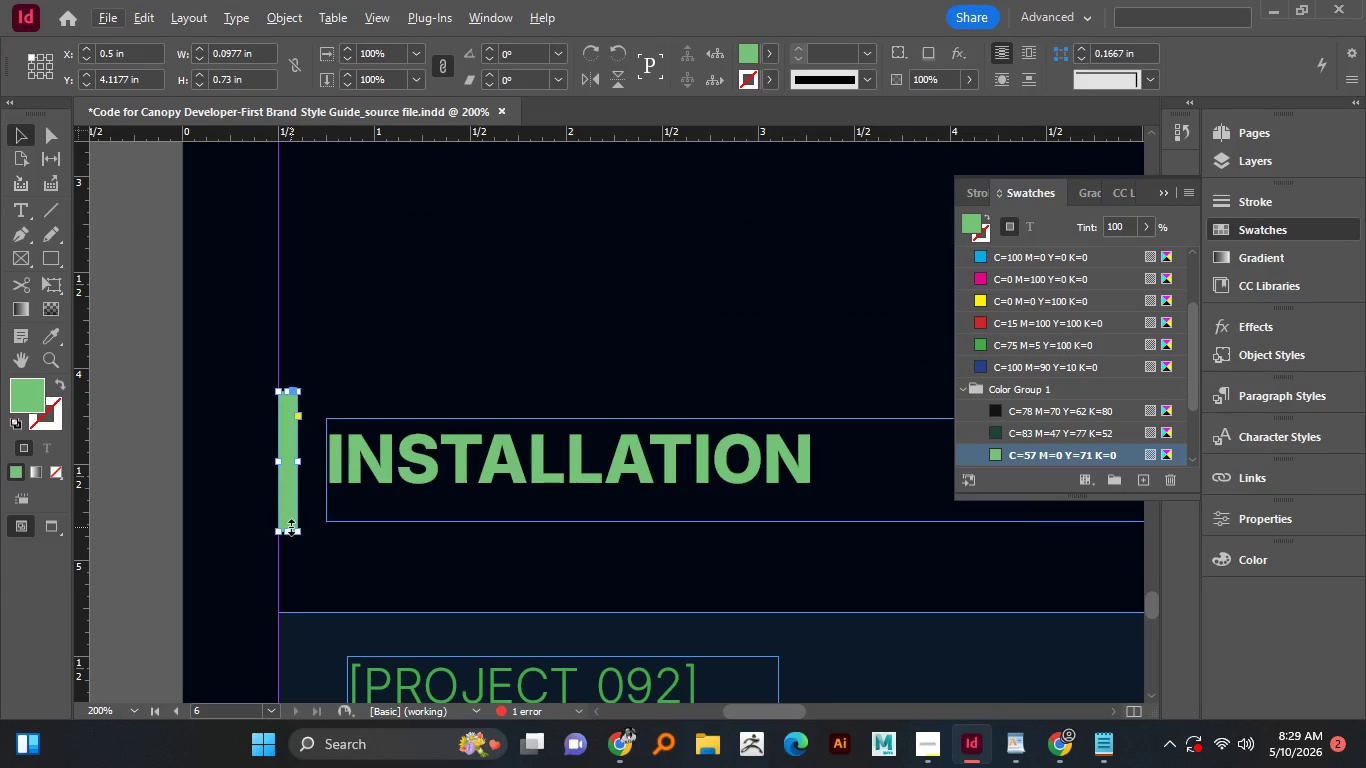 
left_click_drag(start_coordinate=[291, 527], to_coordinate=[294, 515])
 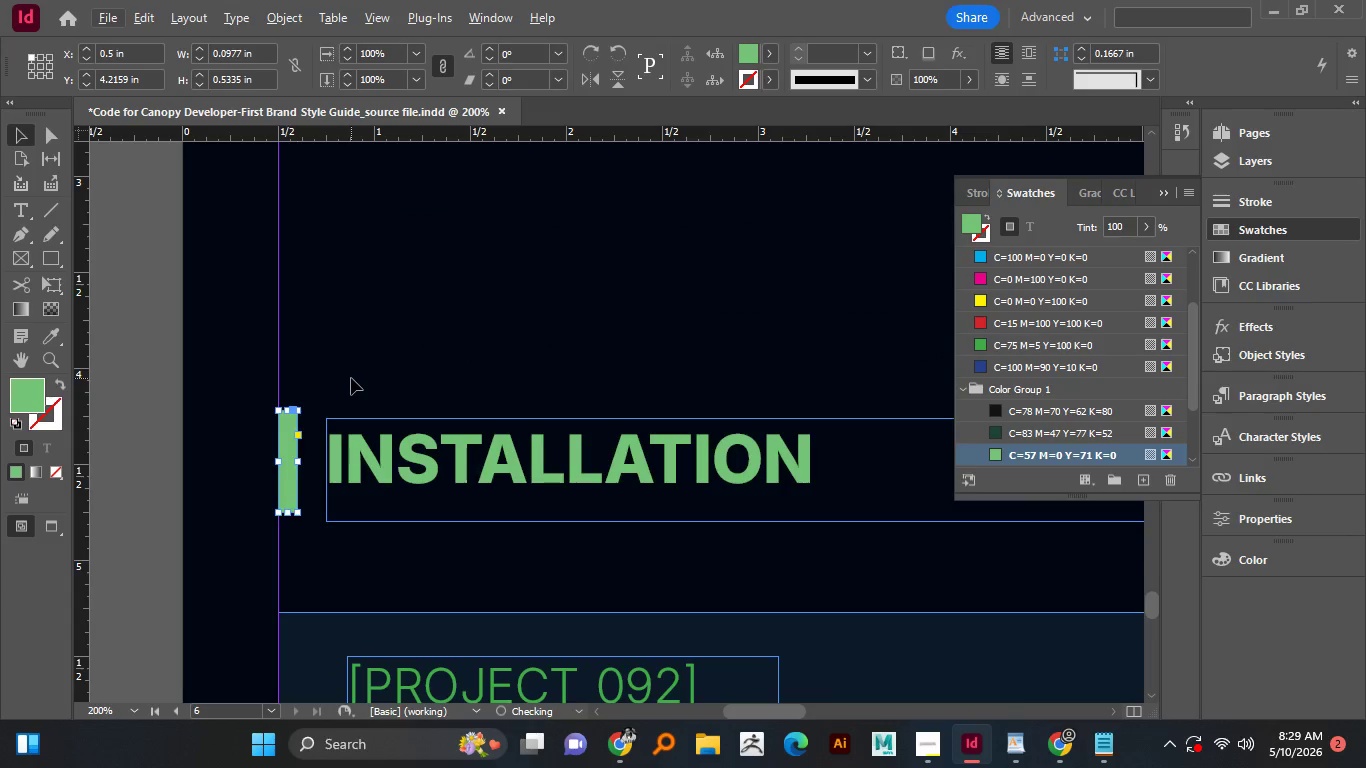 
hold_key(key=AltLeft, duration=1.52)
 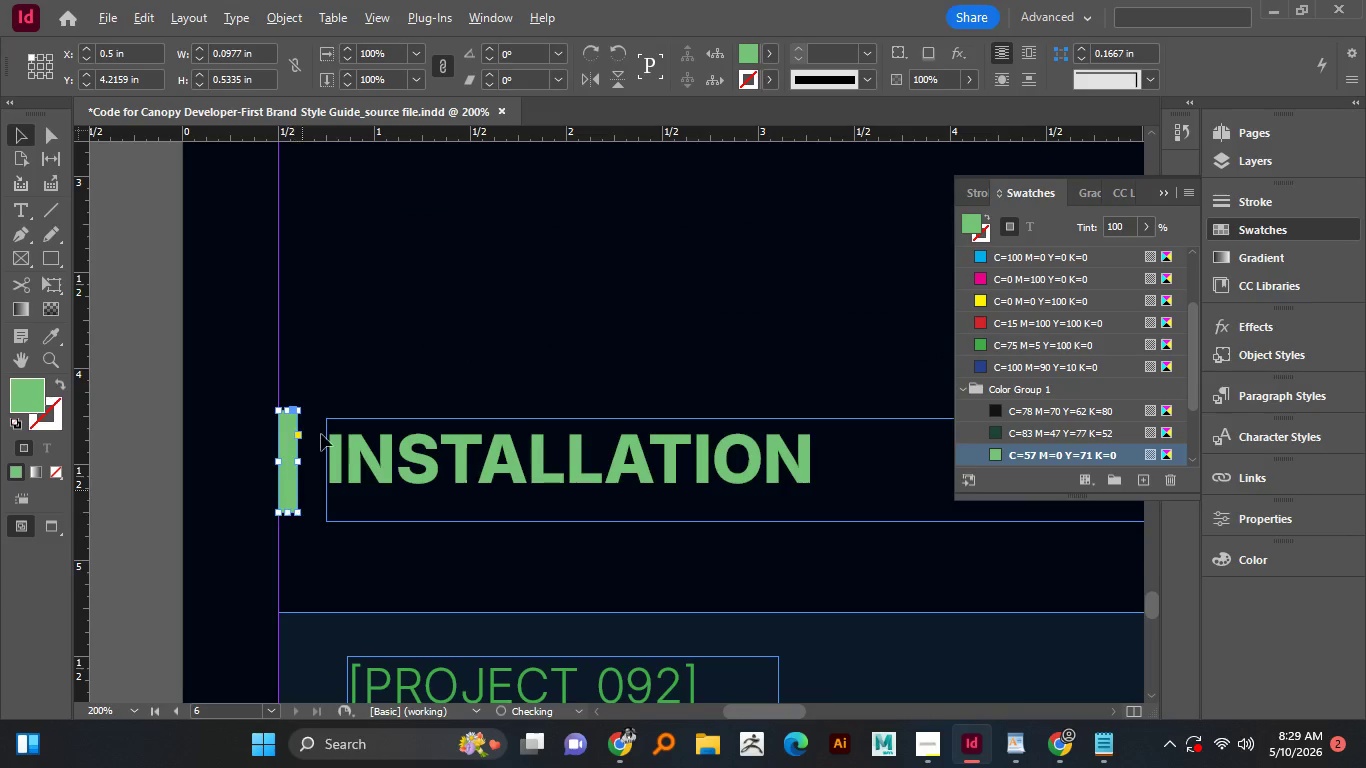 
hold_key(key=AltLeft, duration=0.69)
 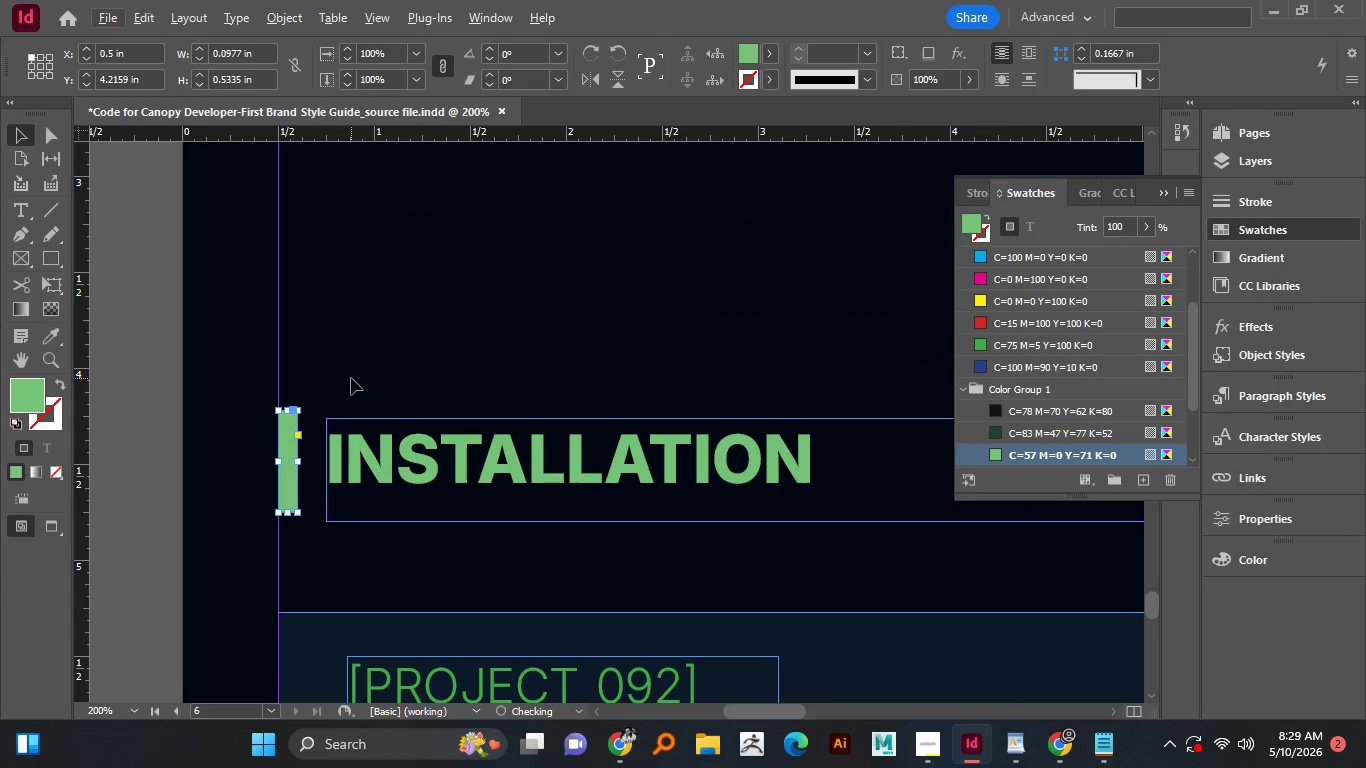 
left_click([351, 378])
 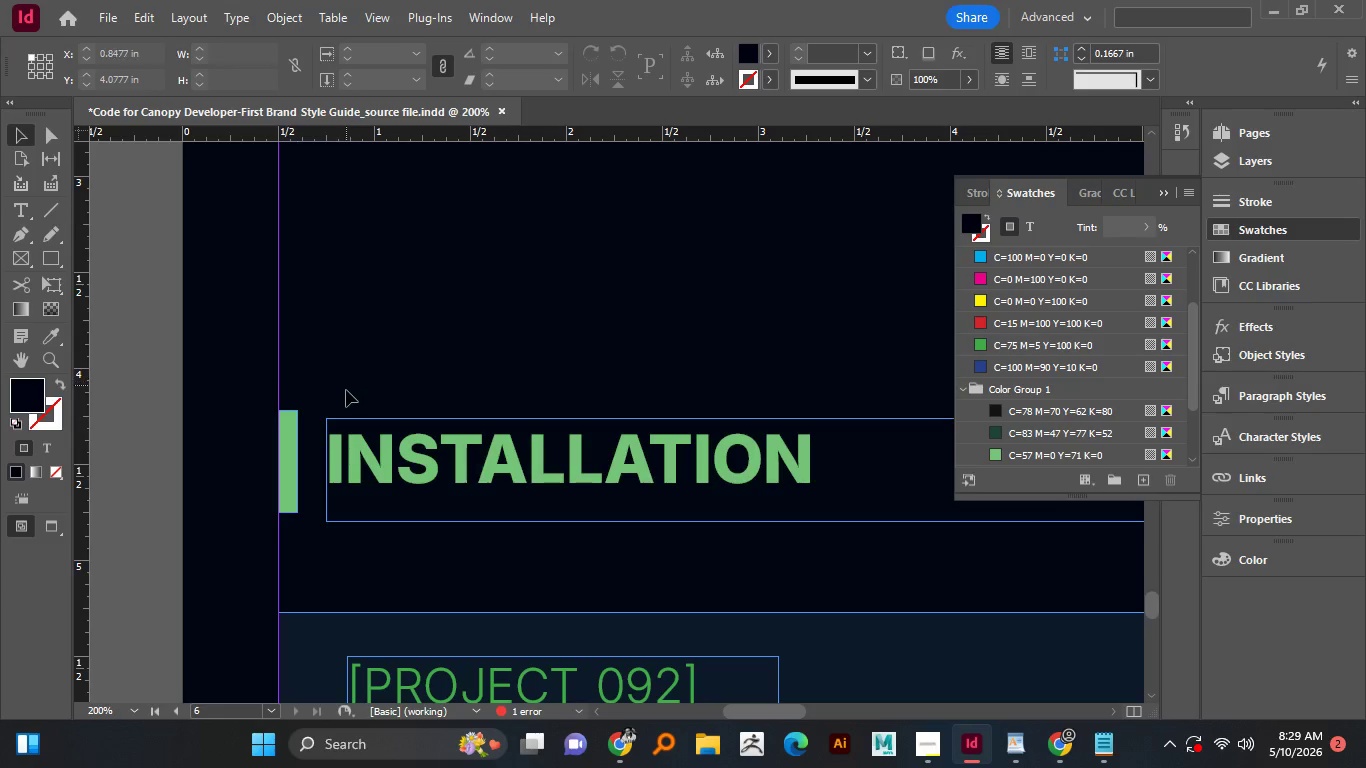 
left_click([453, 460])
 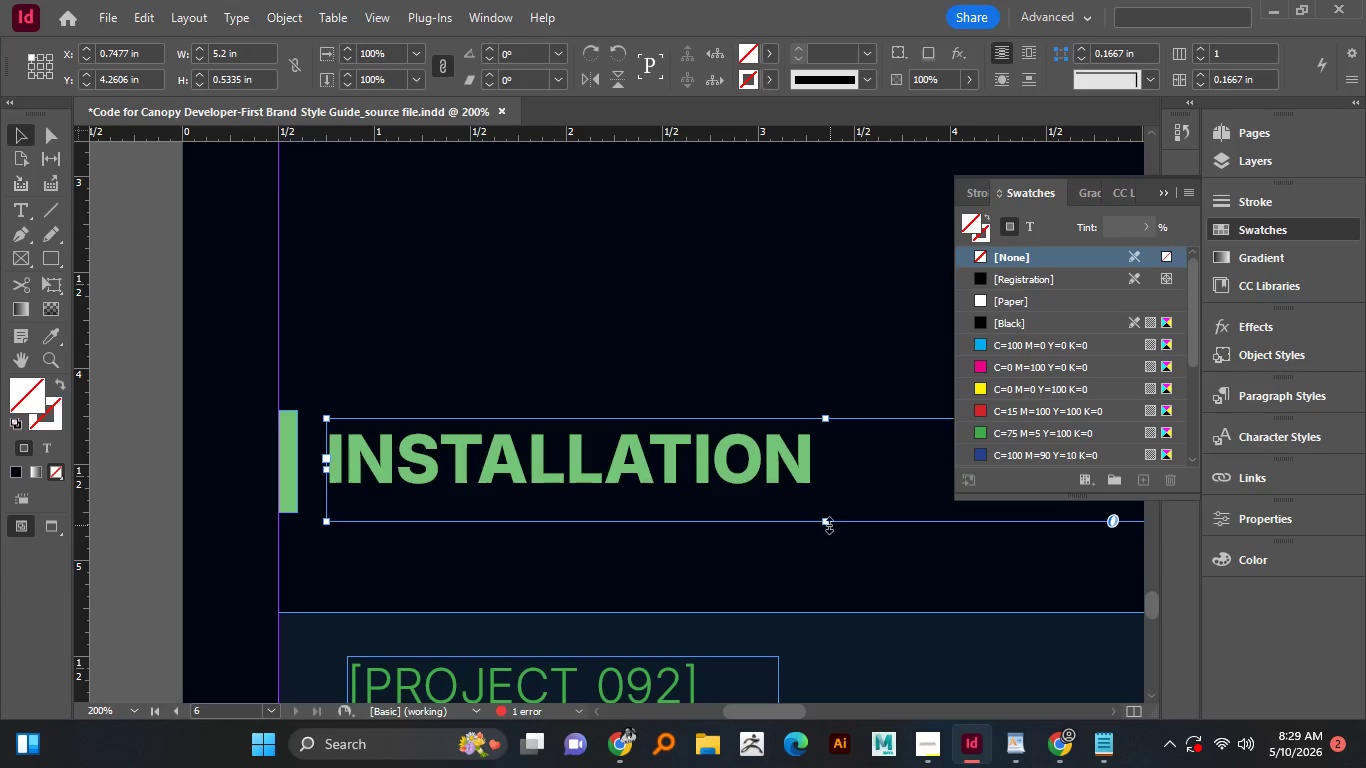 
left_click_drag(start_coordinate=[828, 525], to_coordinate=[819, 499])
 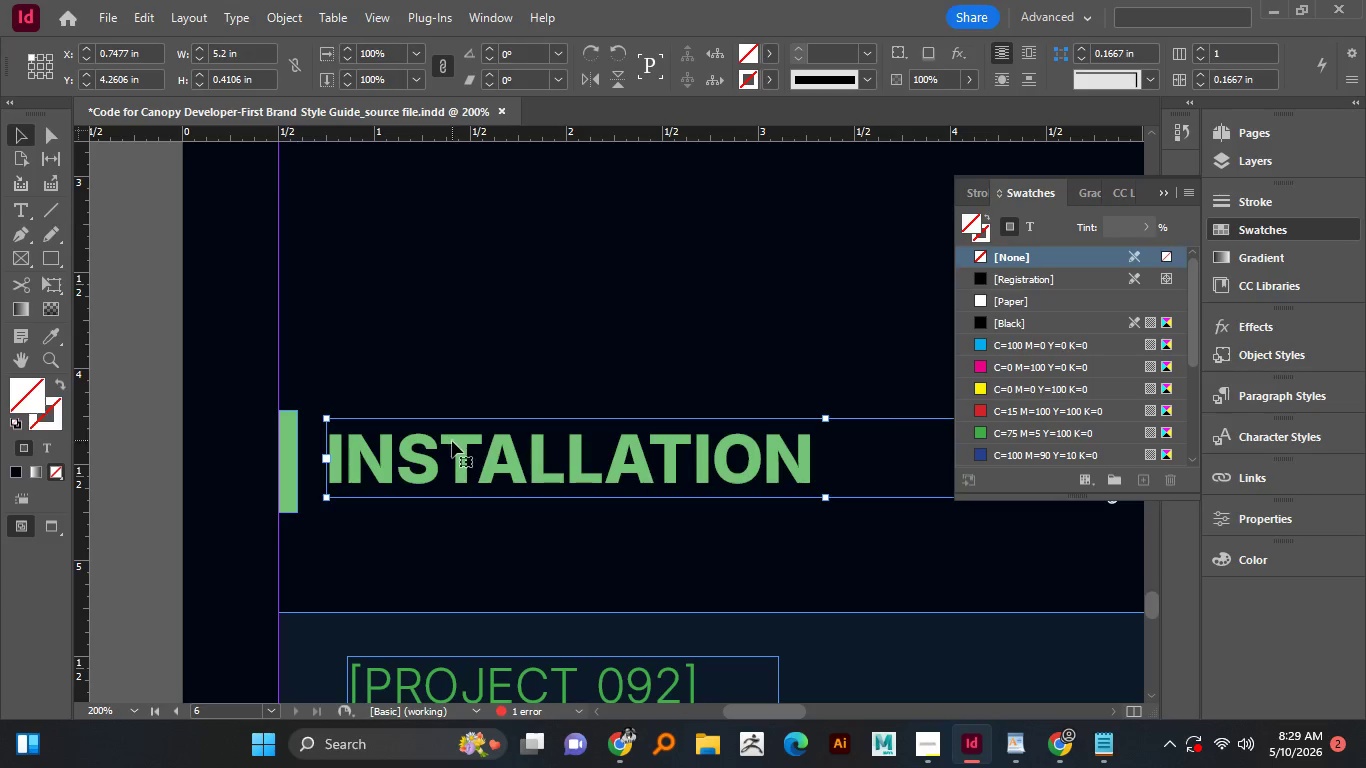 
left_click_drag(start_coordinate=[451, 448], to_coordinate=[449, 455])
 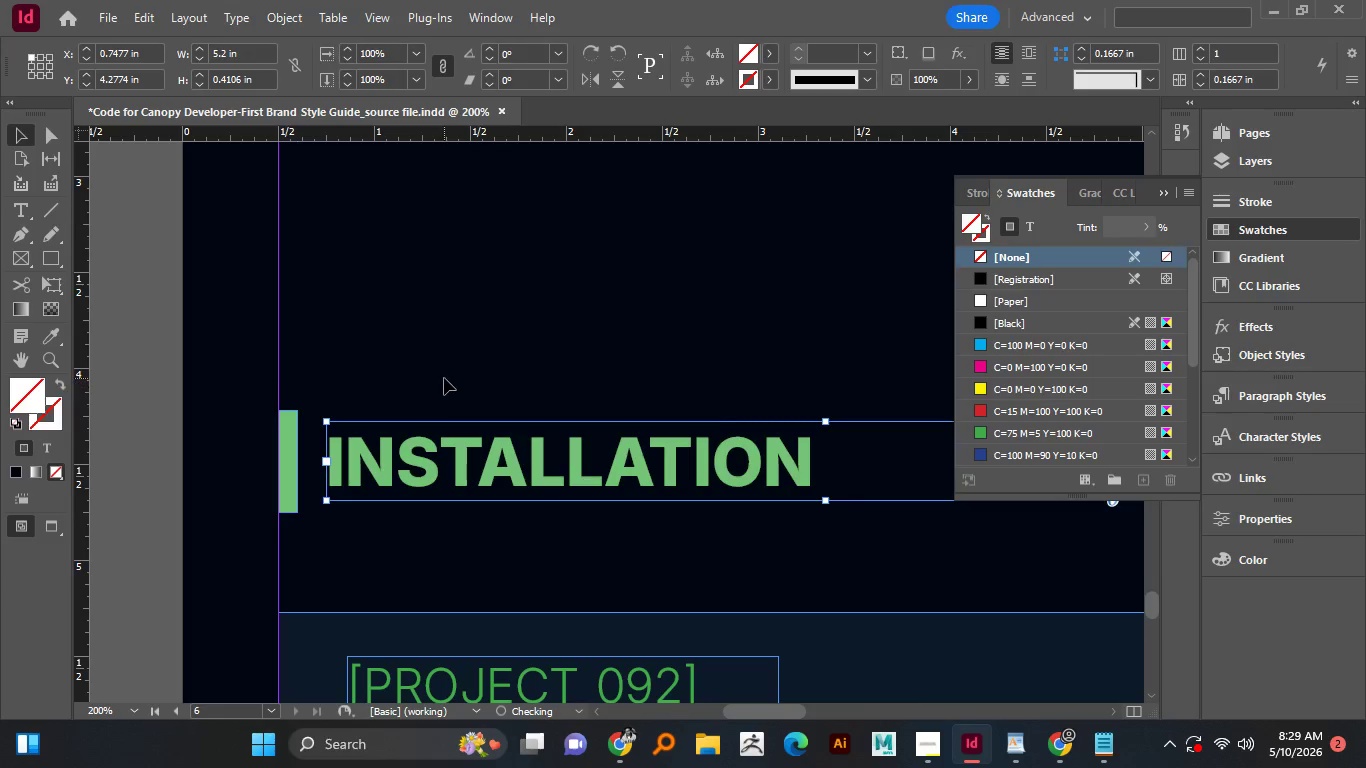 
hold_key(key=ShiftLeft, duration=1.31)
 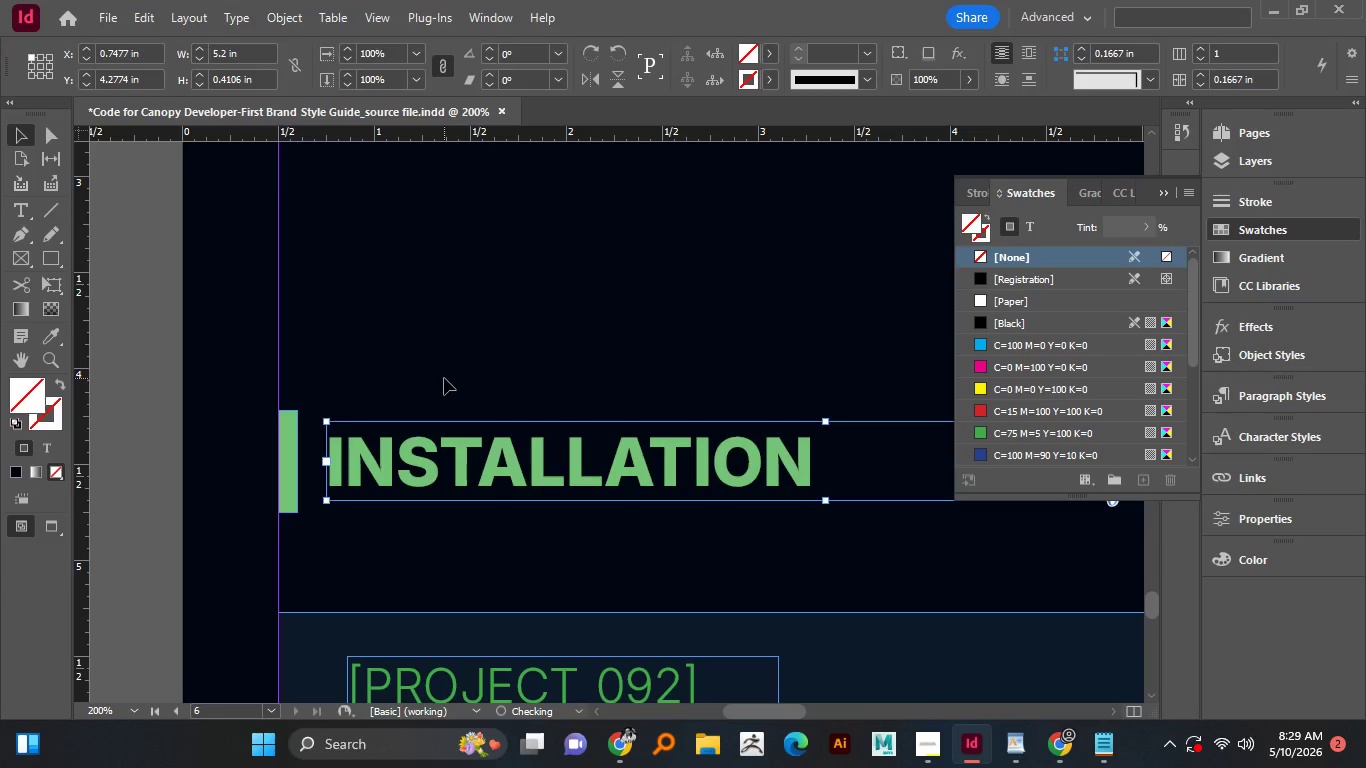 
left_click([444, 378])
 